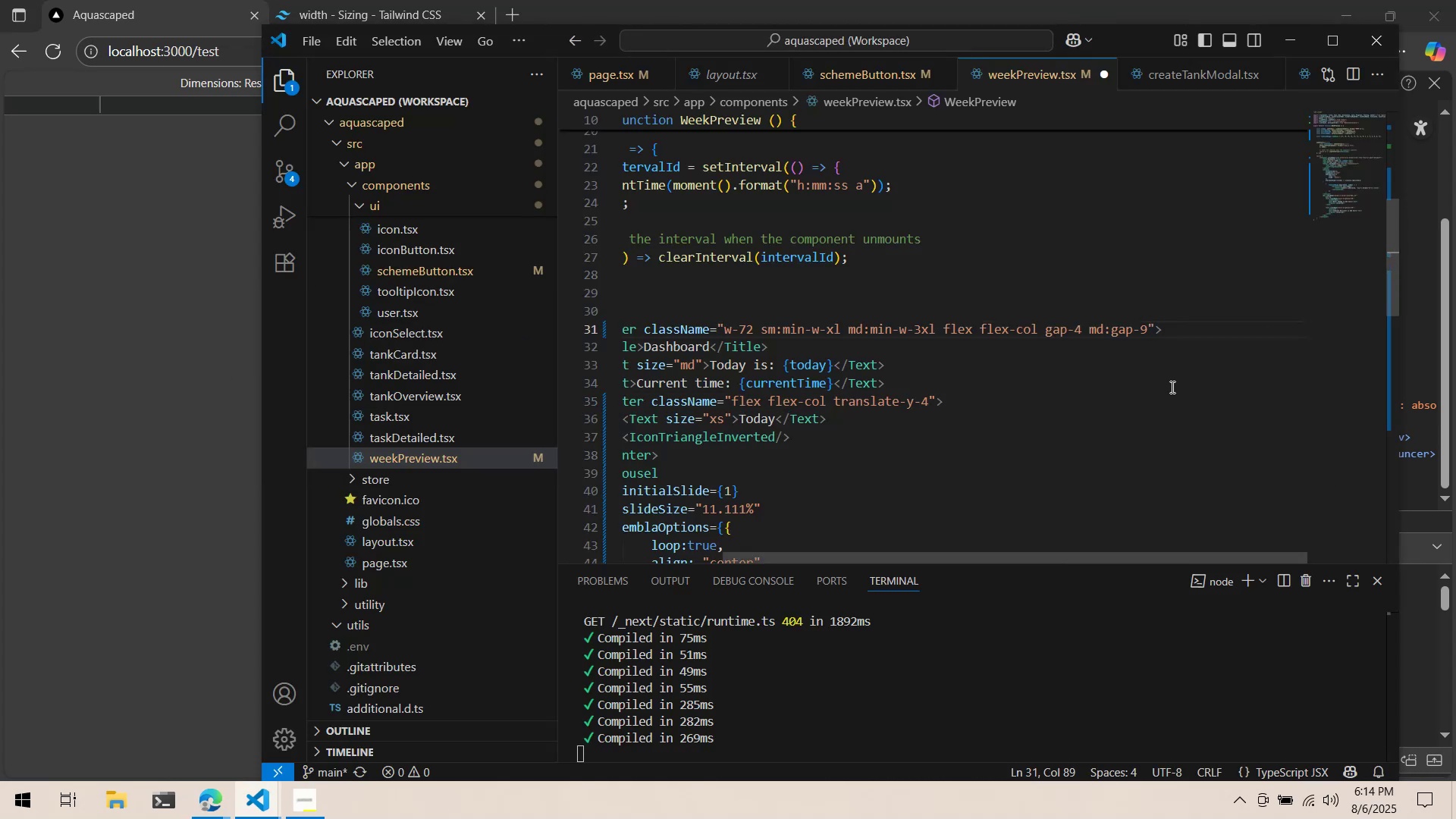 
key(Control+S)
 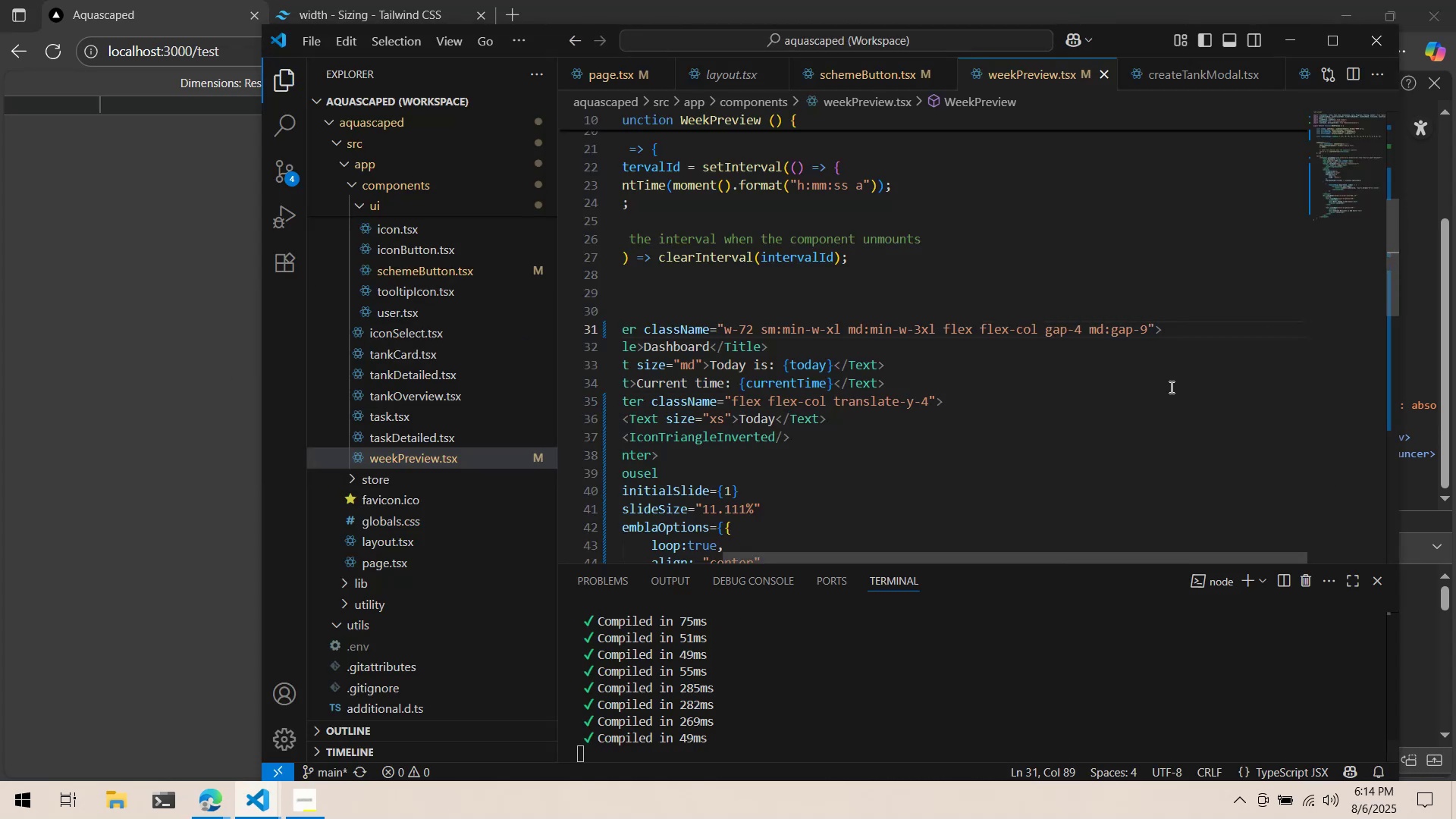 
key(Alt+AltLeft)
 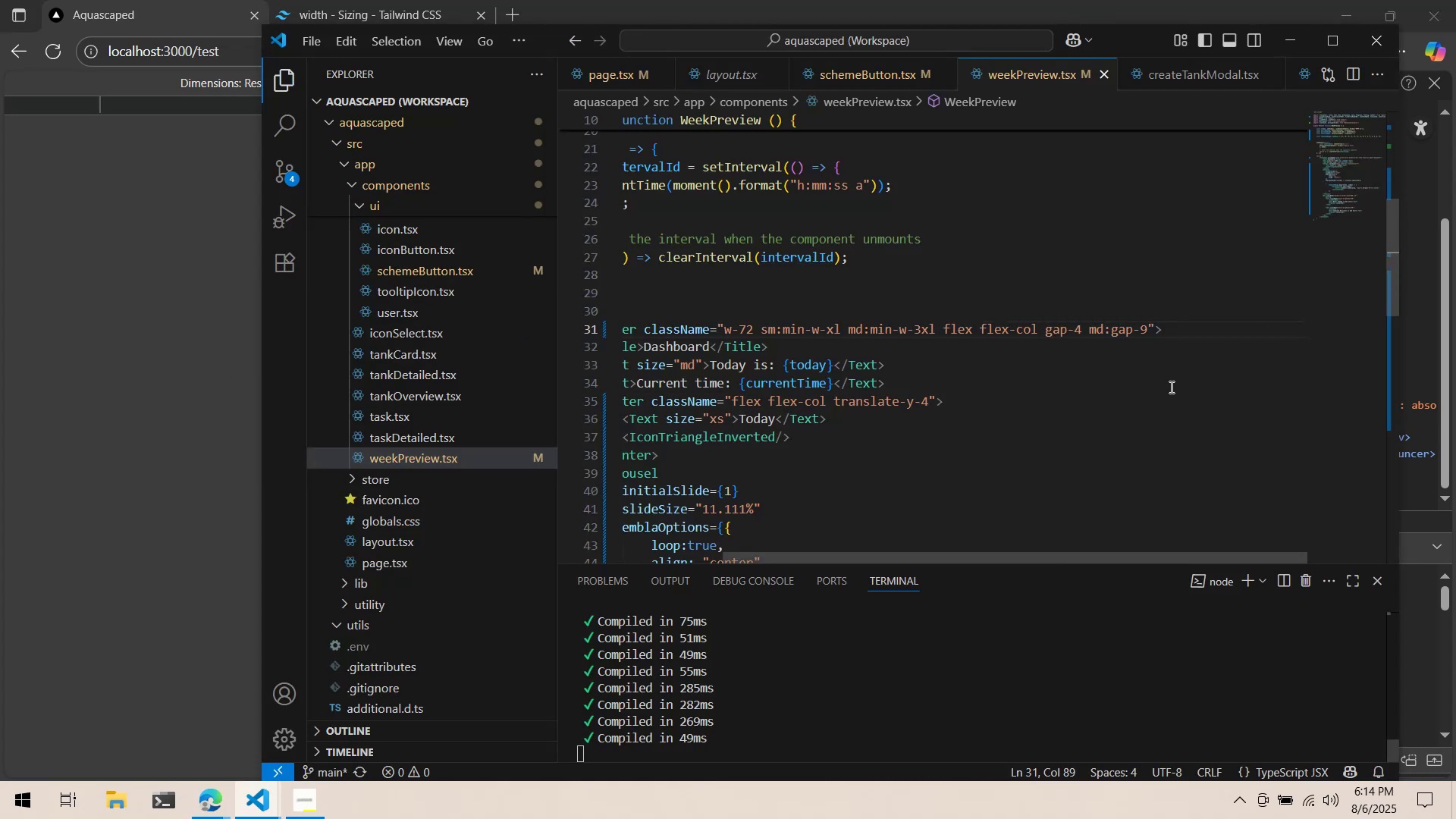 
key(Alt+Tab)
 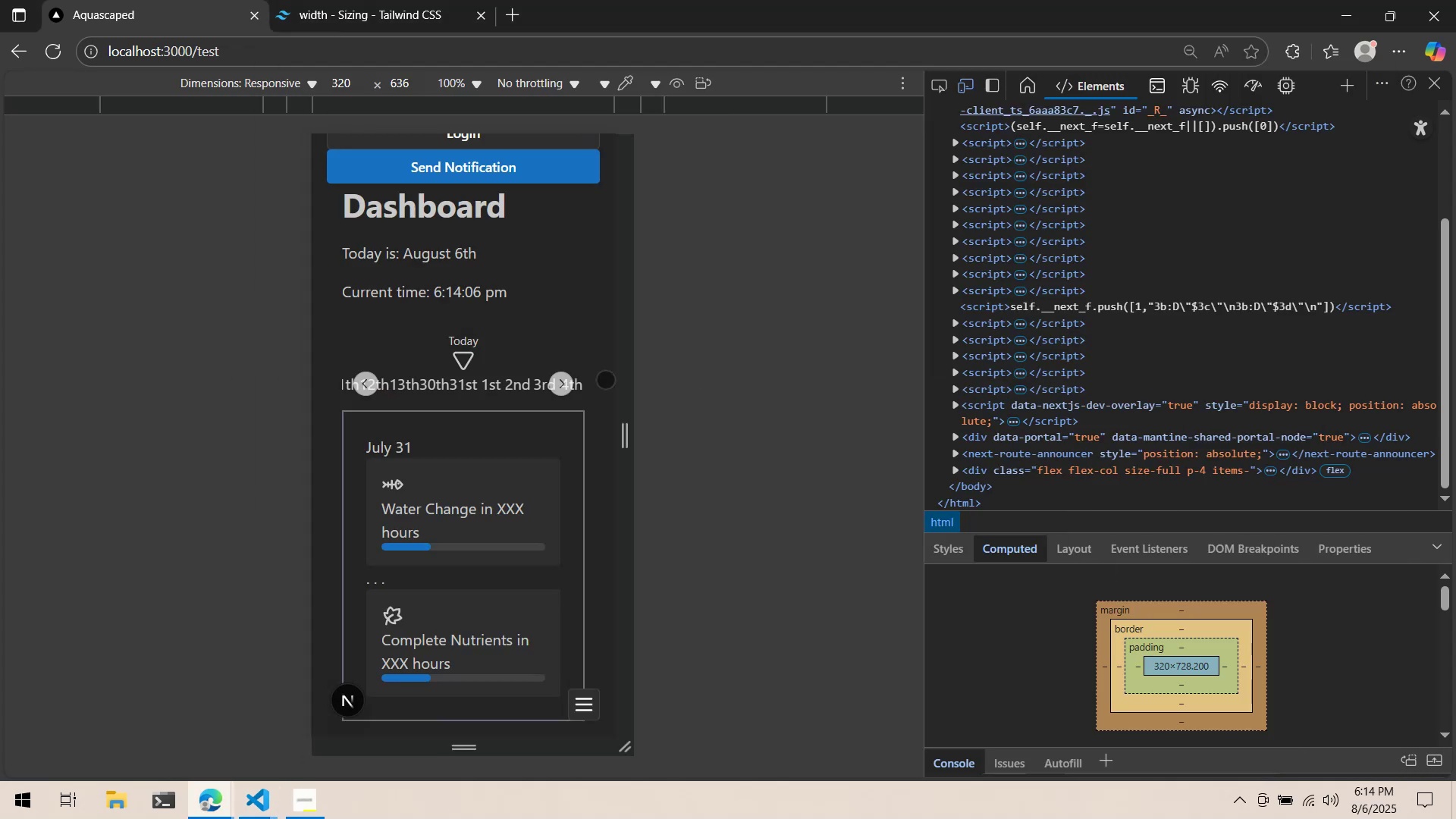 
scroll: coordinate [579, 412], scroll_direction: down, amount: 2.0
 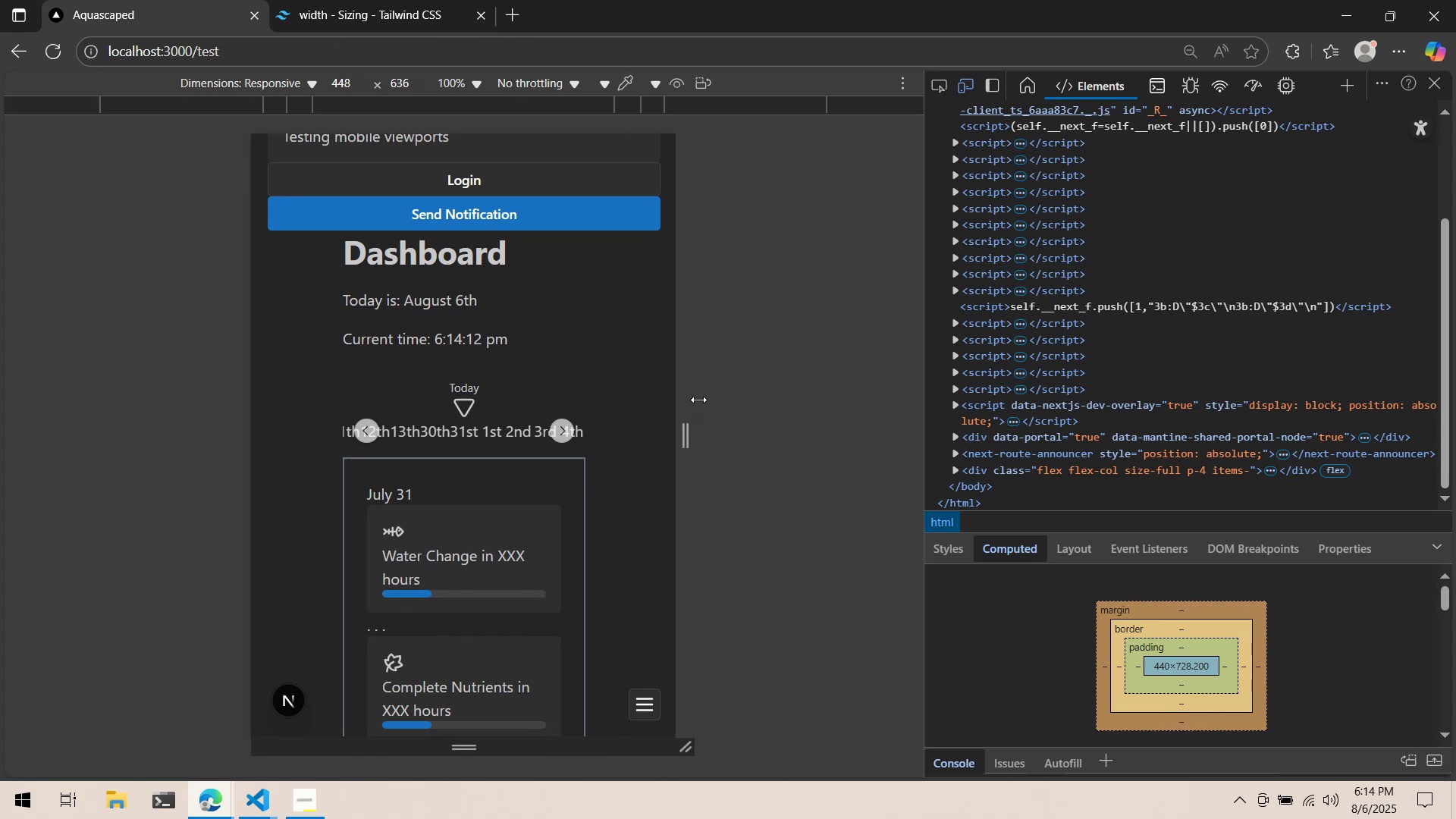 
wait(9.58)
 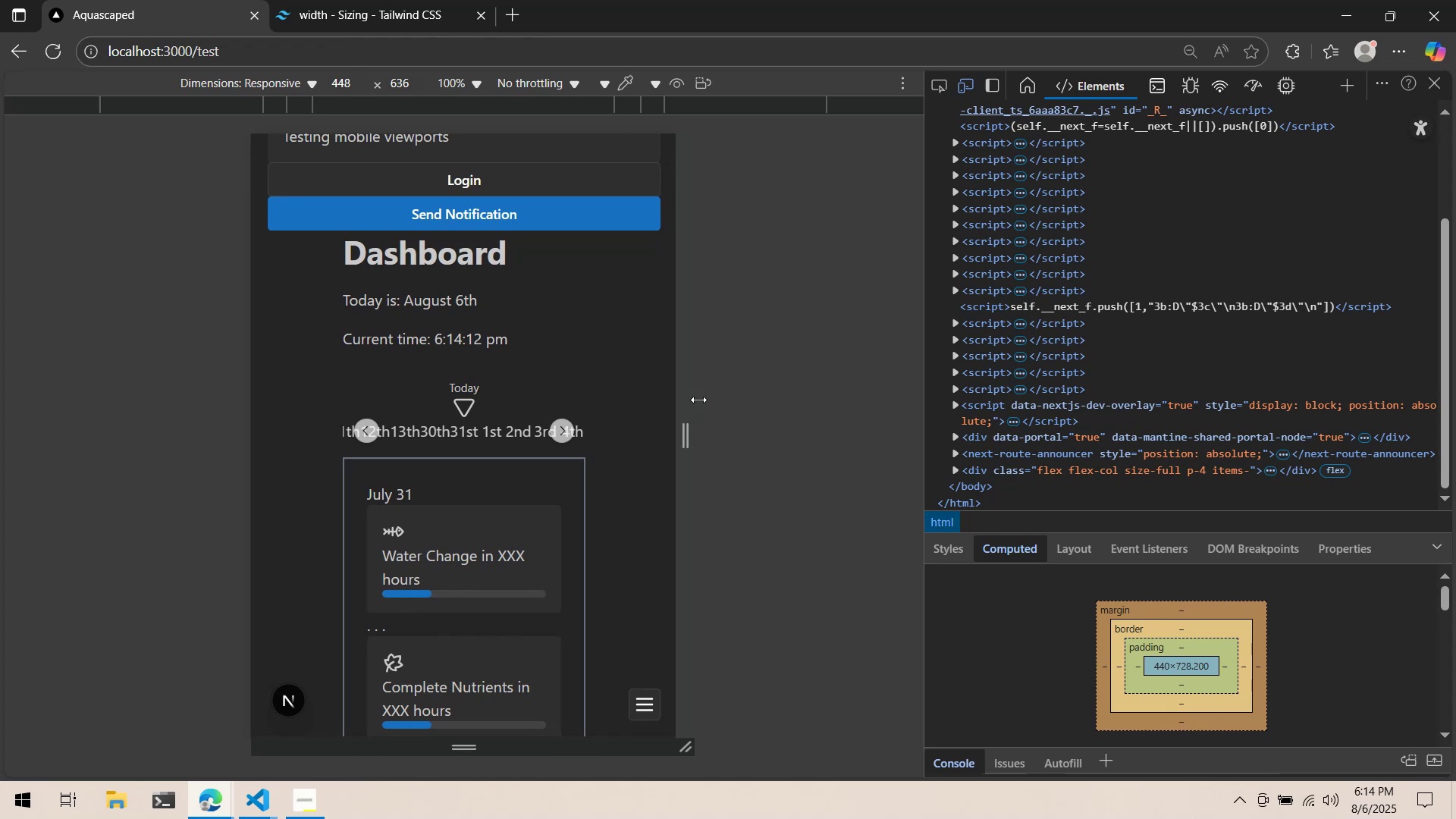 
scroll: coordinate [519, 397], scroll_direction: down, amount: 2.0
 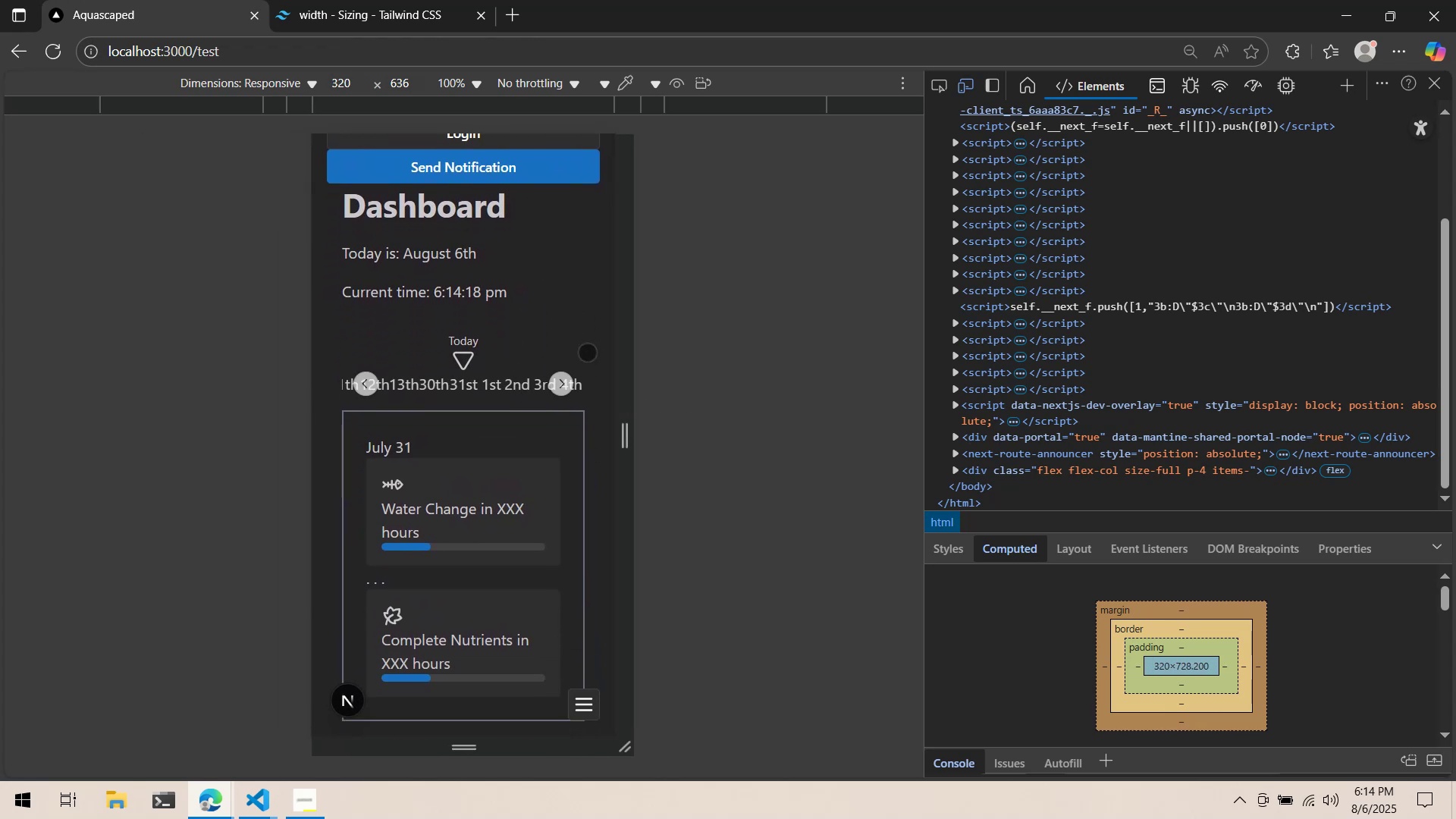 
key(Alt+AltLeft)
 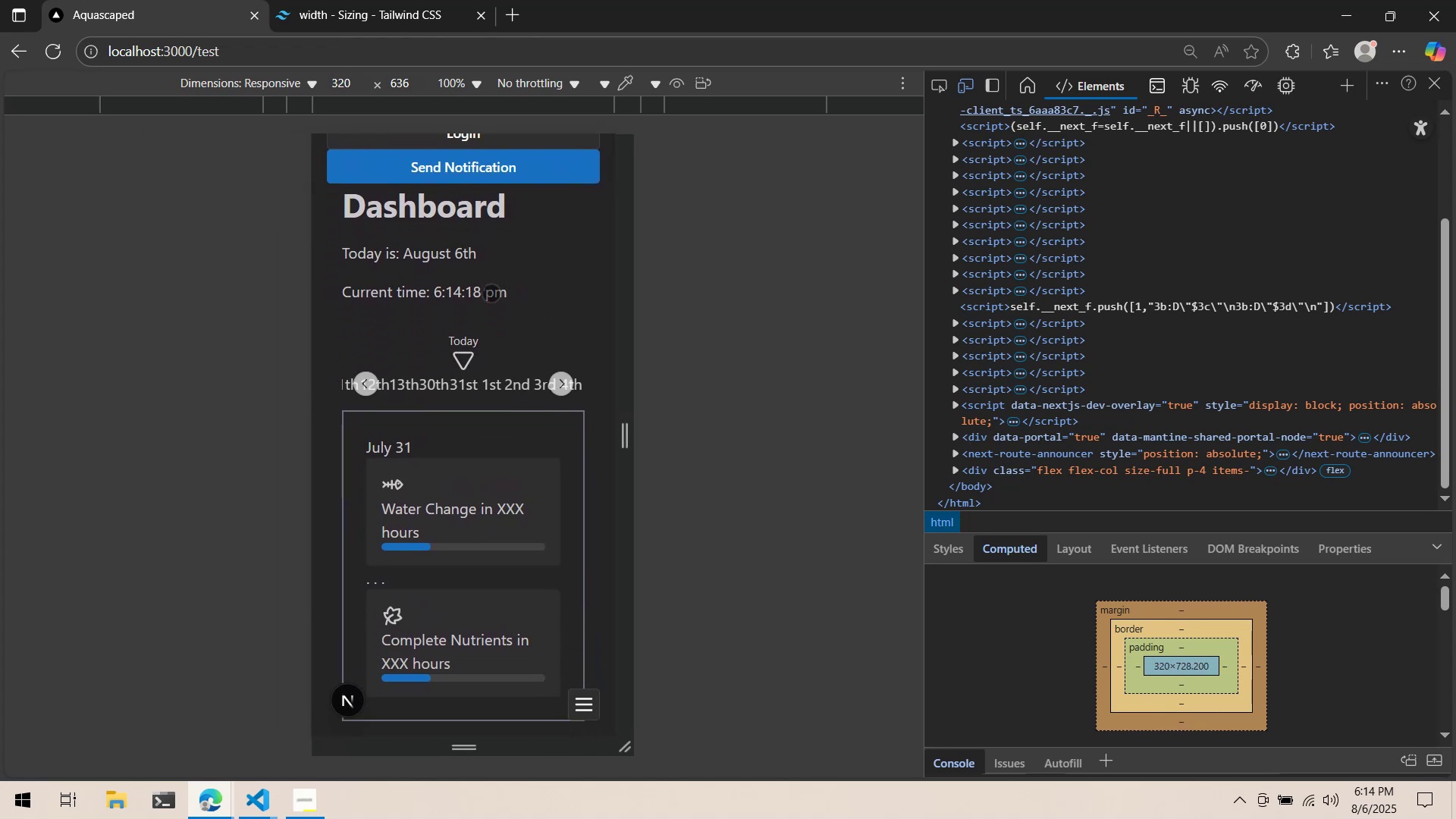 
key(Alt+Tab)
 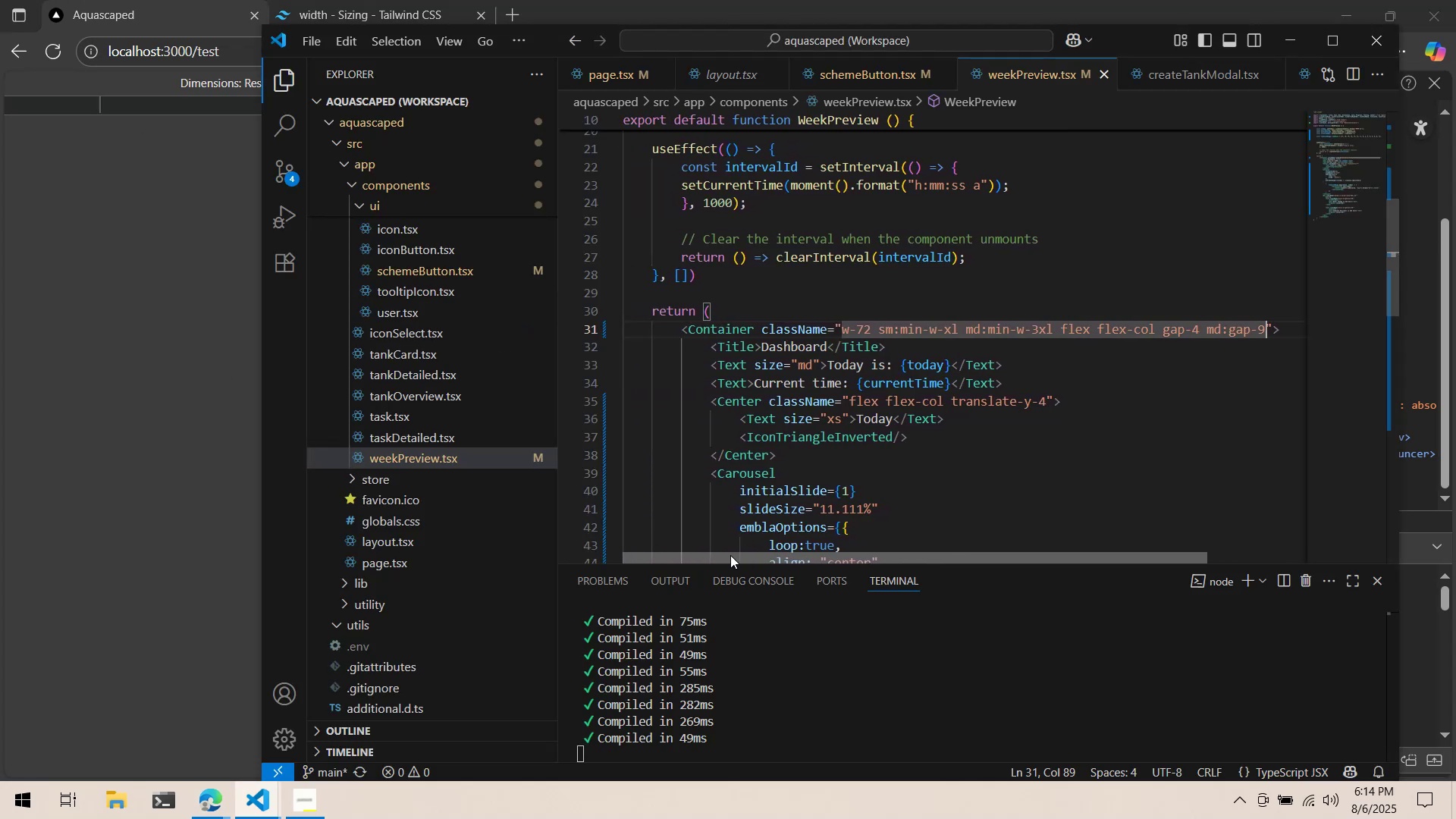 
scroll: coordinate [821, 426], scroll_direction: down, amount: 8.0
 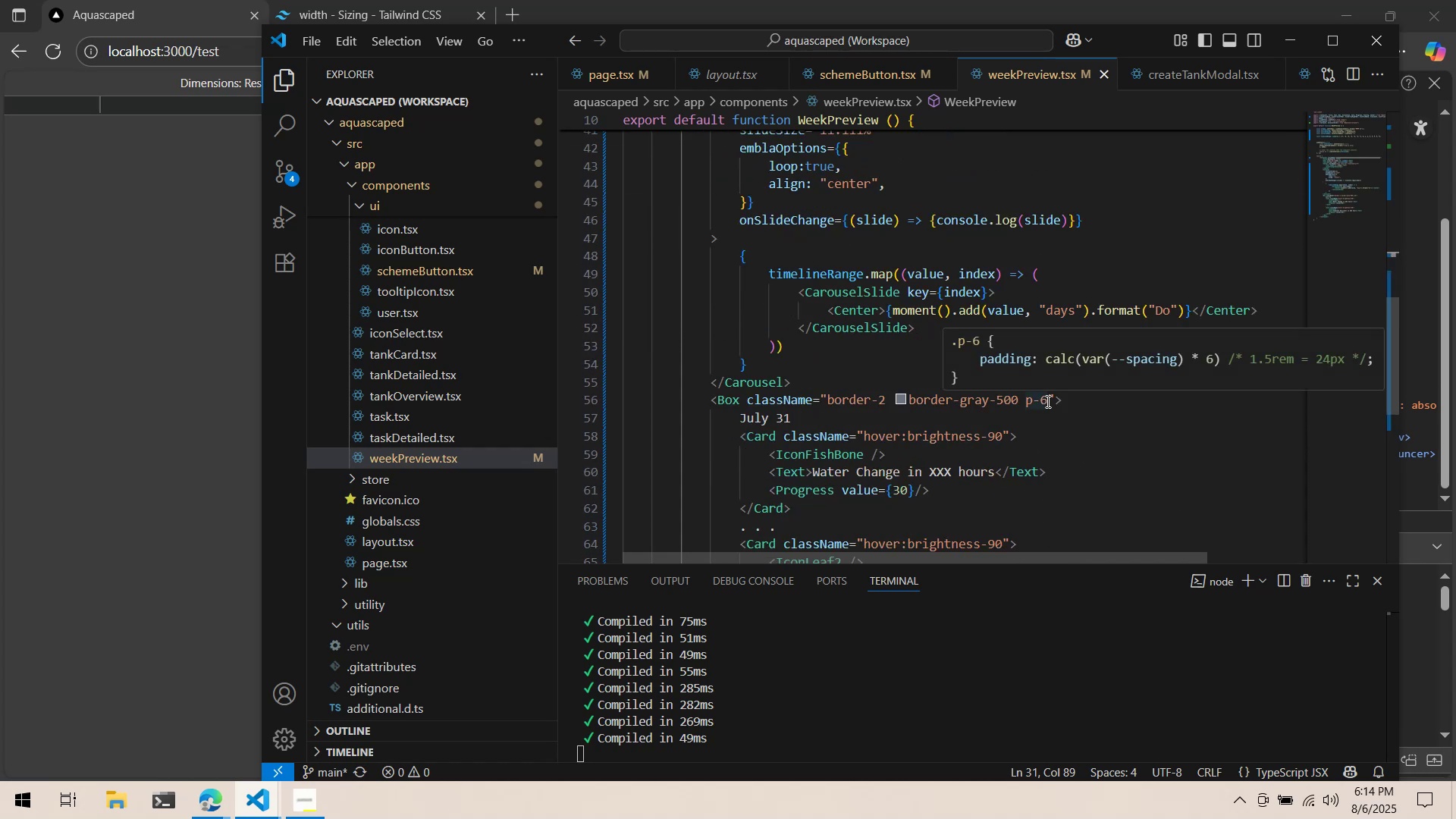 
left_click([1046, 401])
 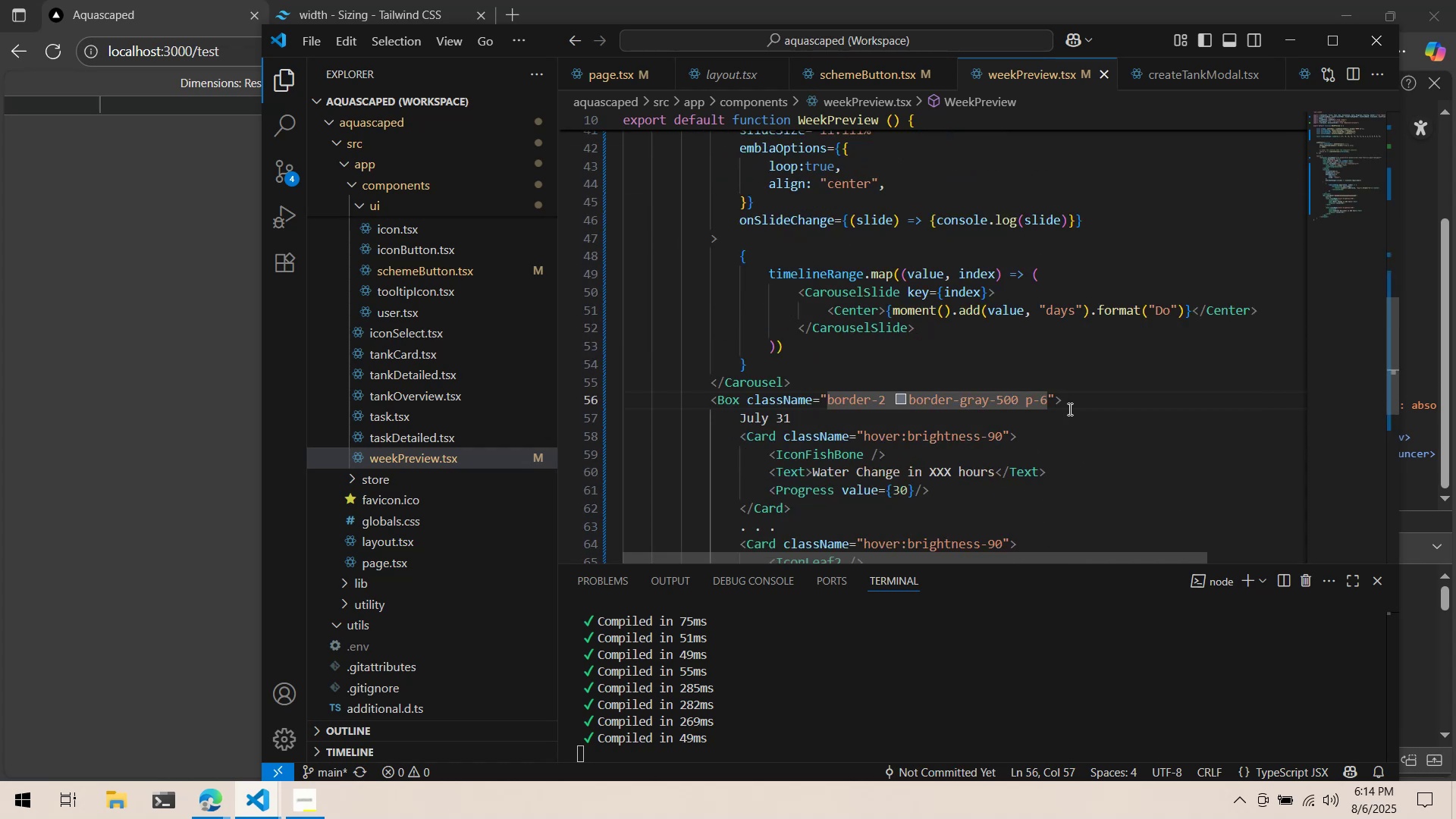 
key(Alt+AltLeft)
 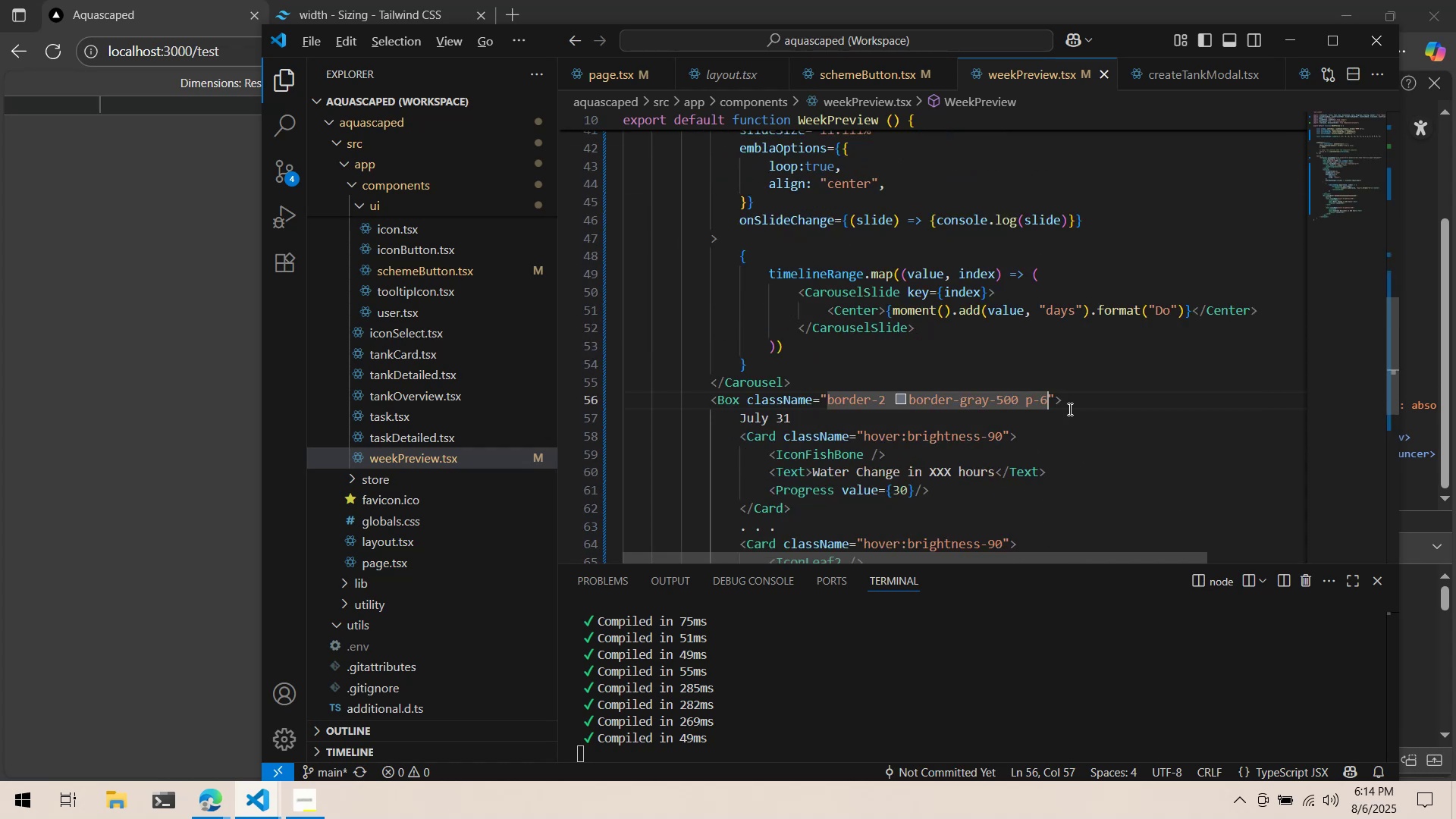 
key(Alt+Tab)
 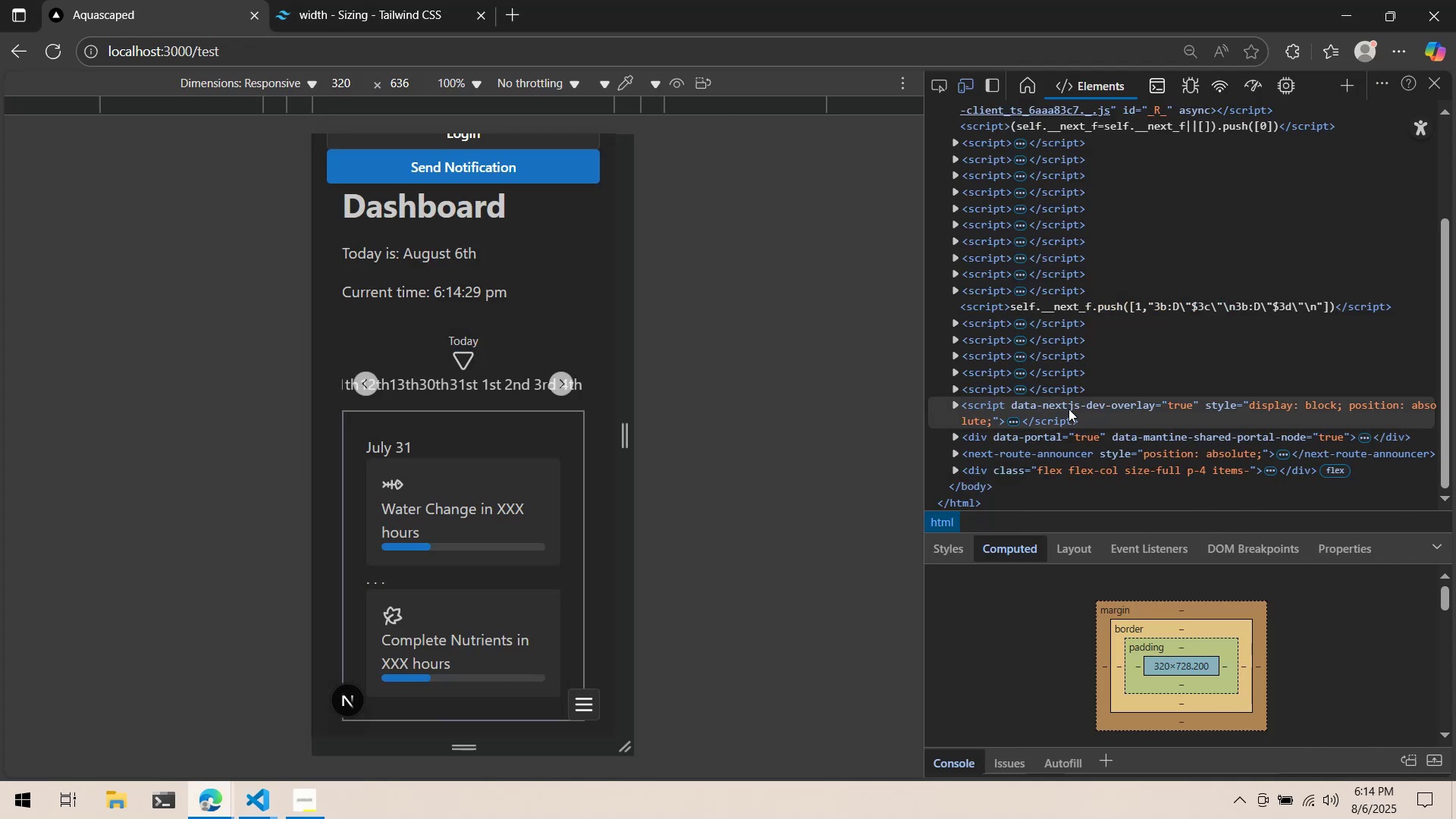 
key(Alt+AltLeft)
 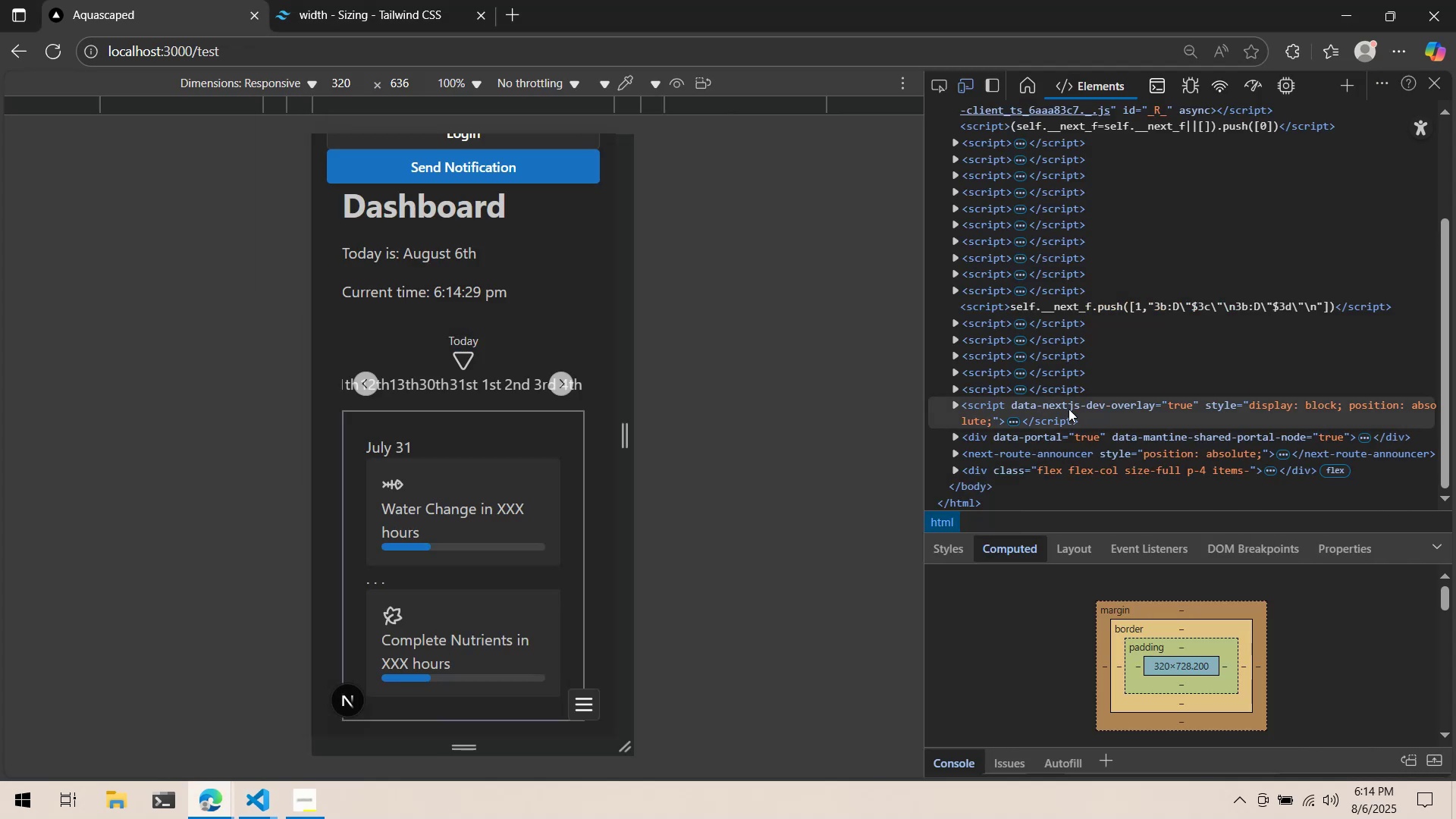 
key(Alt+Tab)
 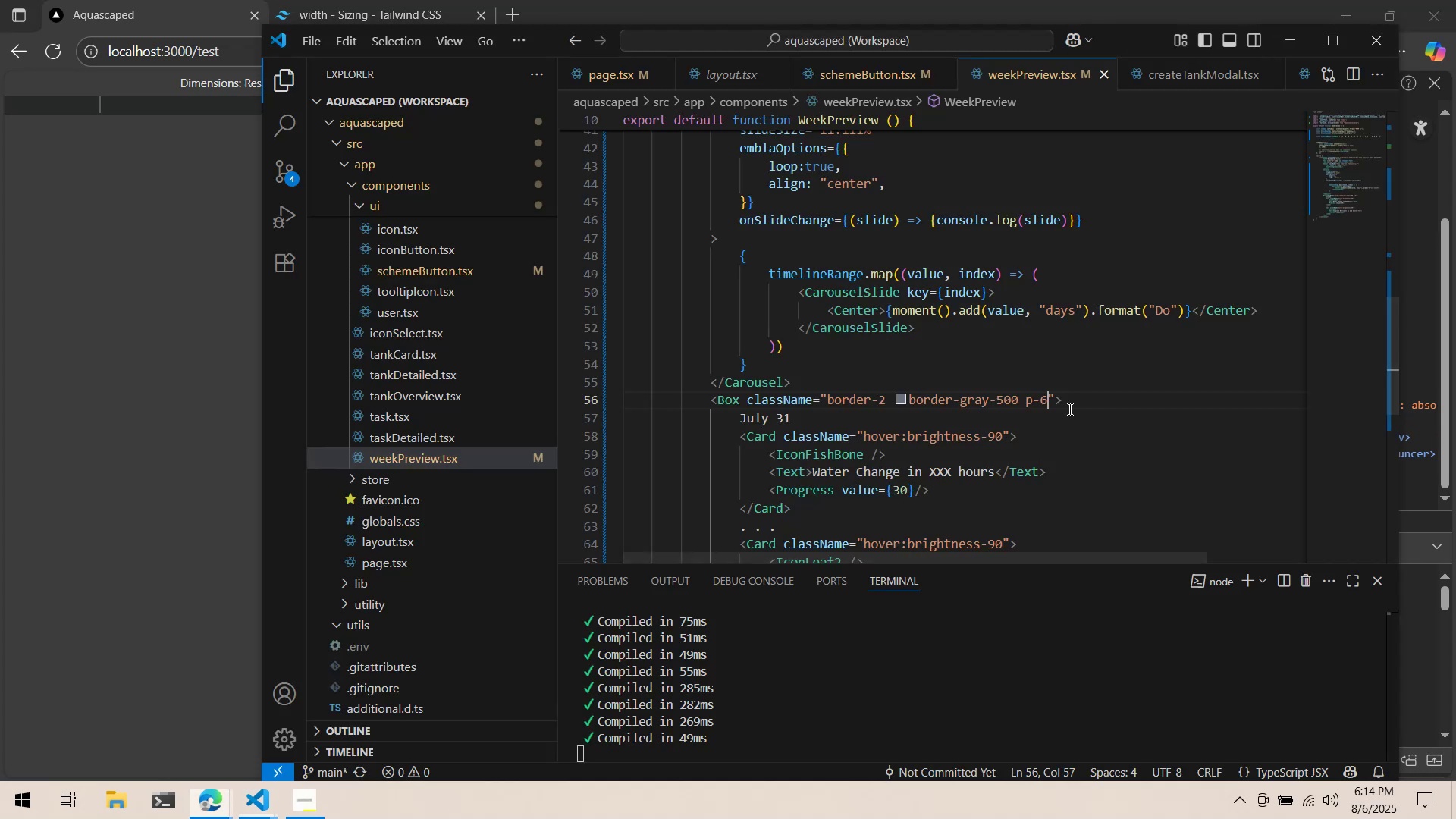 
key(Backspace)
 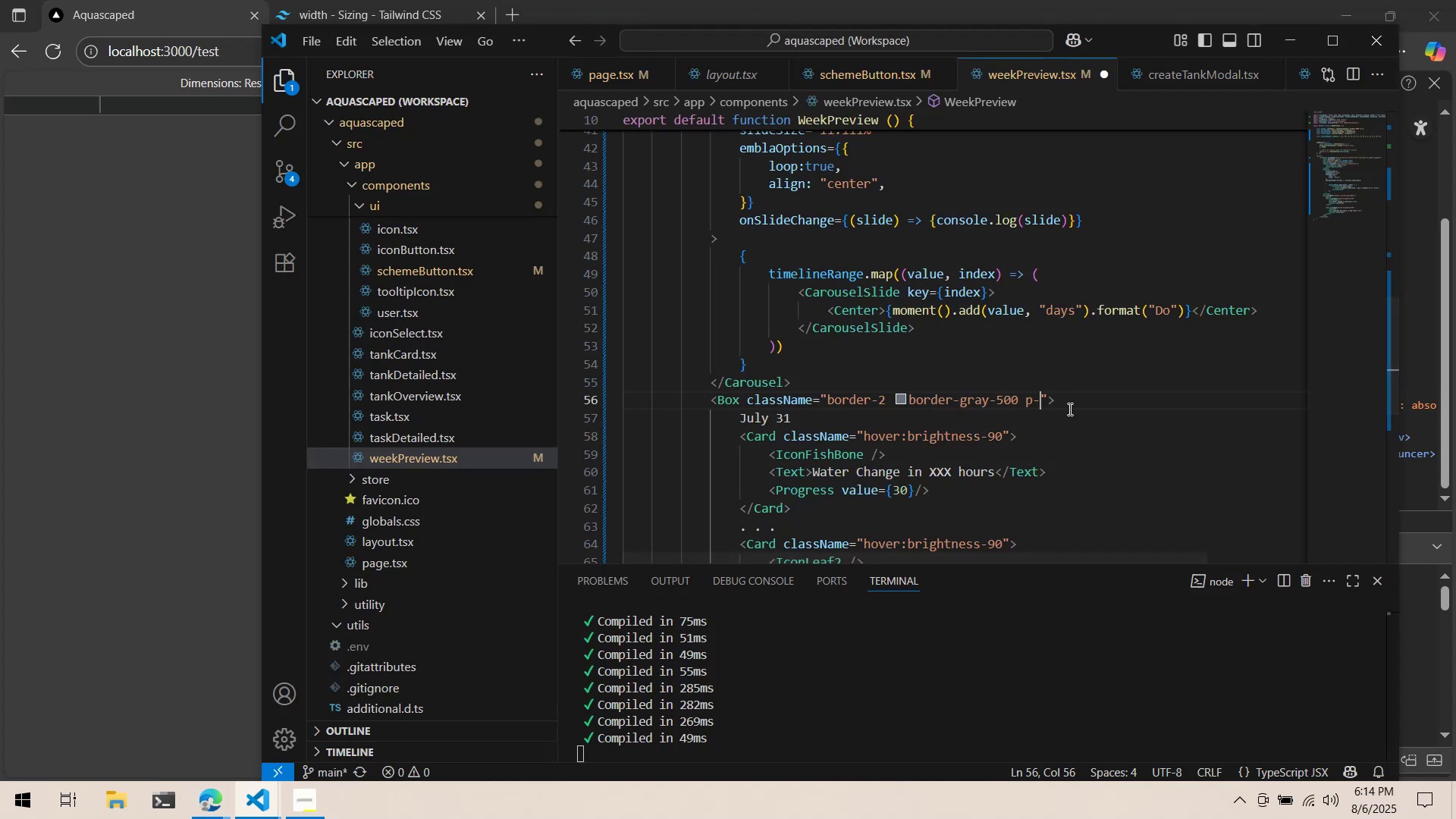 
key(Backspace)
 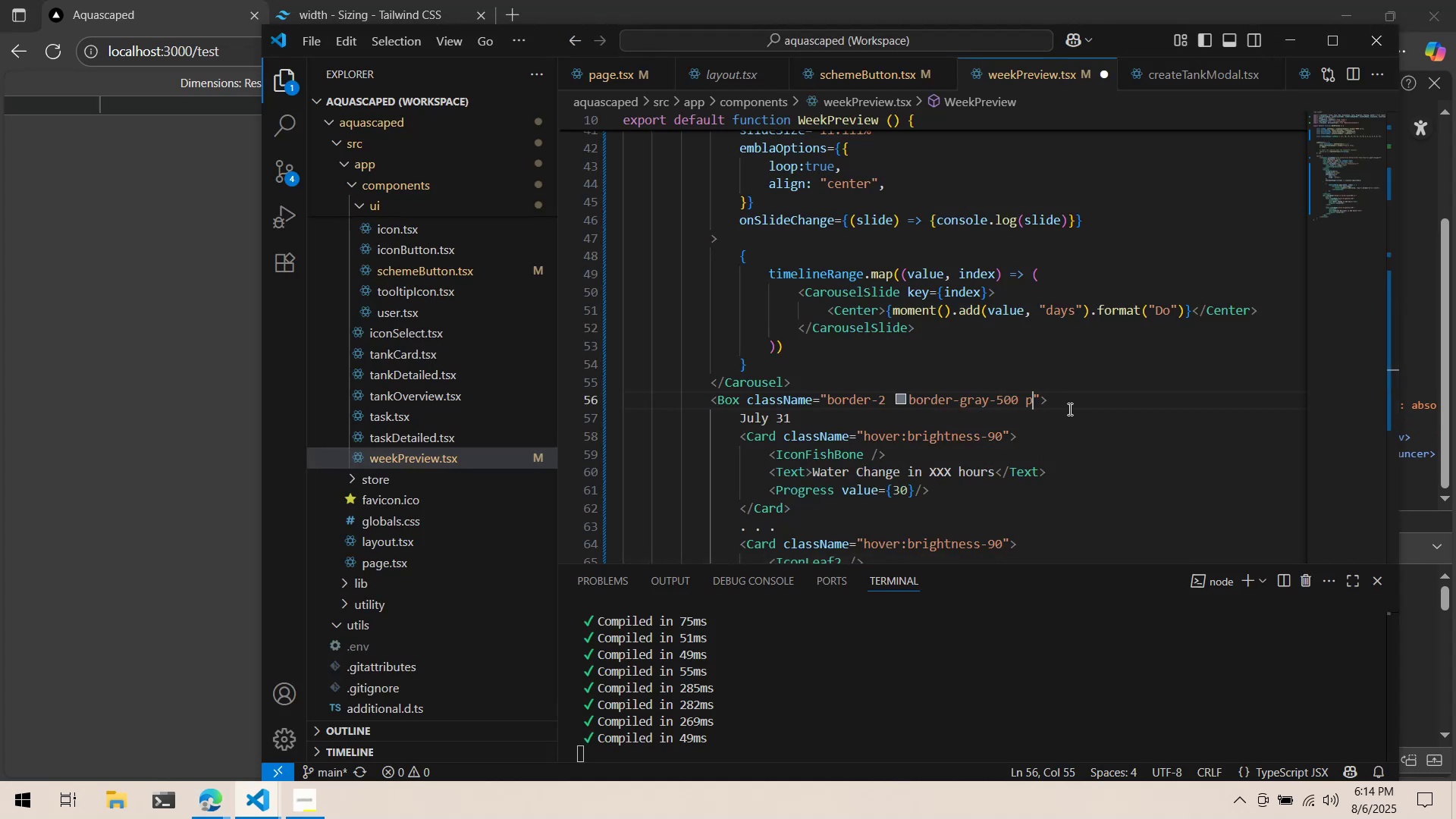 
key(Backspace)
 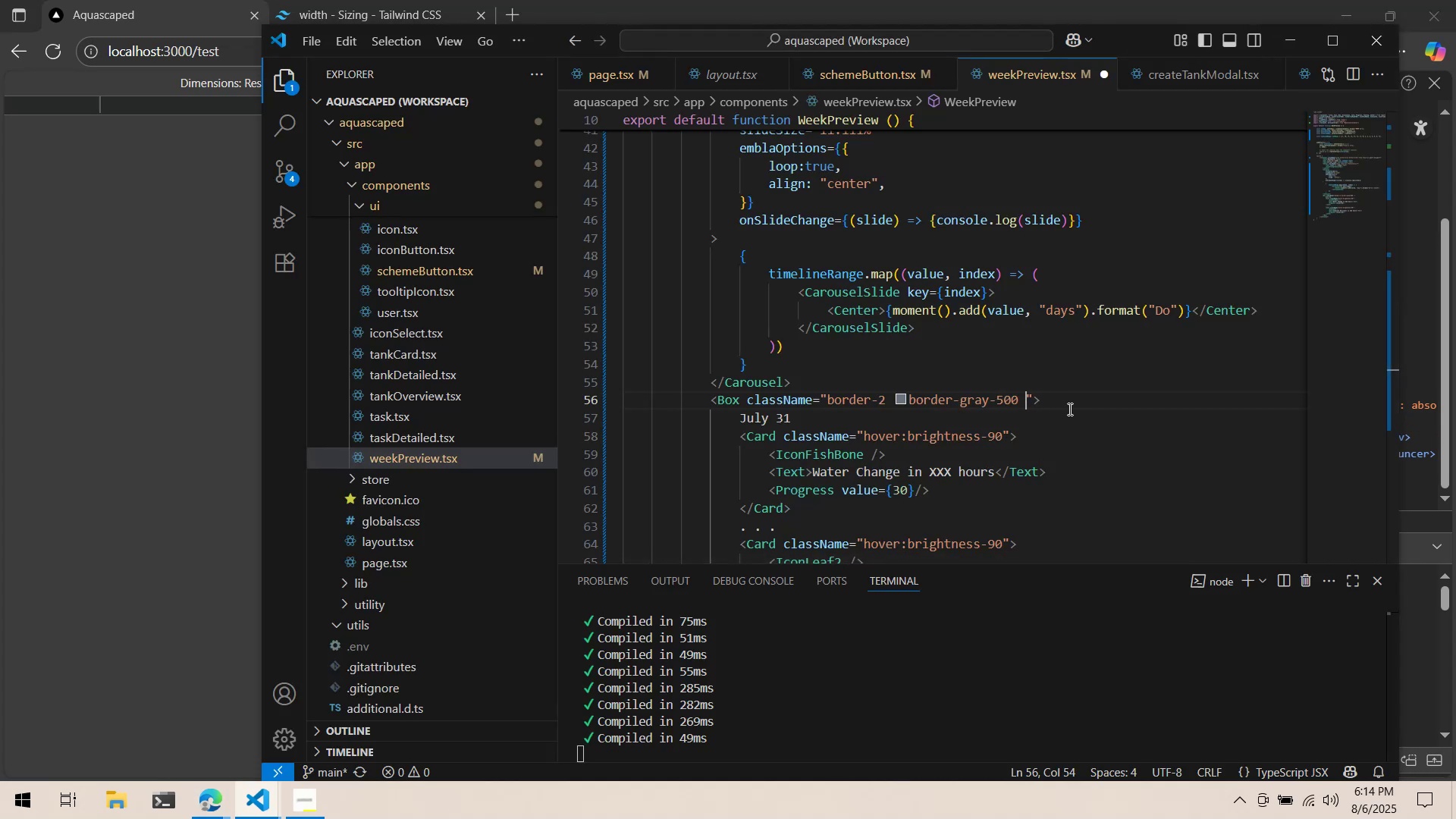 
key(Backspace)
 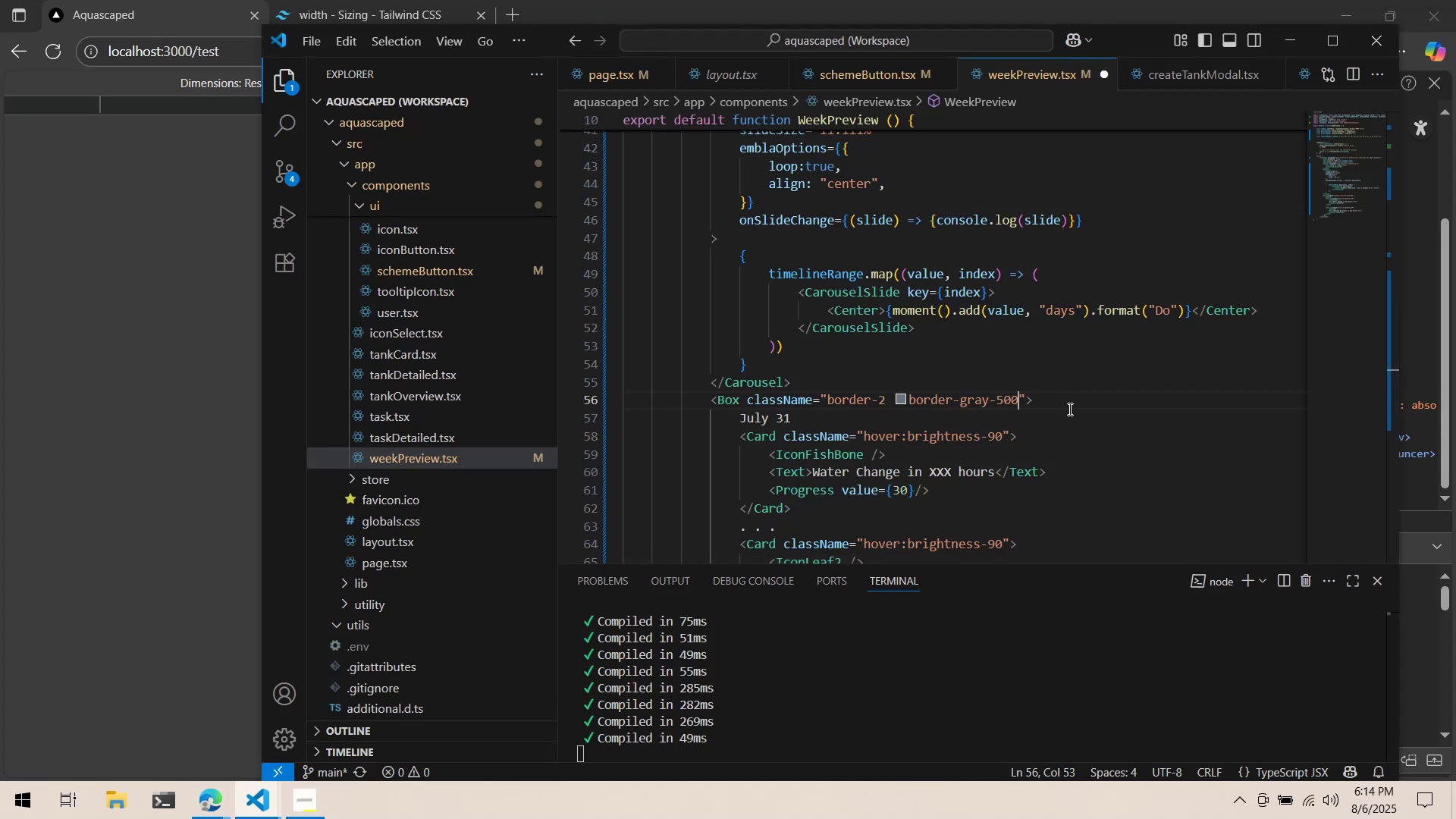 
key(Control+ControlLeft)
 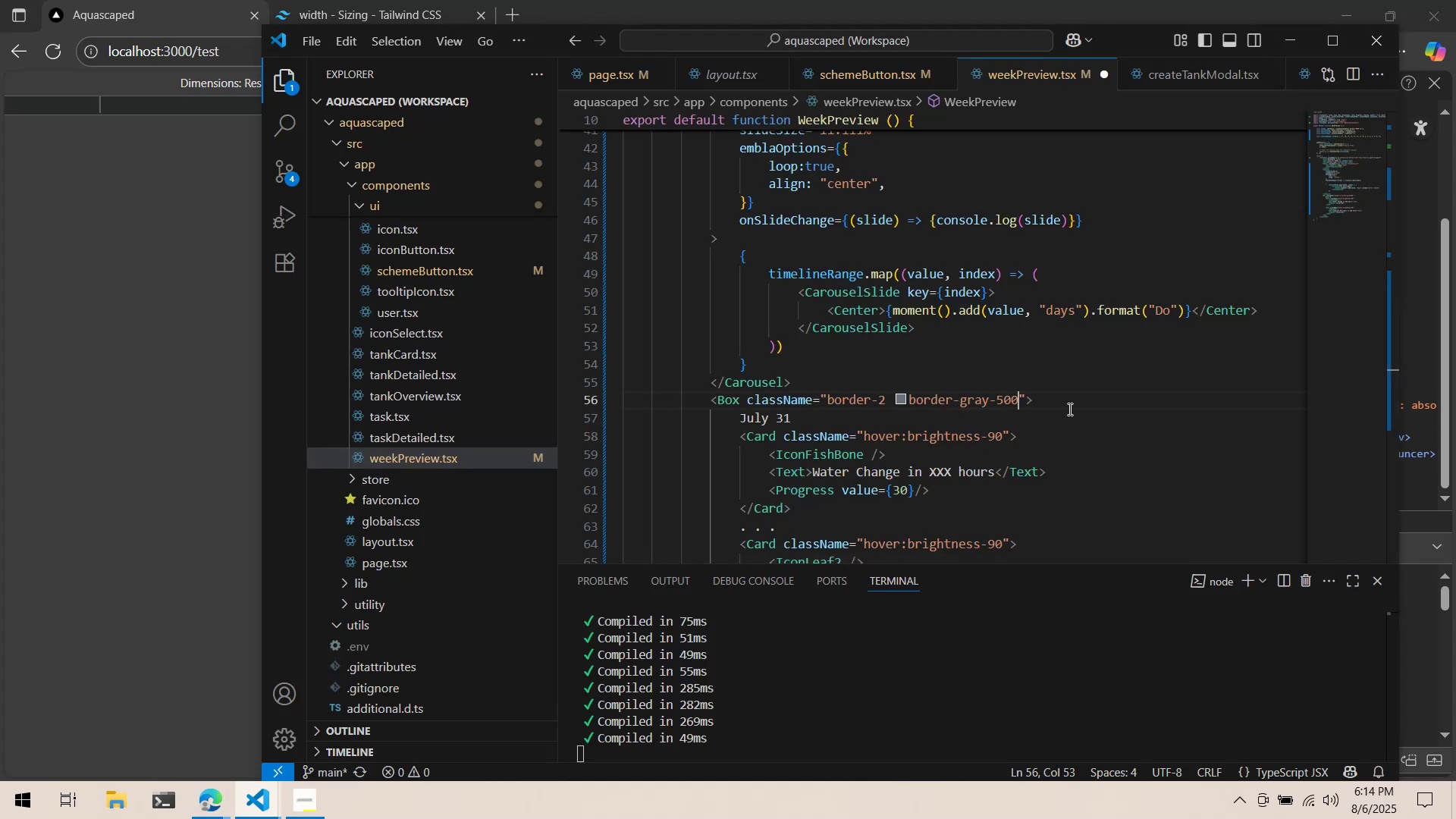 
key(Control+S)
 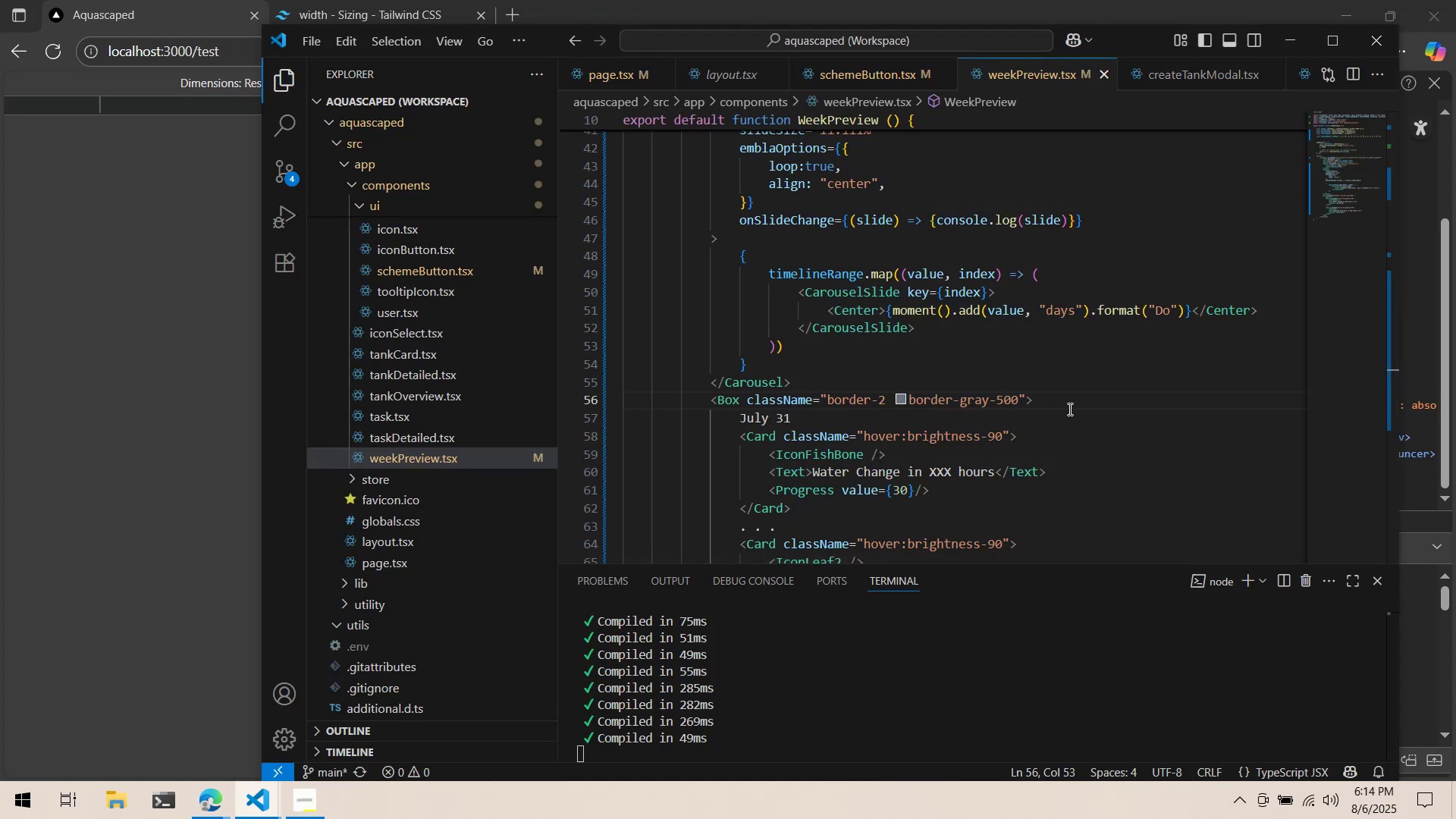 
key(Alt+AltLeft)
 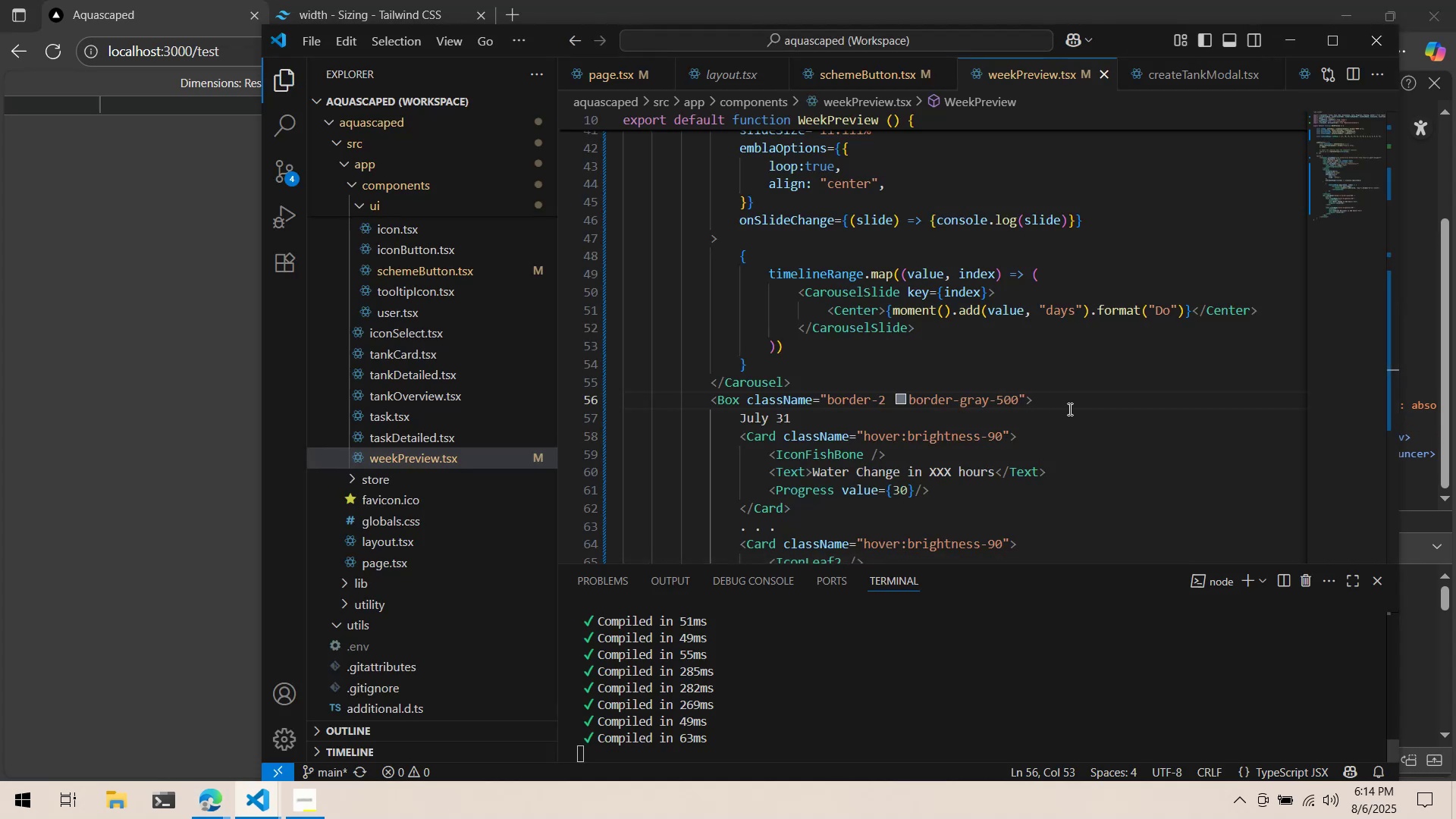 
key(Alt+Tab)
 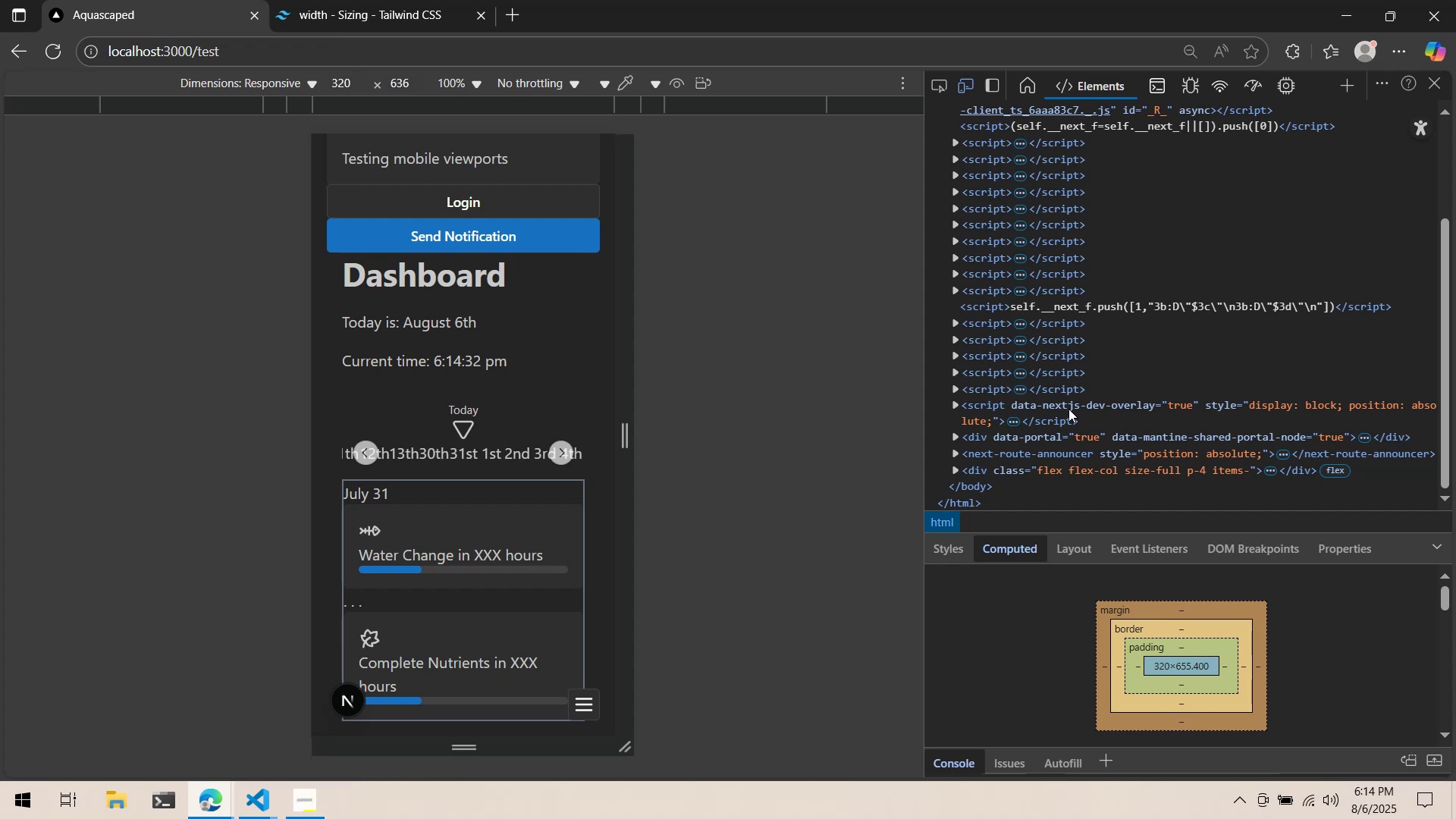 
key(Alt+AltLeft)
 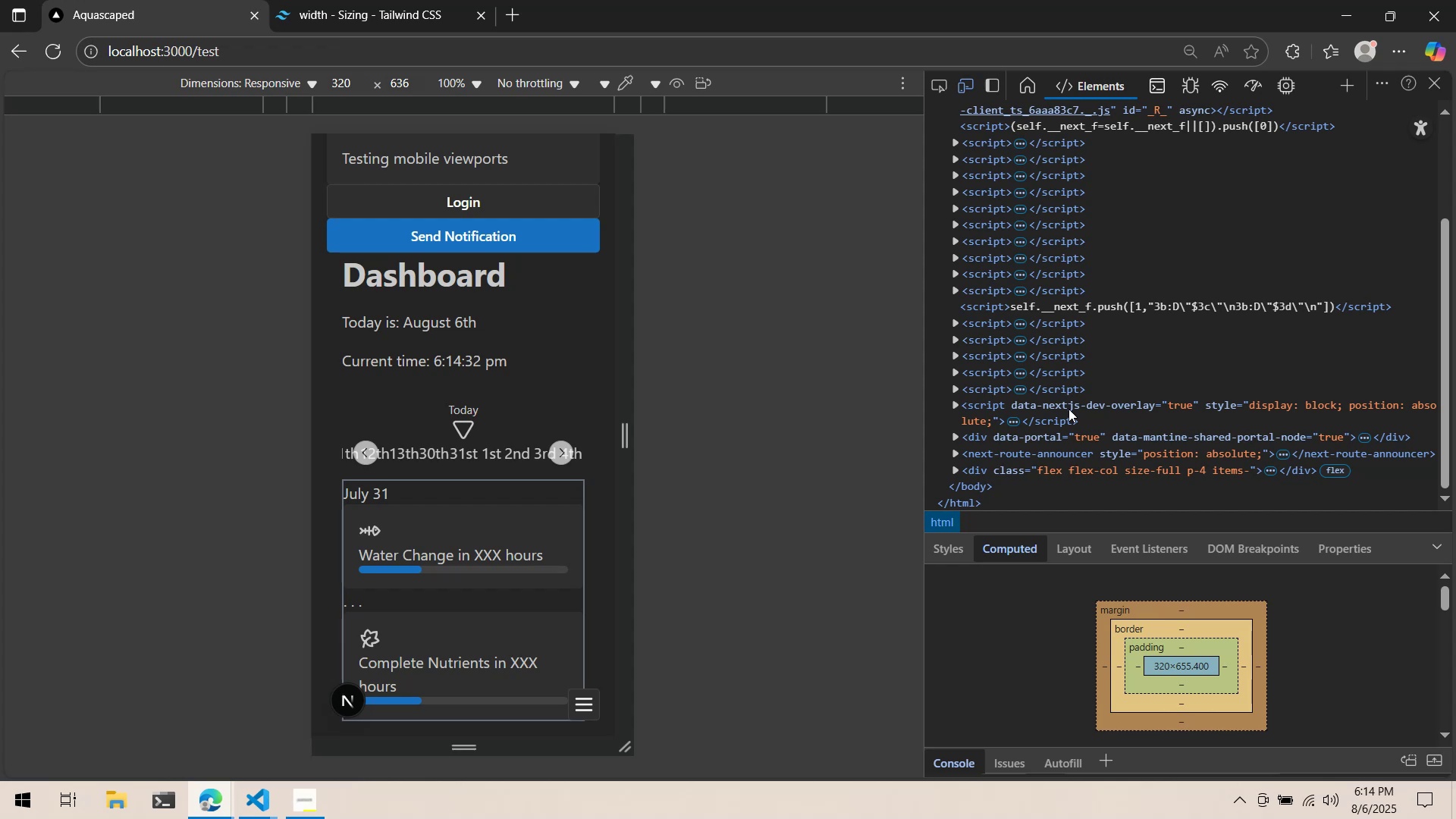 
key(Alt+Tab)
 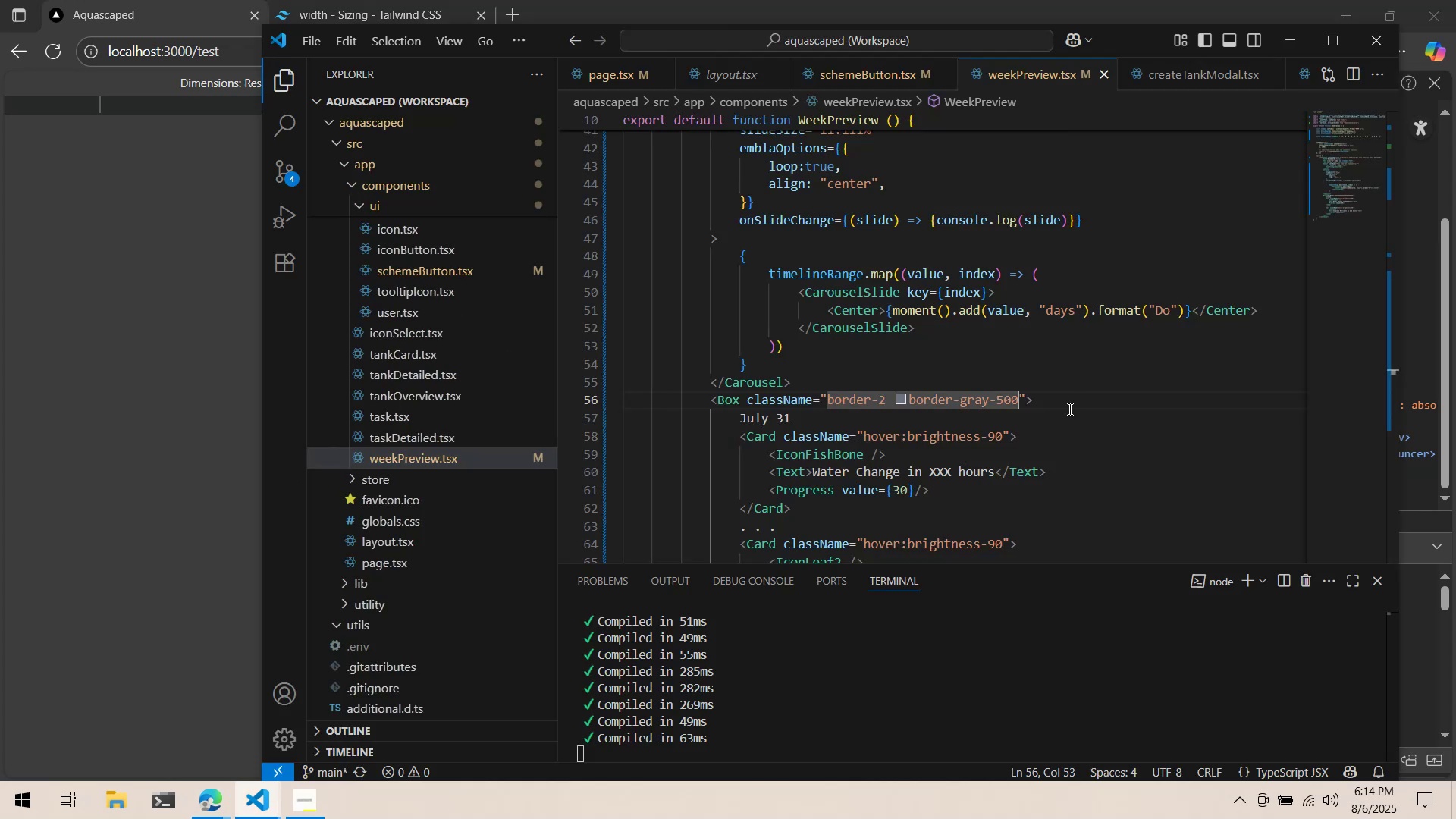 
key(Control+Z)
 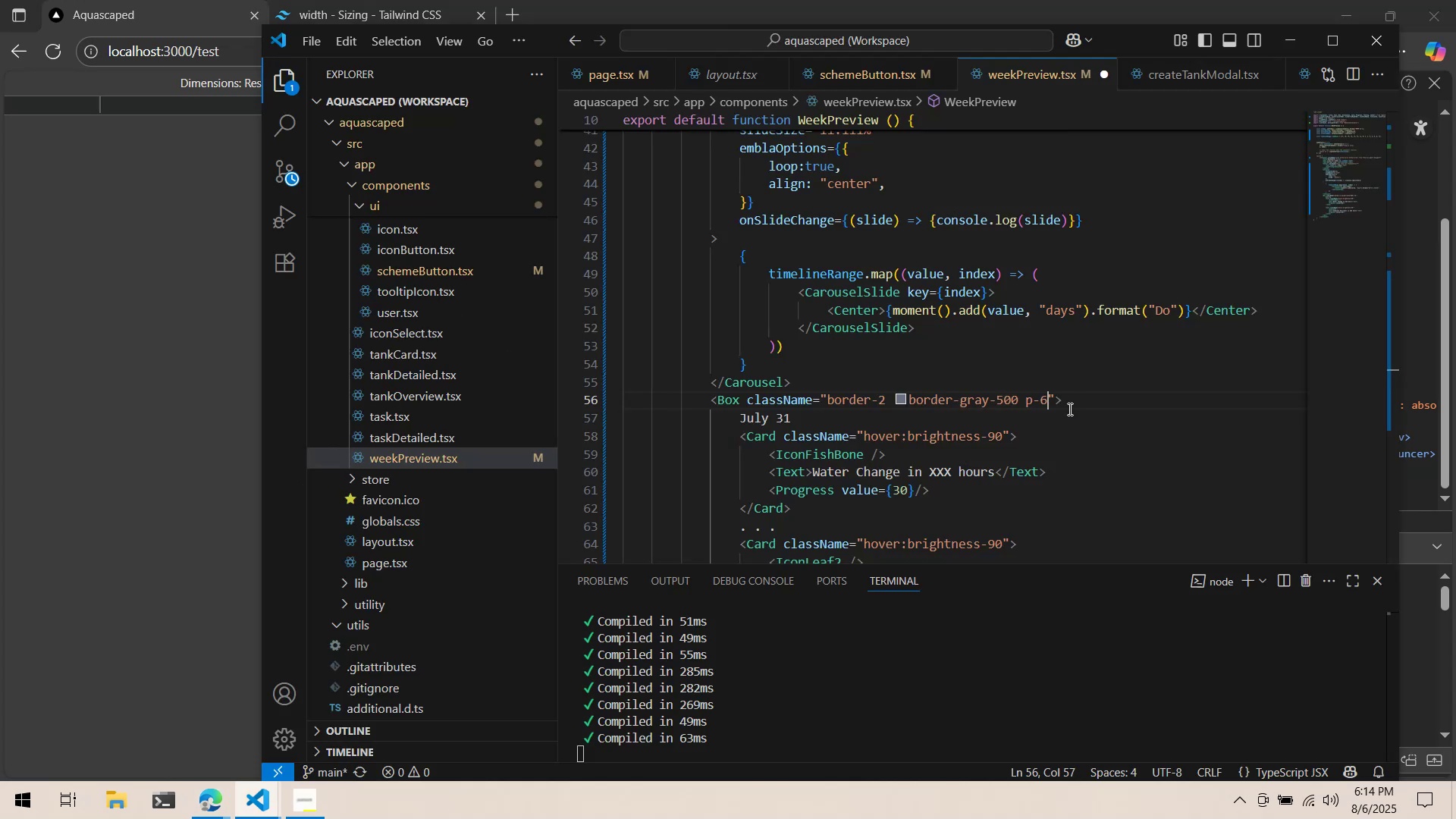 
key(Control+S)
 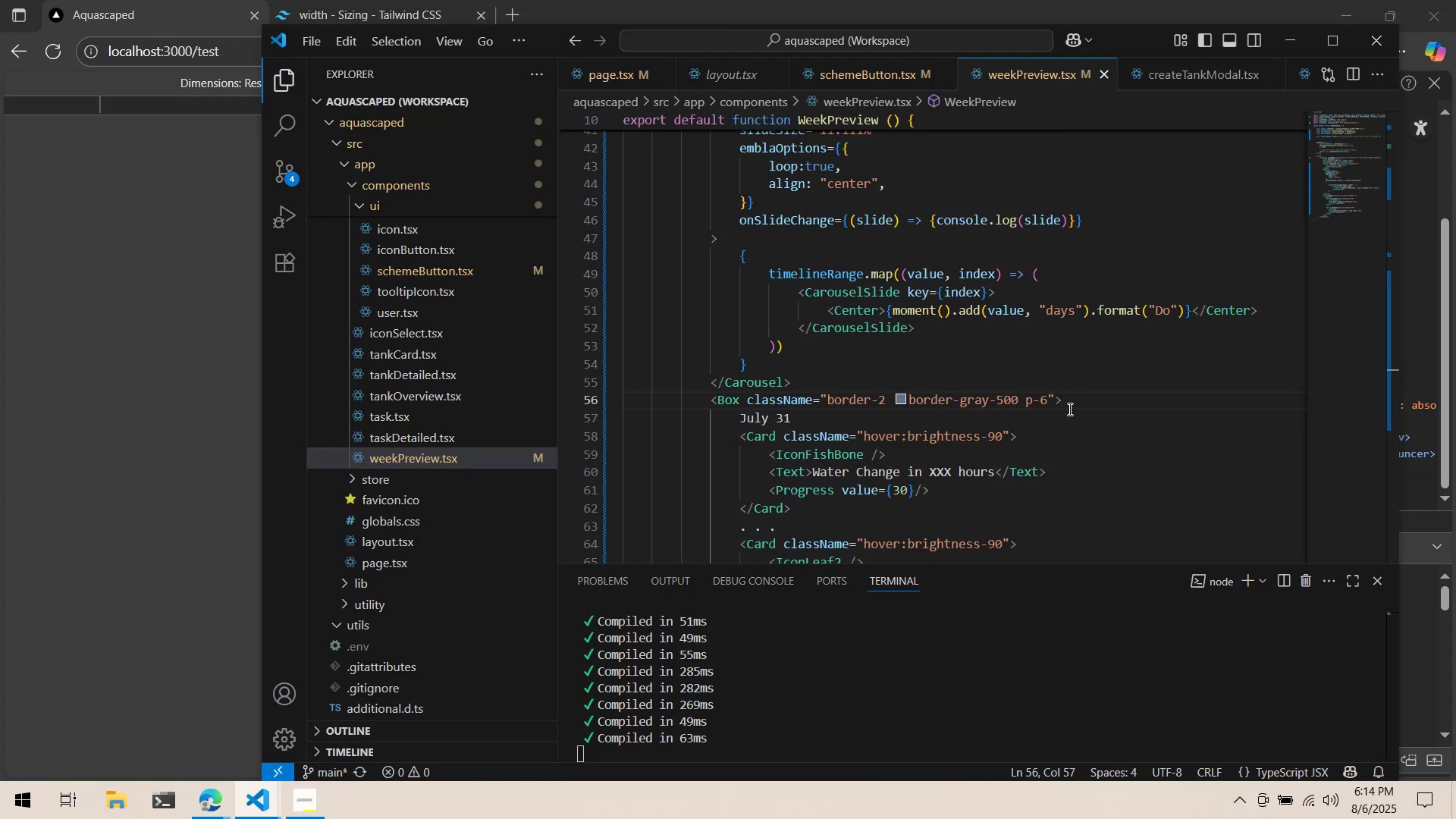 
key(Alt+AltLeft)
 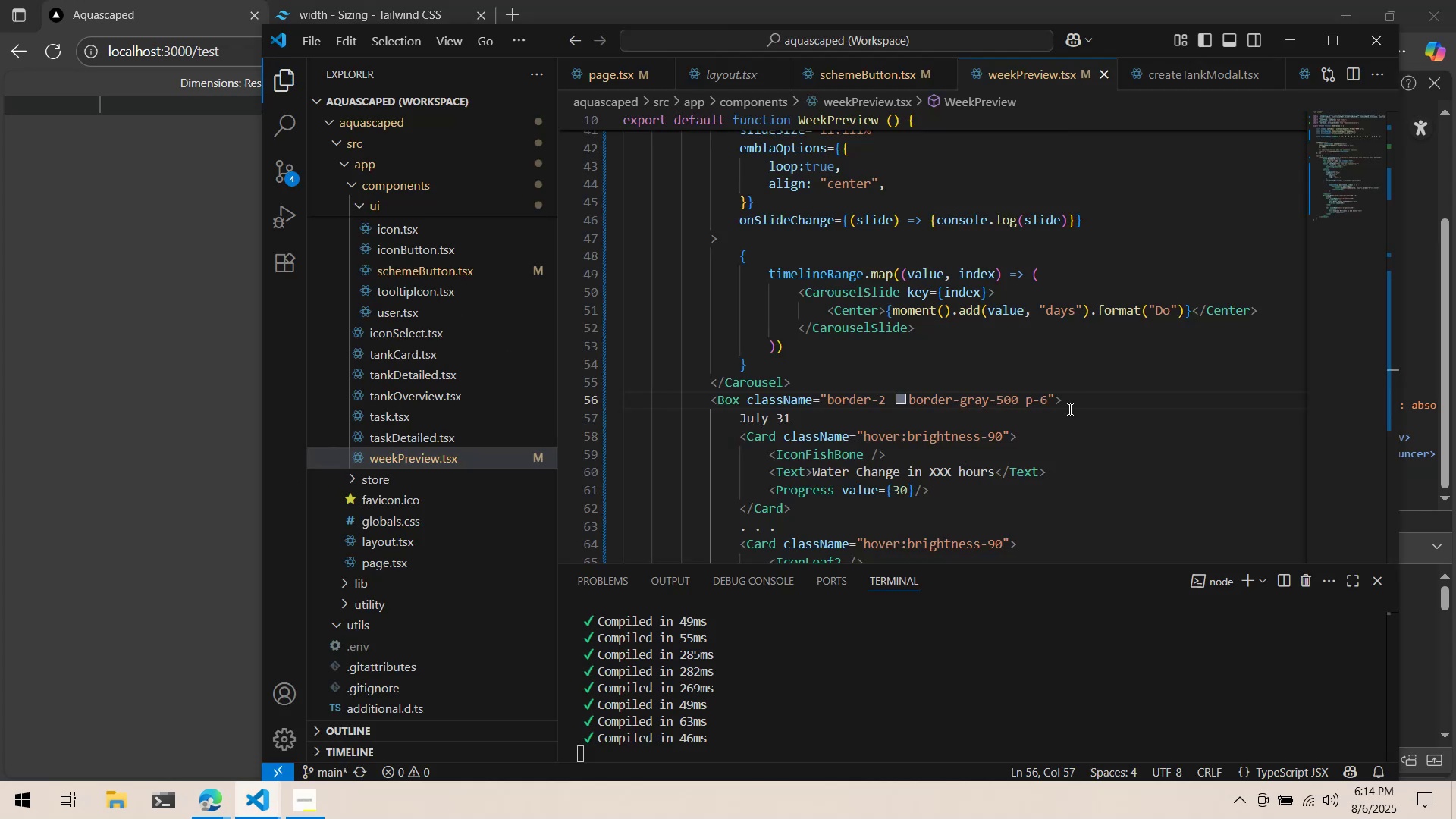 
key(Alt+Tab)
 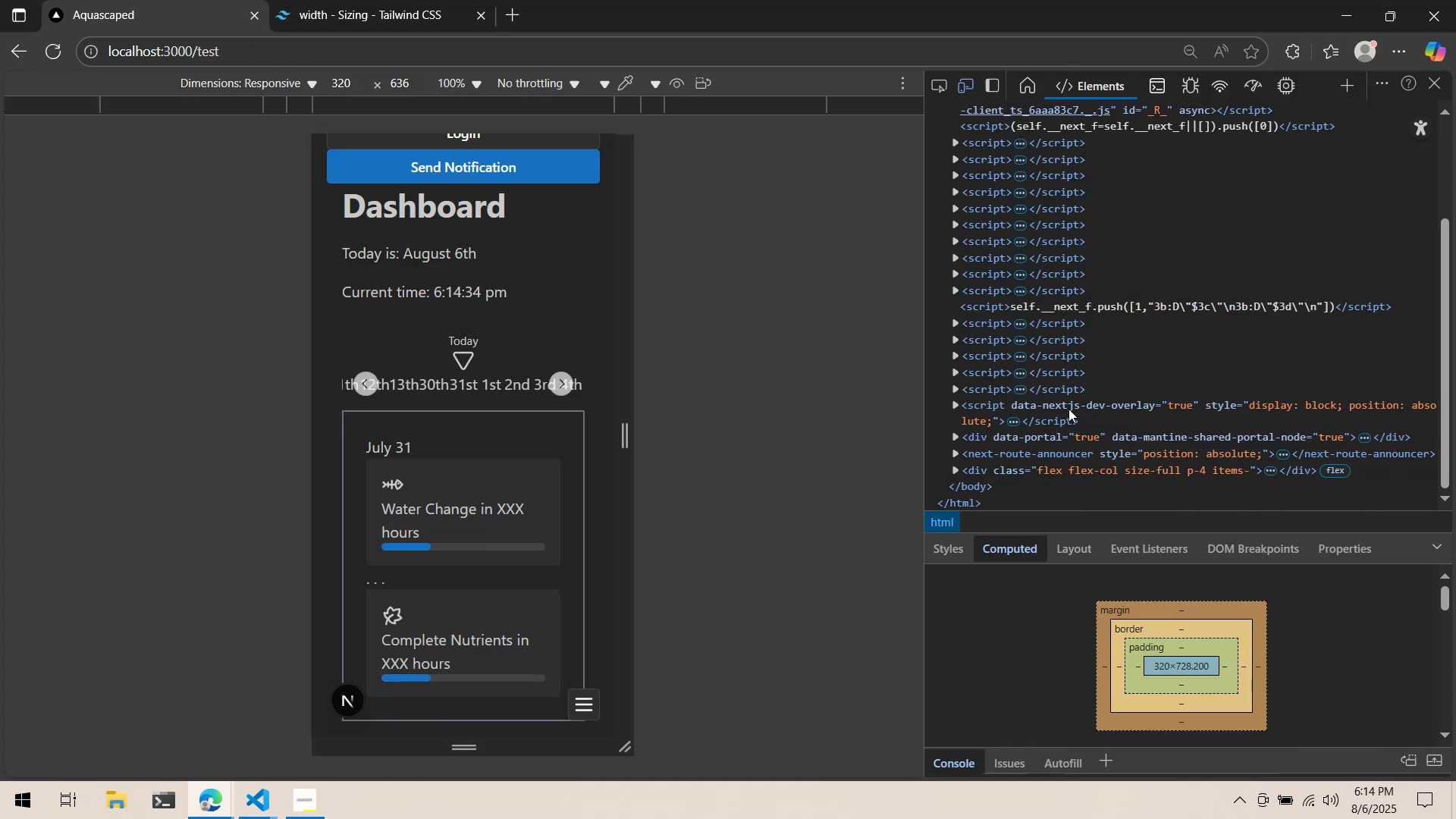 
key(Alt+AltLeft)
 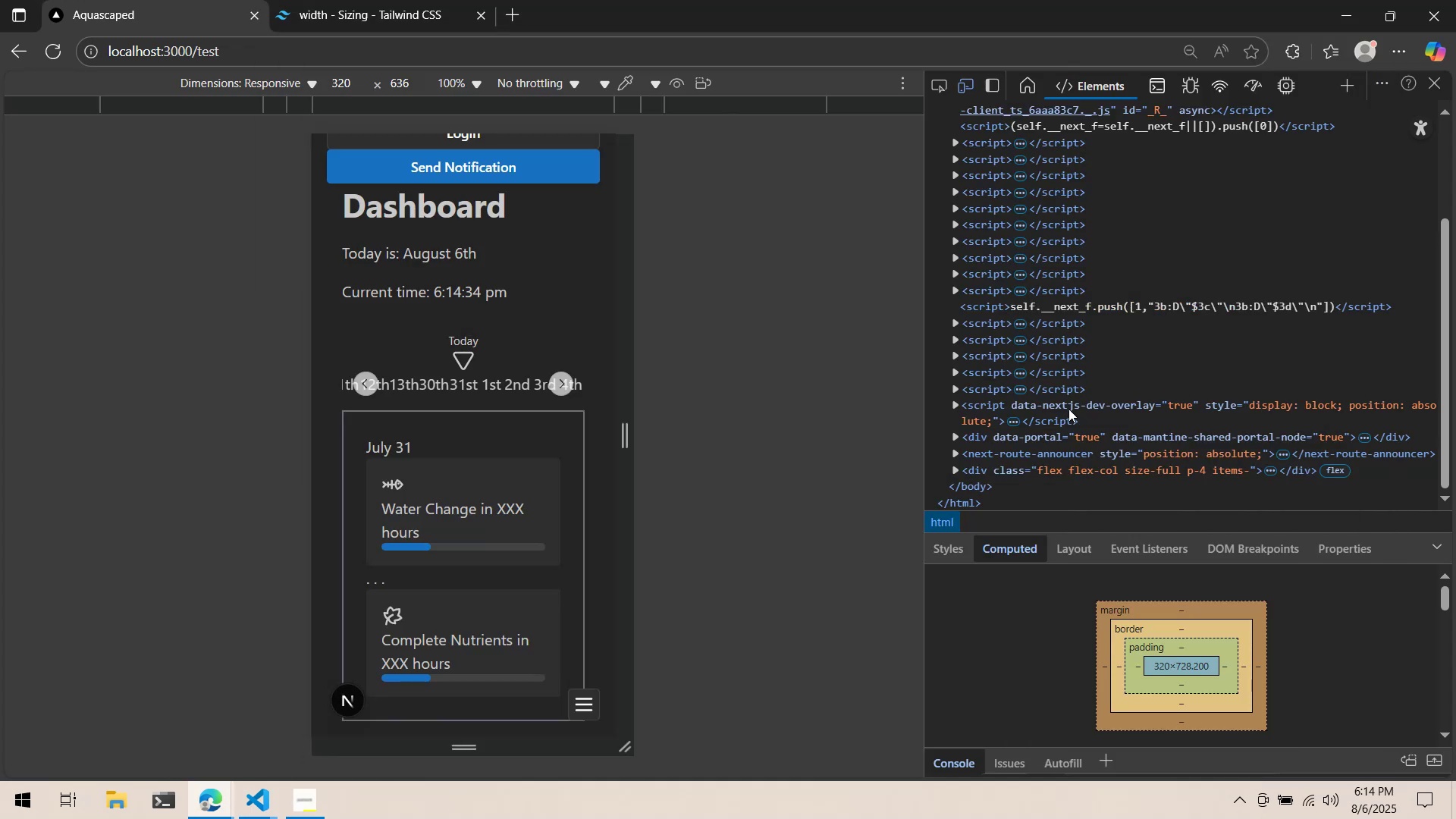 
key(Alt+Tab)
 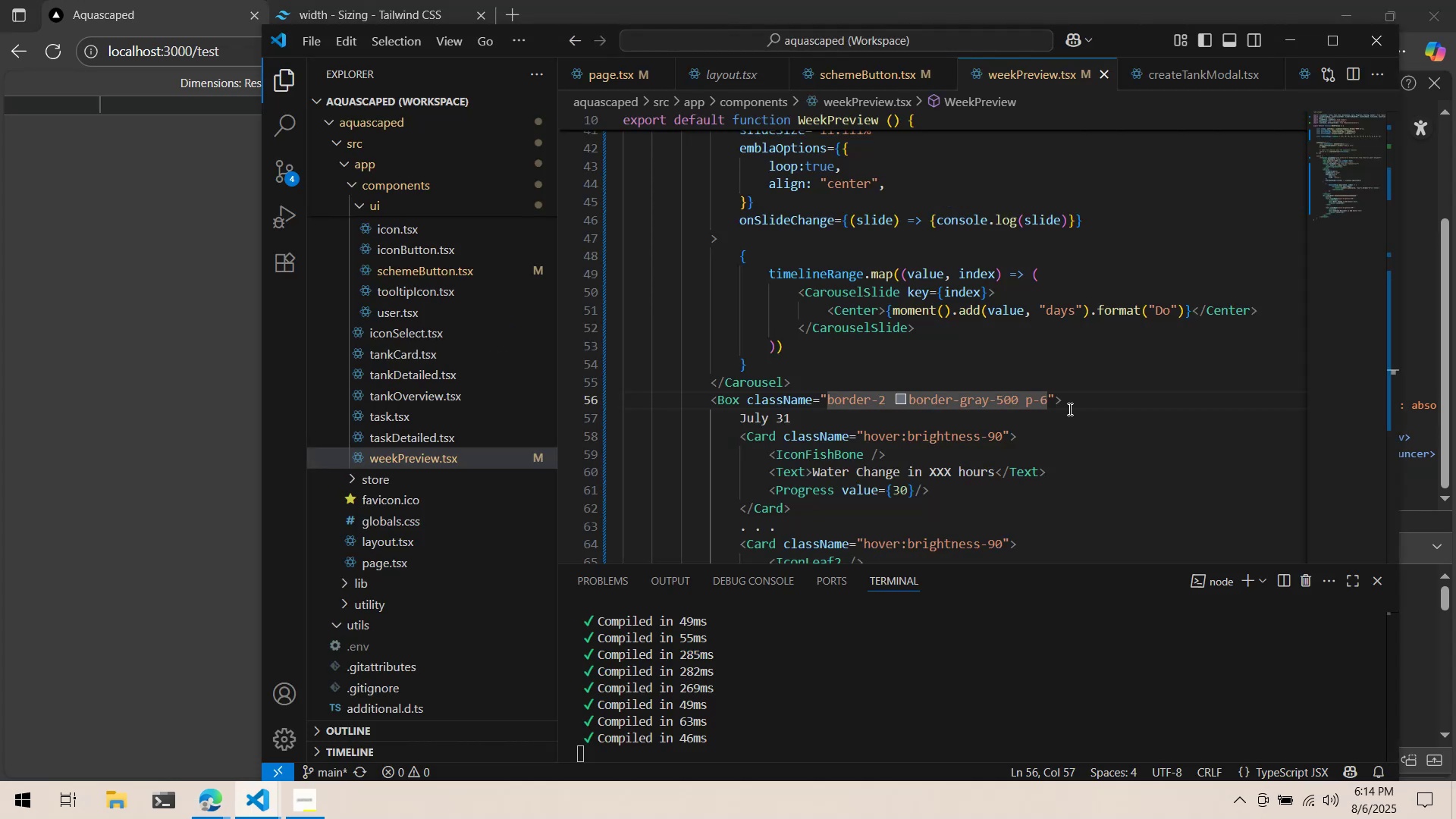 
key(Control+Backspace)
 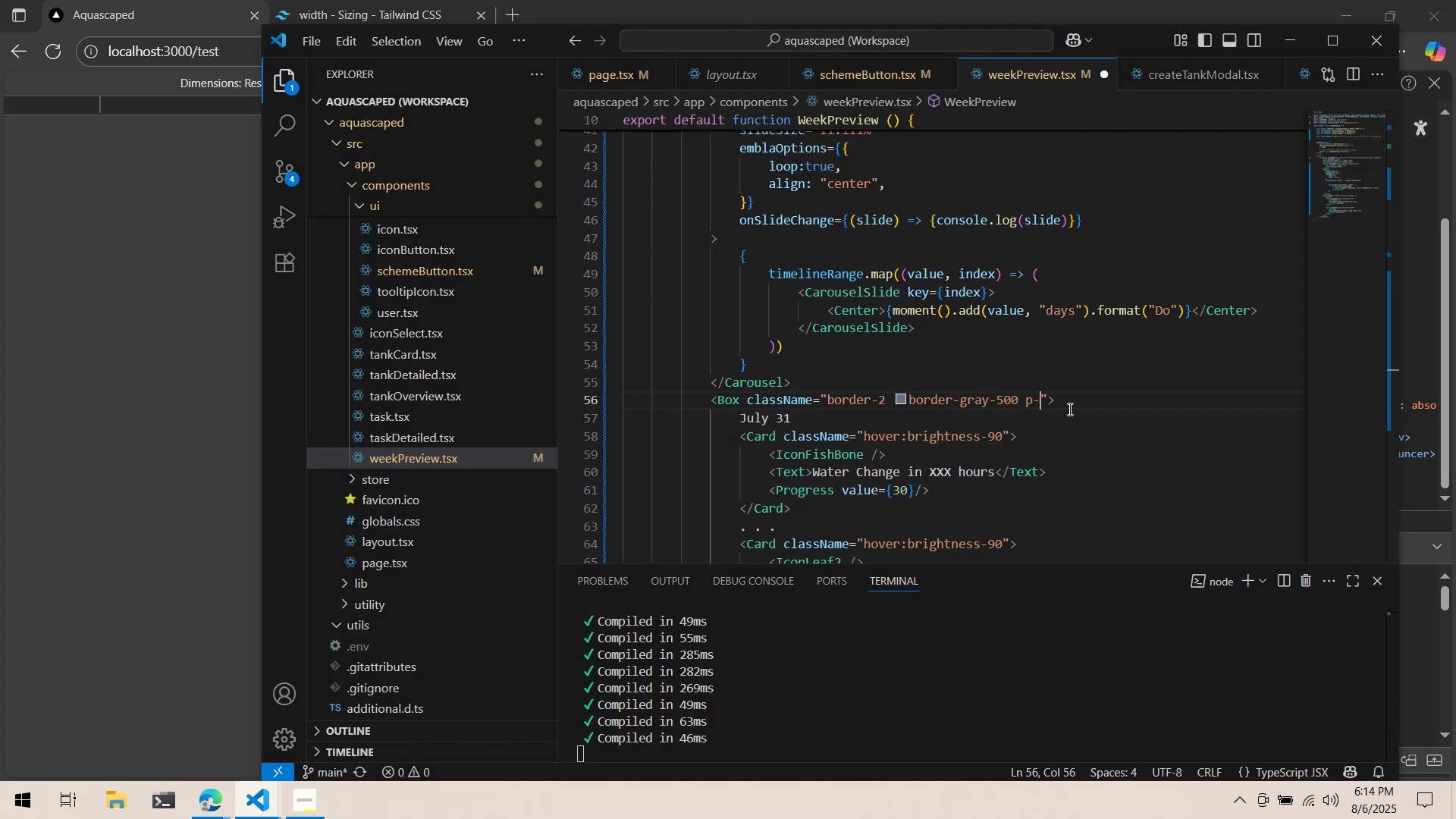 
key(Control+Backspace)
 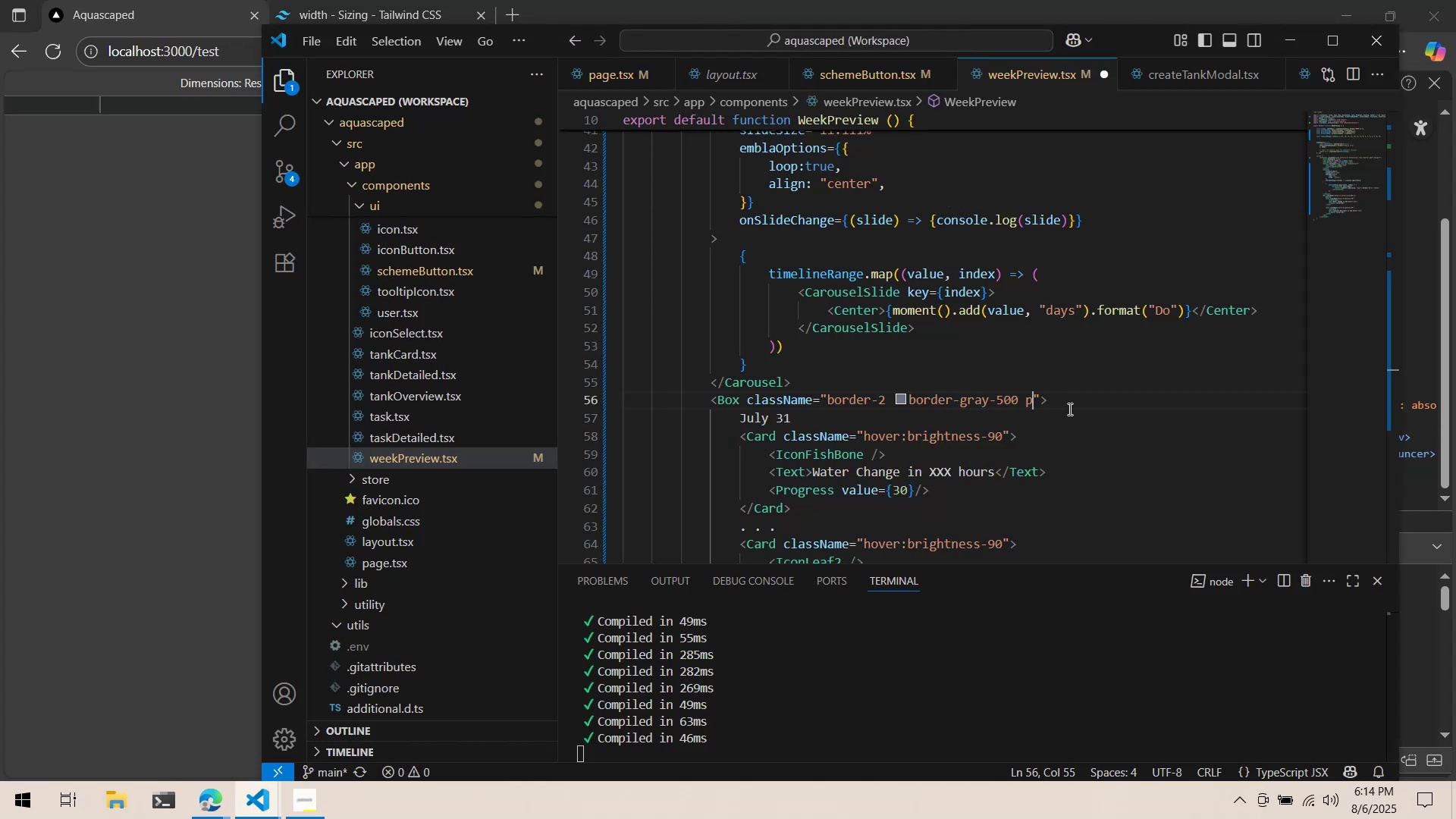 
hold_key(key=Backspace, duration=0.31)
 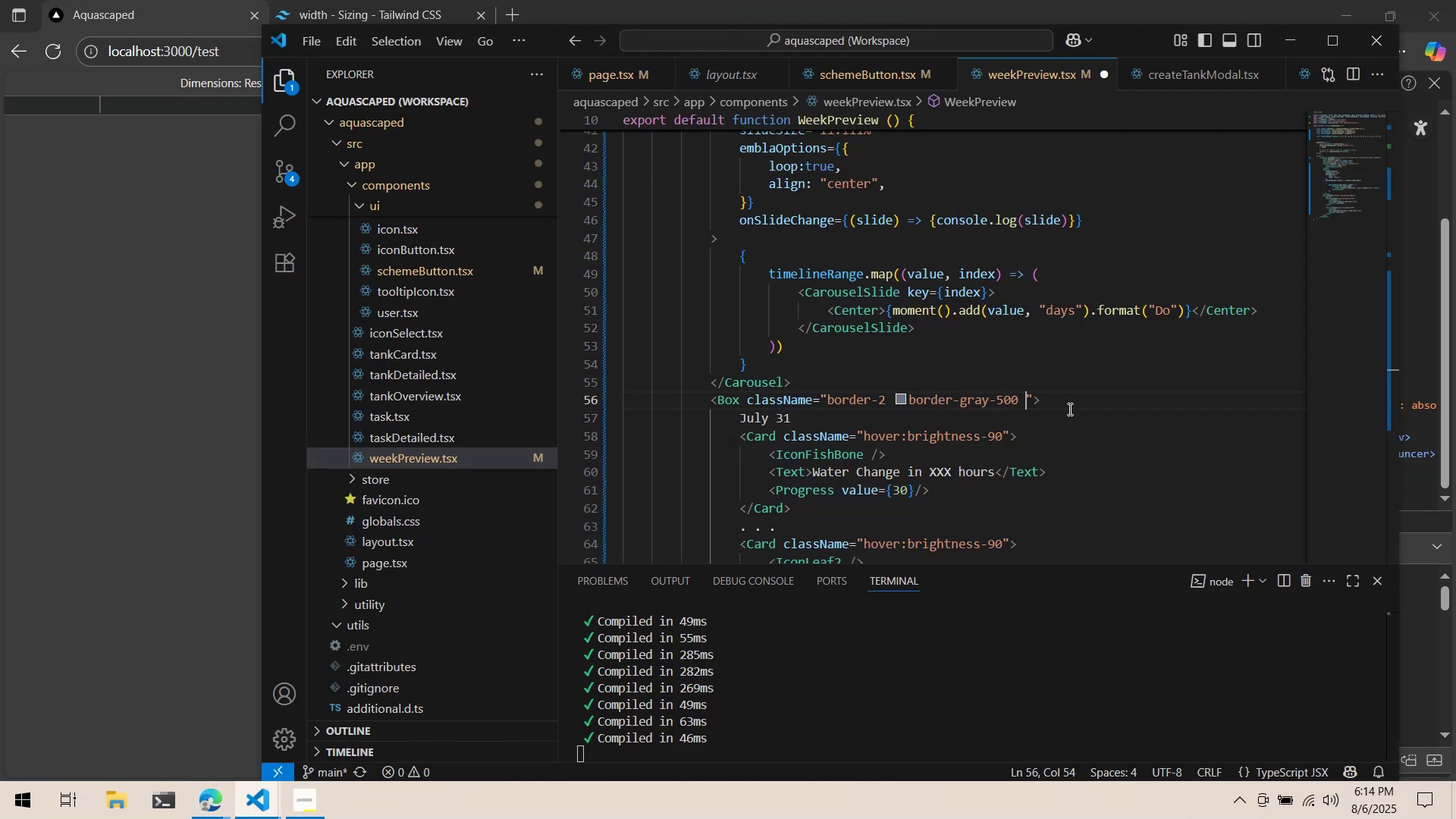 
key(Backspace)
 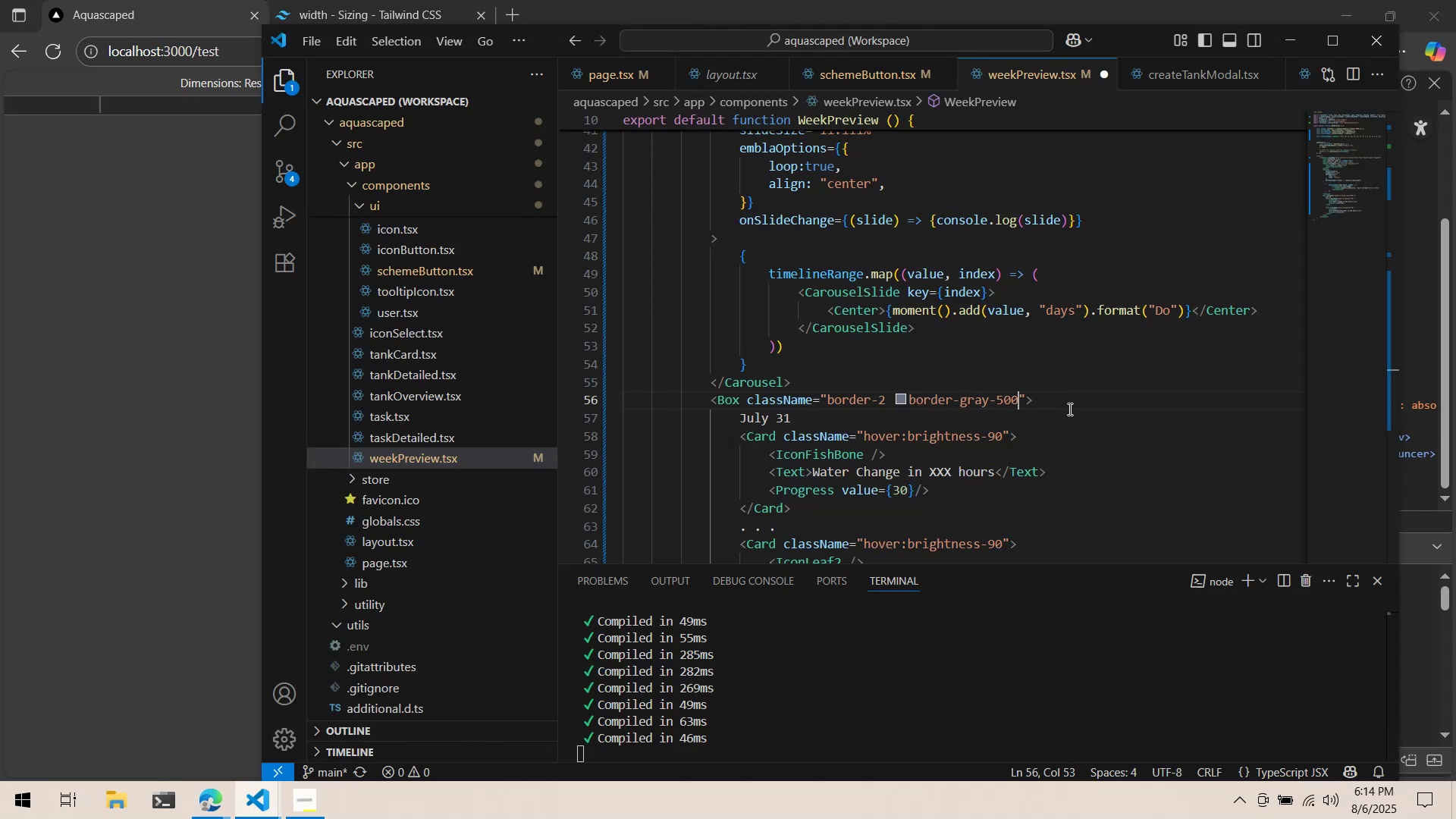 
key(Control+S)
 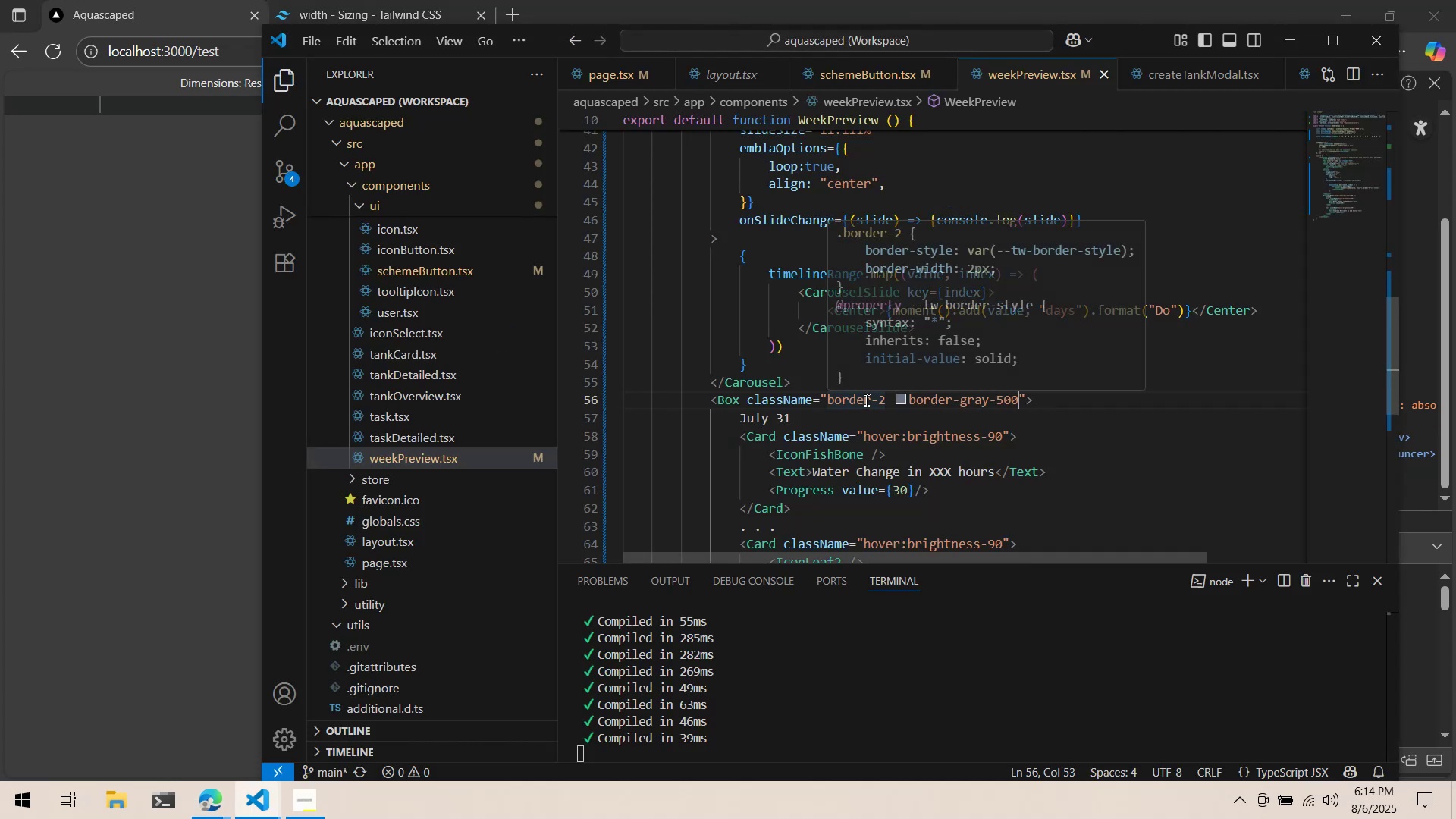 
key(Alt+Tab)
 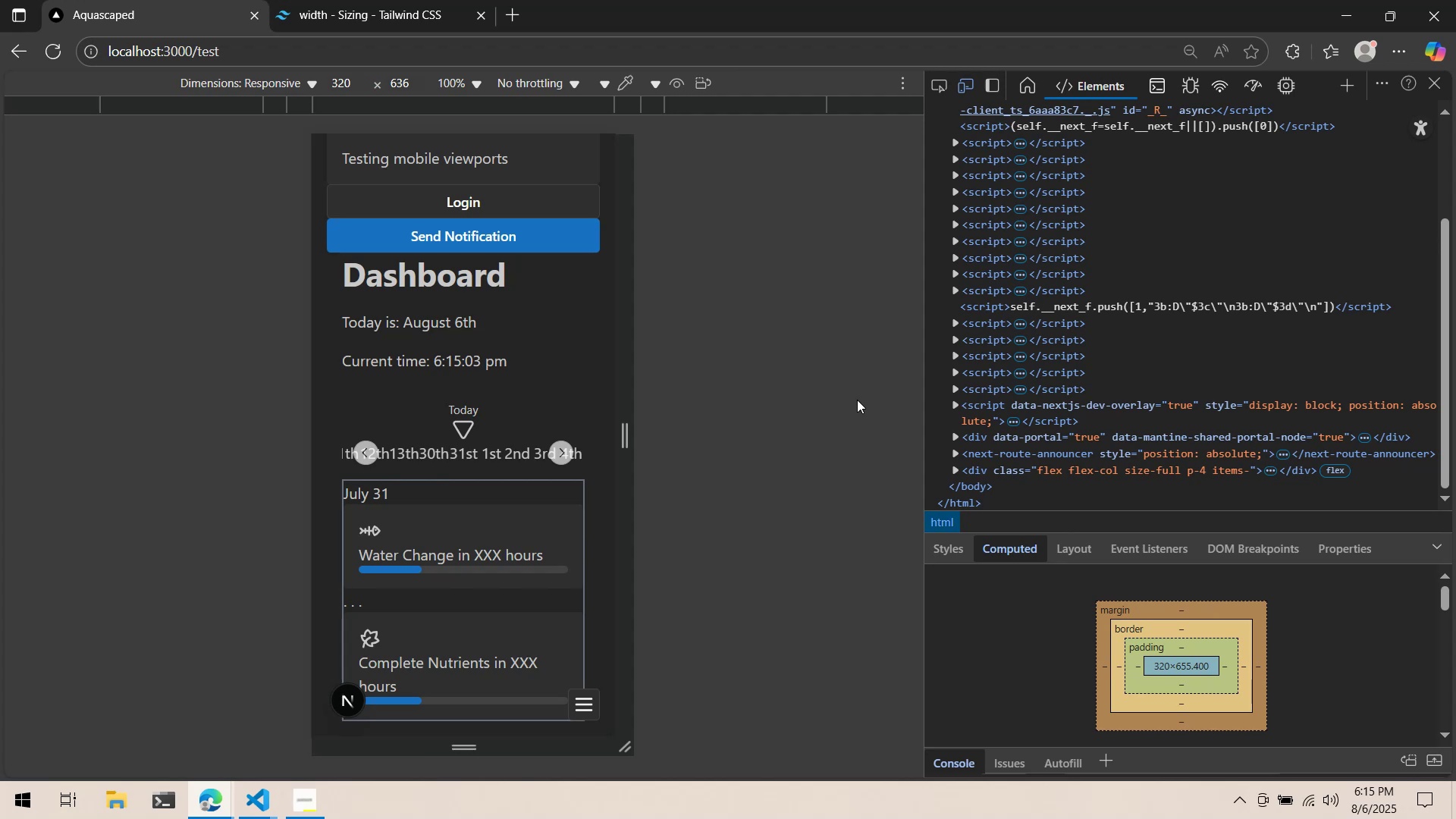 
wait(26.88)
 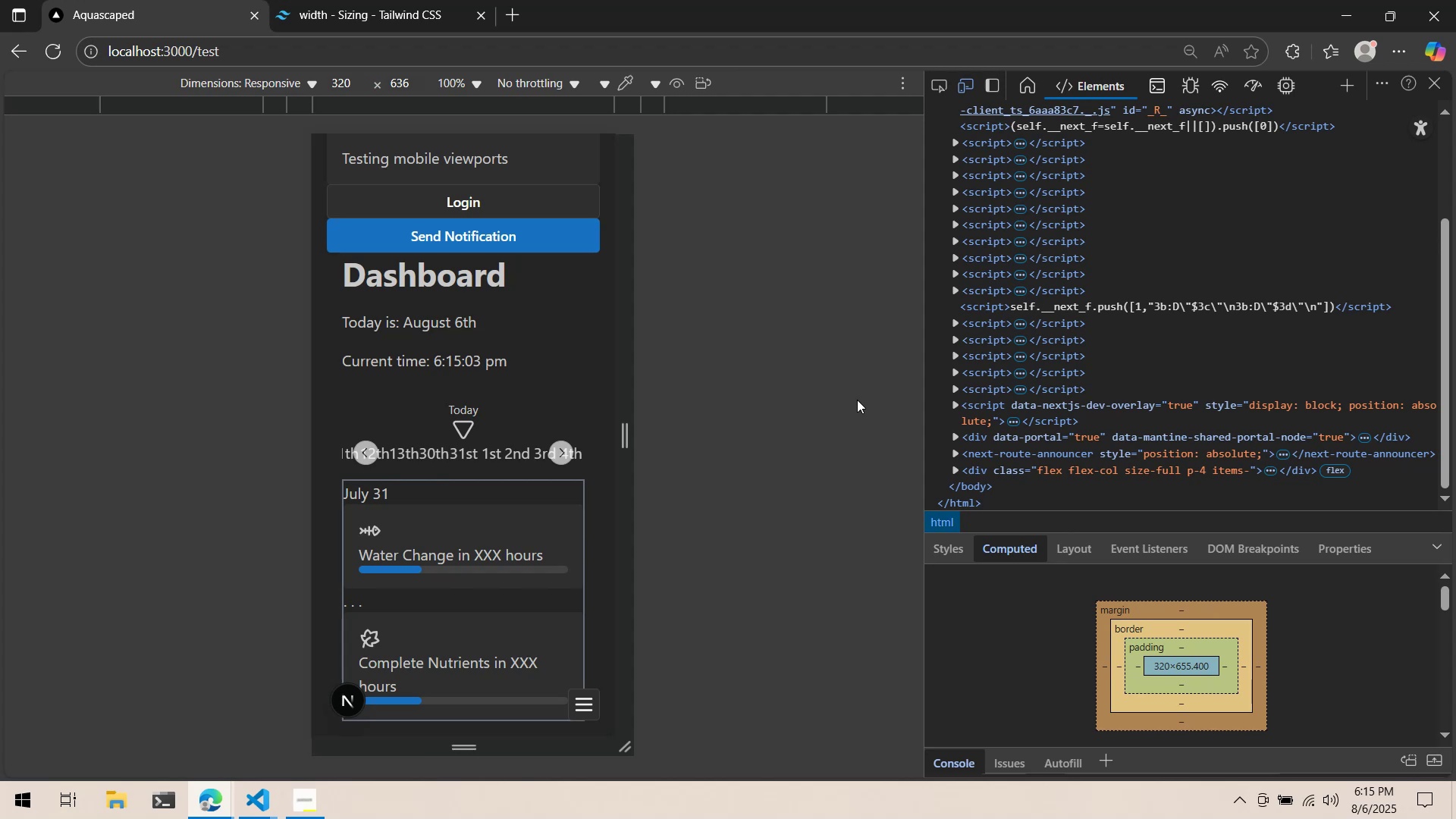 
scroll: coordinate [574, 418], scroll_direction: down, amount: 2.0
 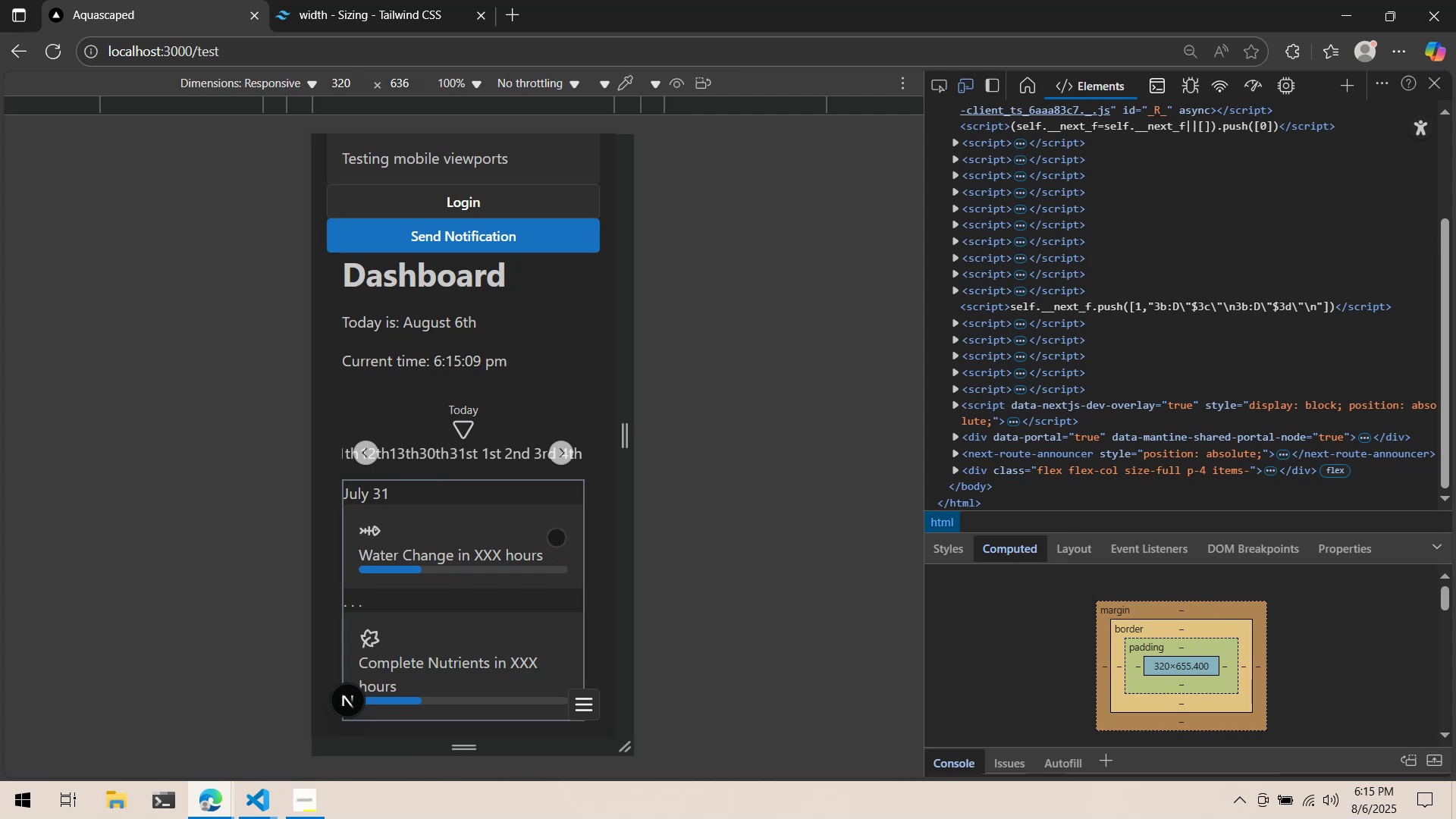 
key(Alt+AltLeft)
 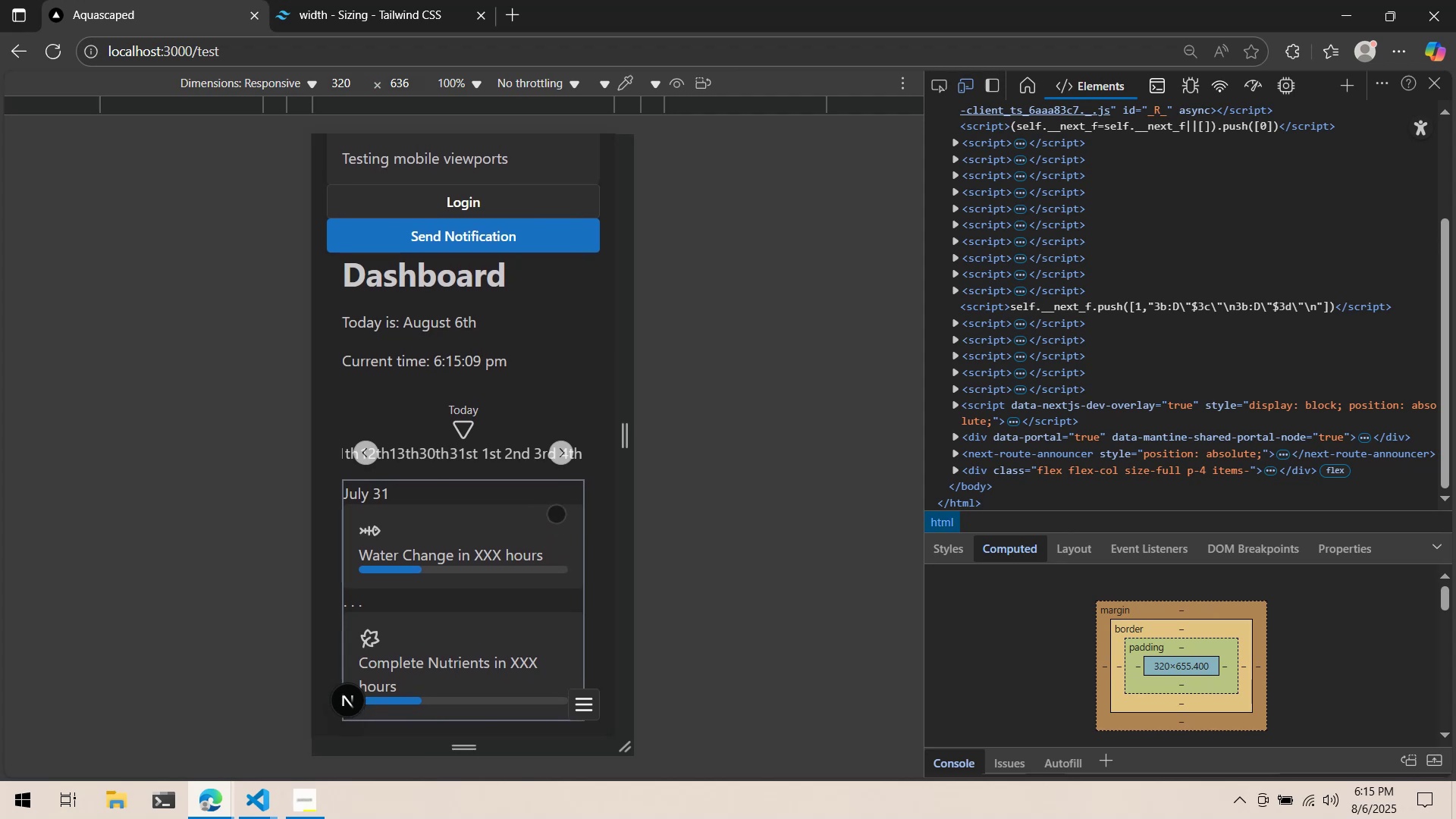 
key(Alt+Tab)
 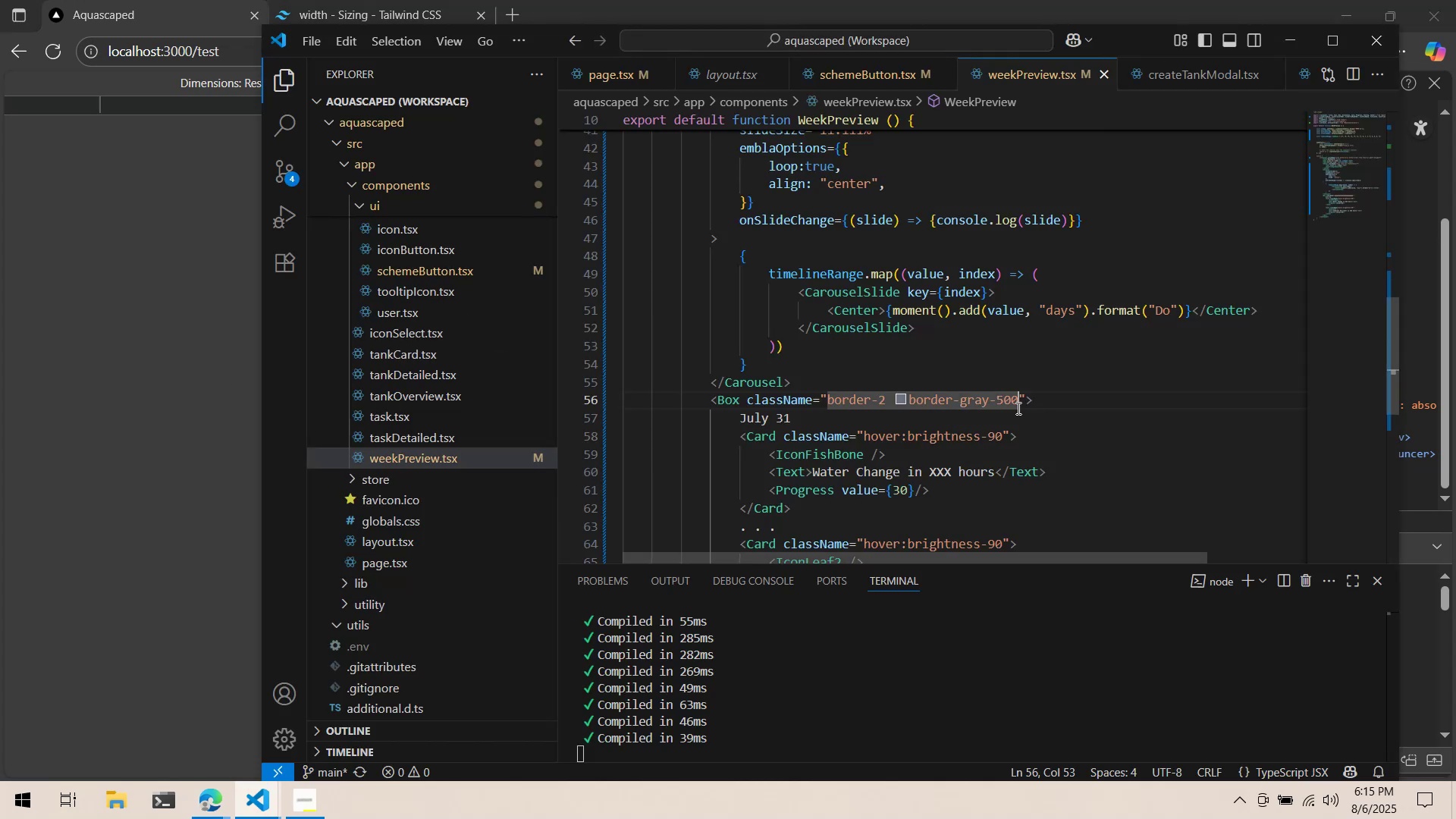 
left_click([1018, 406])
 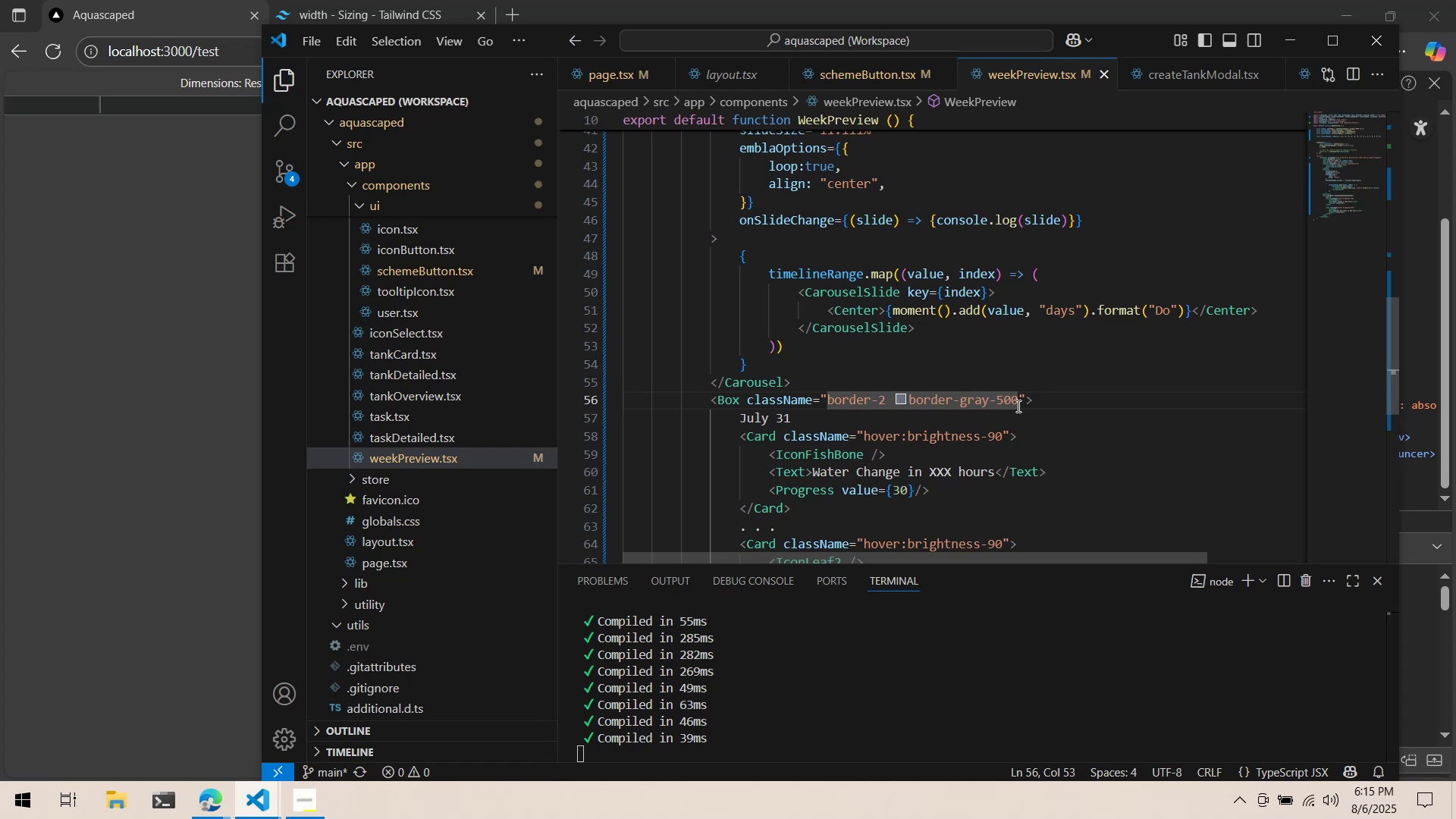 
type( p2)
key(Backspace)
type(-2 md:p-4)
 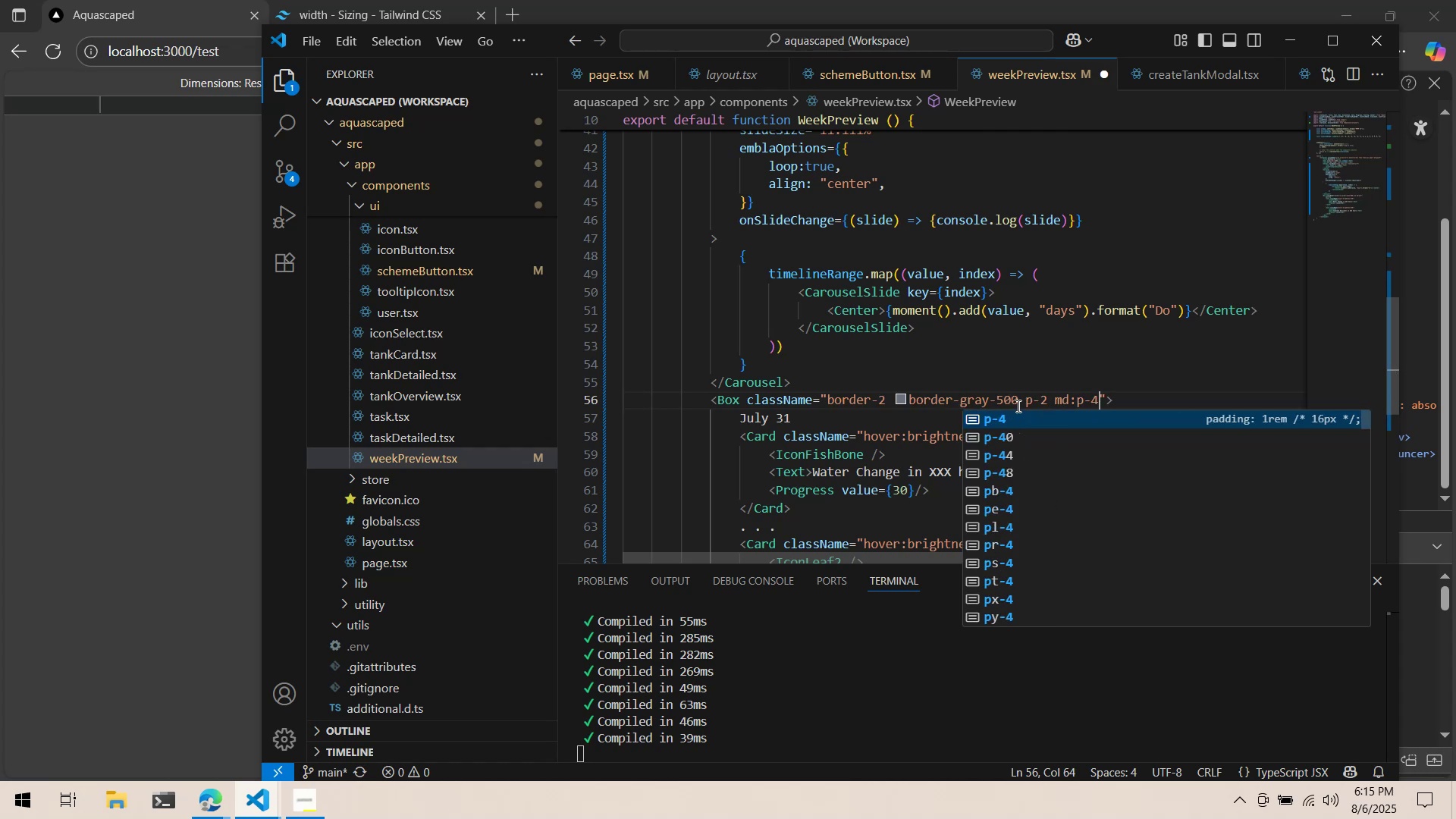 
 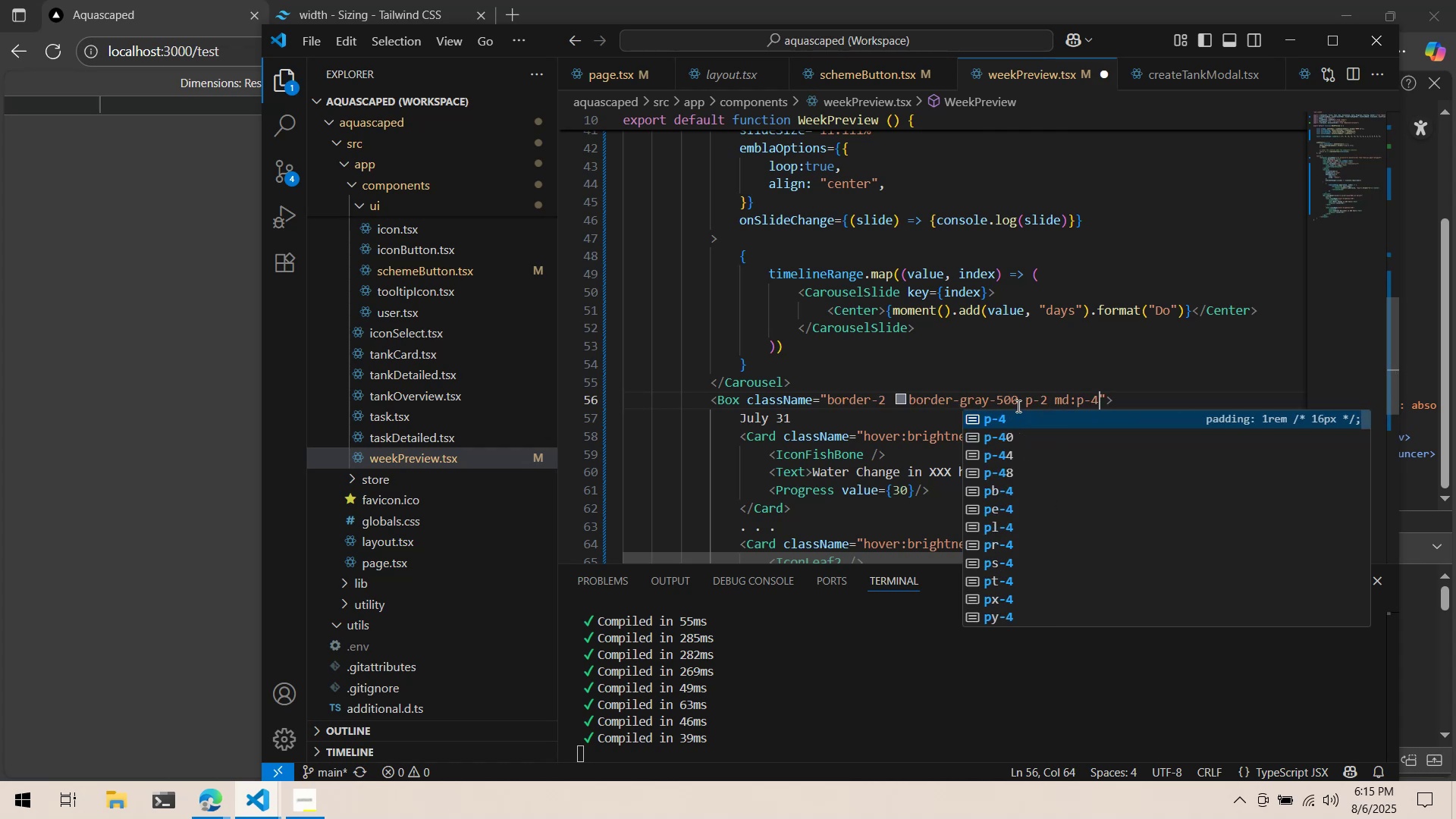 
key(Control+ControlLeft)
 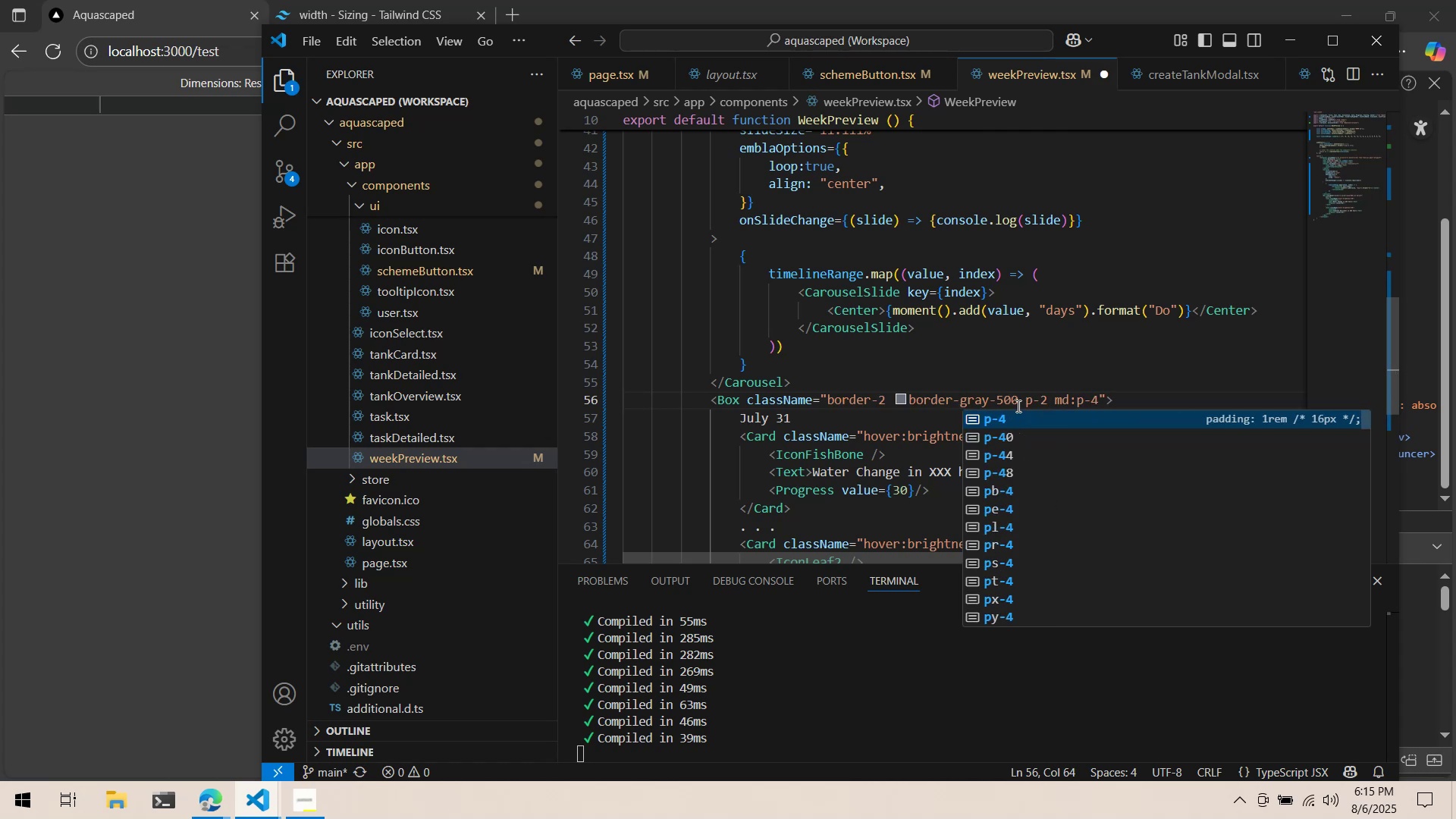 
key(Control+S)
 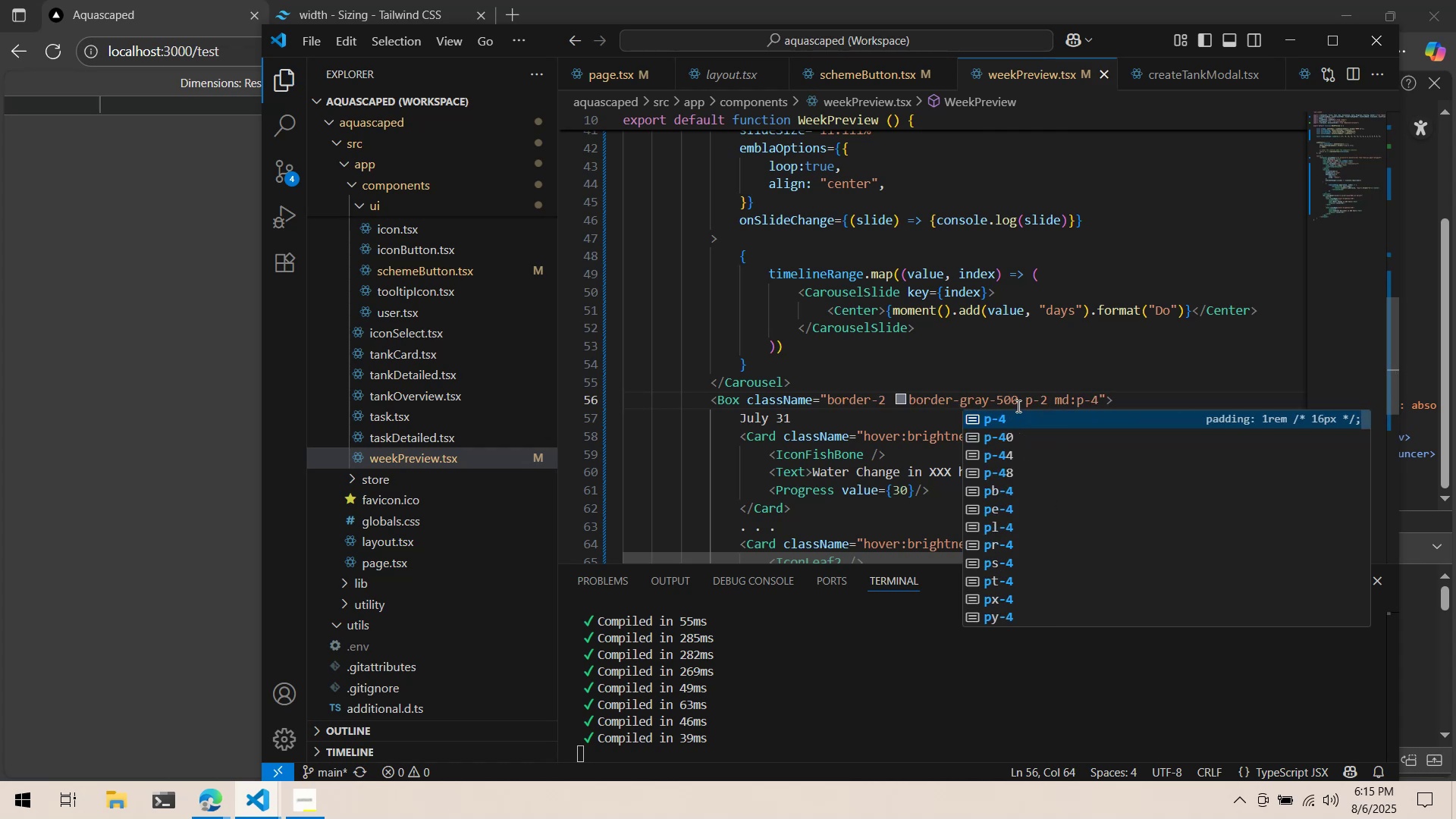 
key(Alt+AltLeft)
 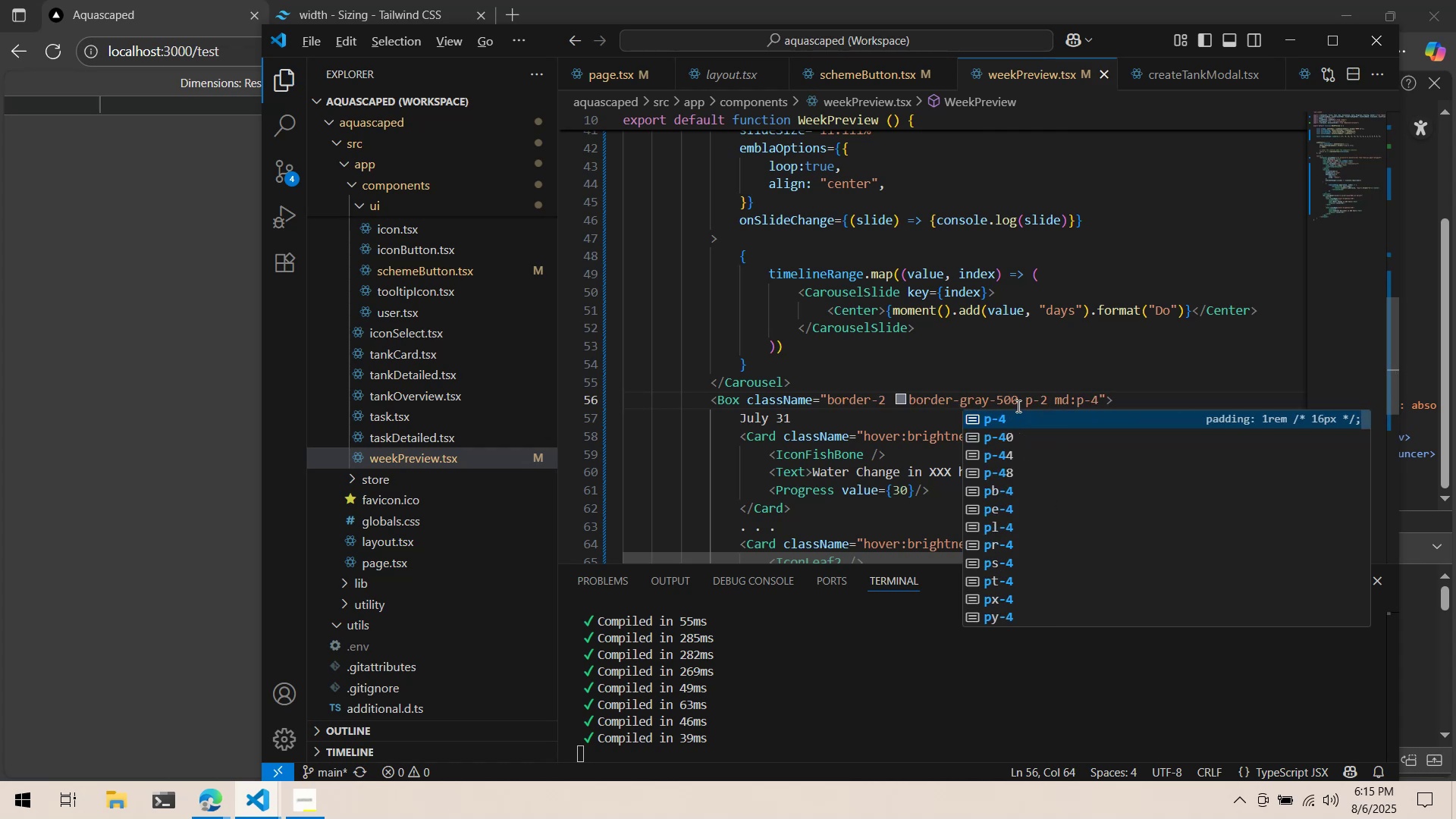 
key(Alt+Tab)
 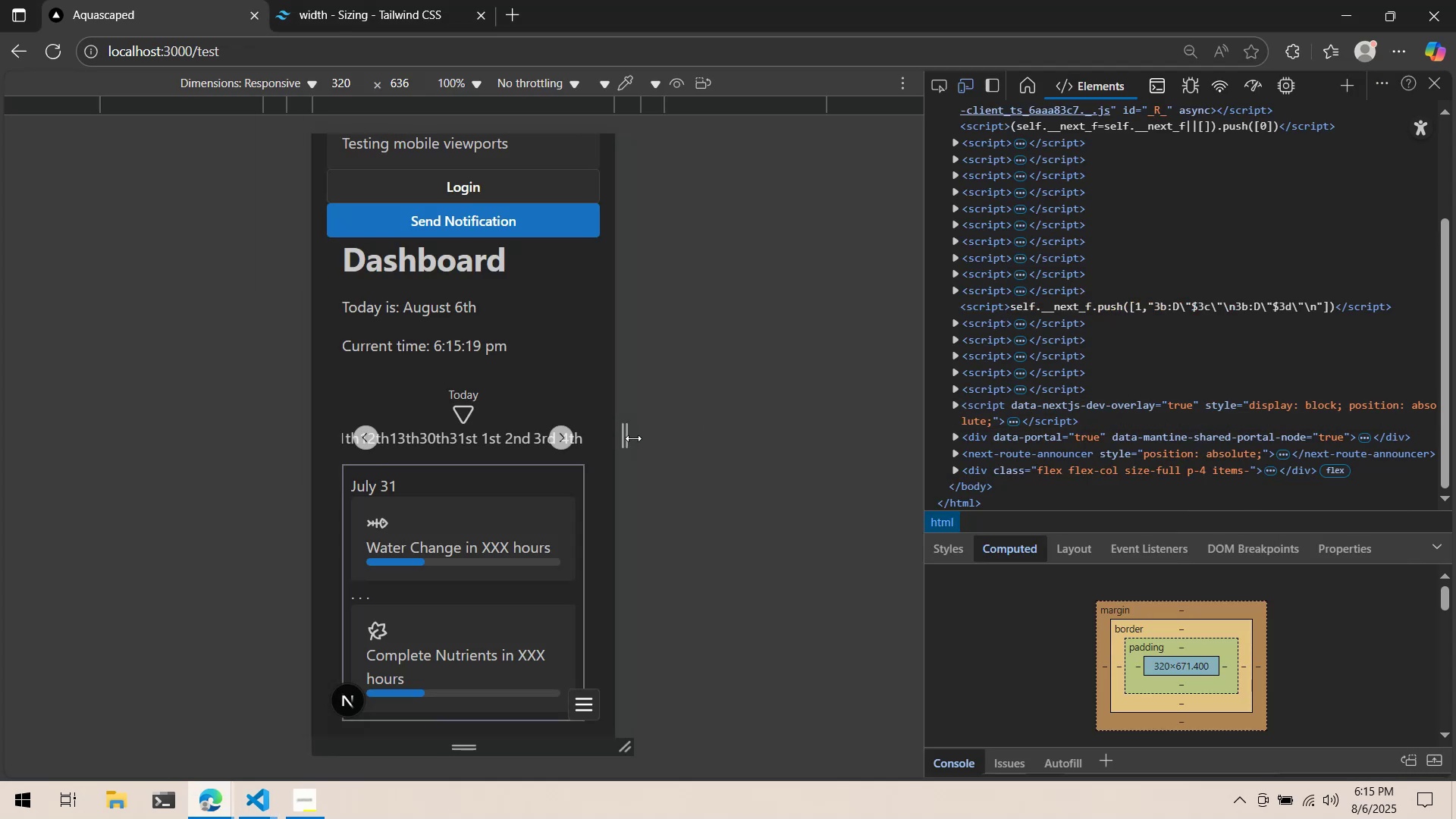 
scroll: coordinate [594, 442], scroll_direction: down, amount: 2.0
 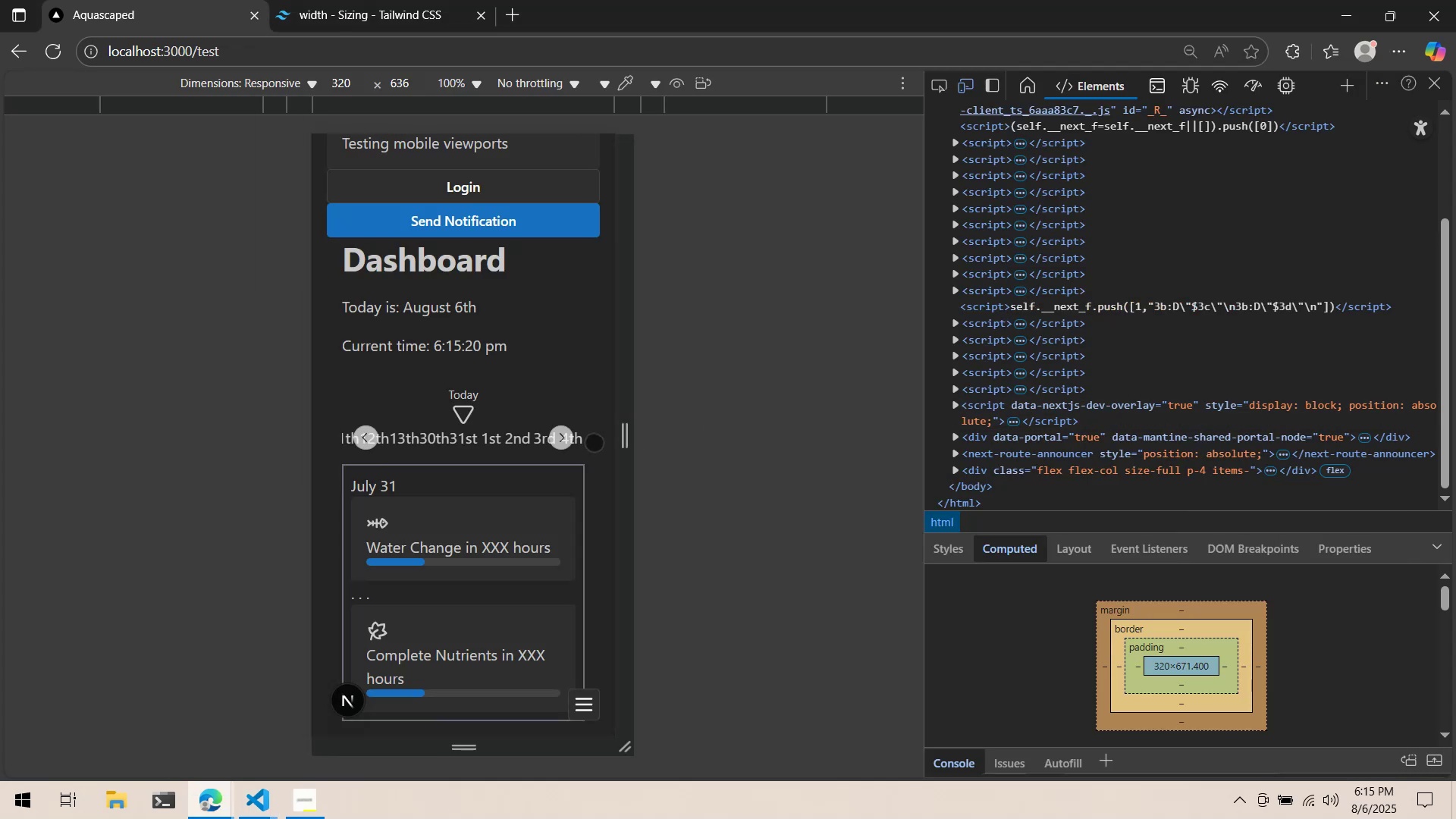 
key(Alt+AltLeft)
 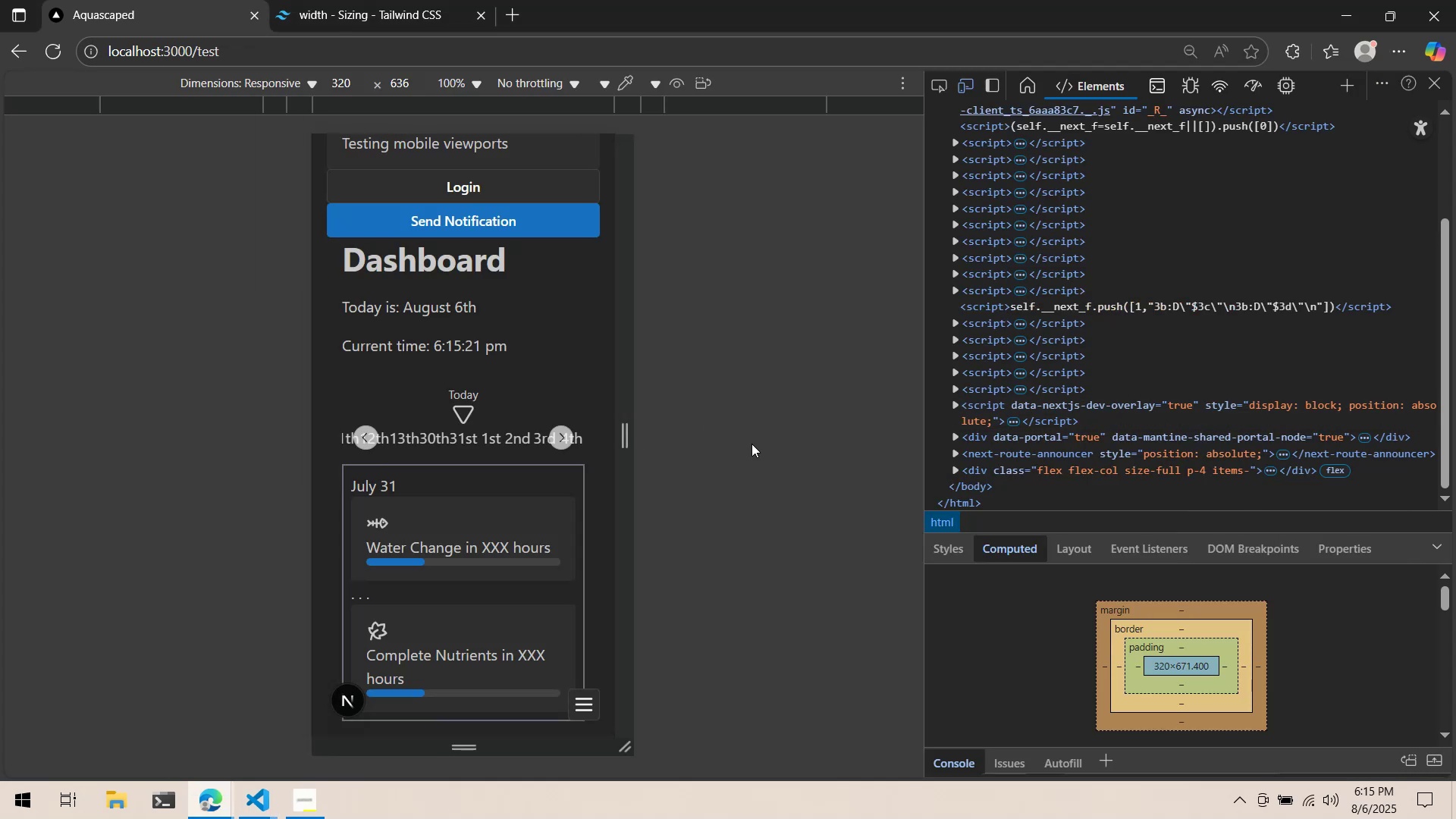 
key(Alt+Tab)
 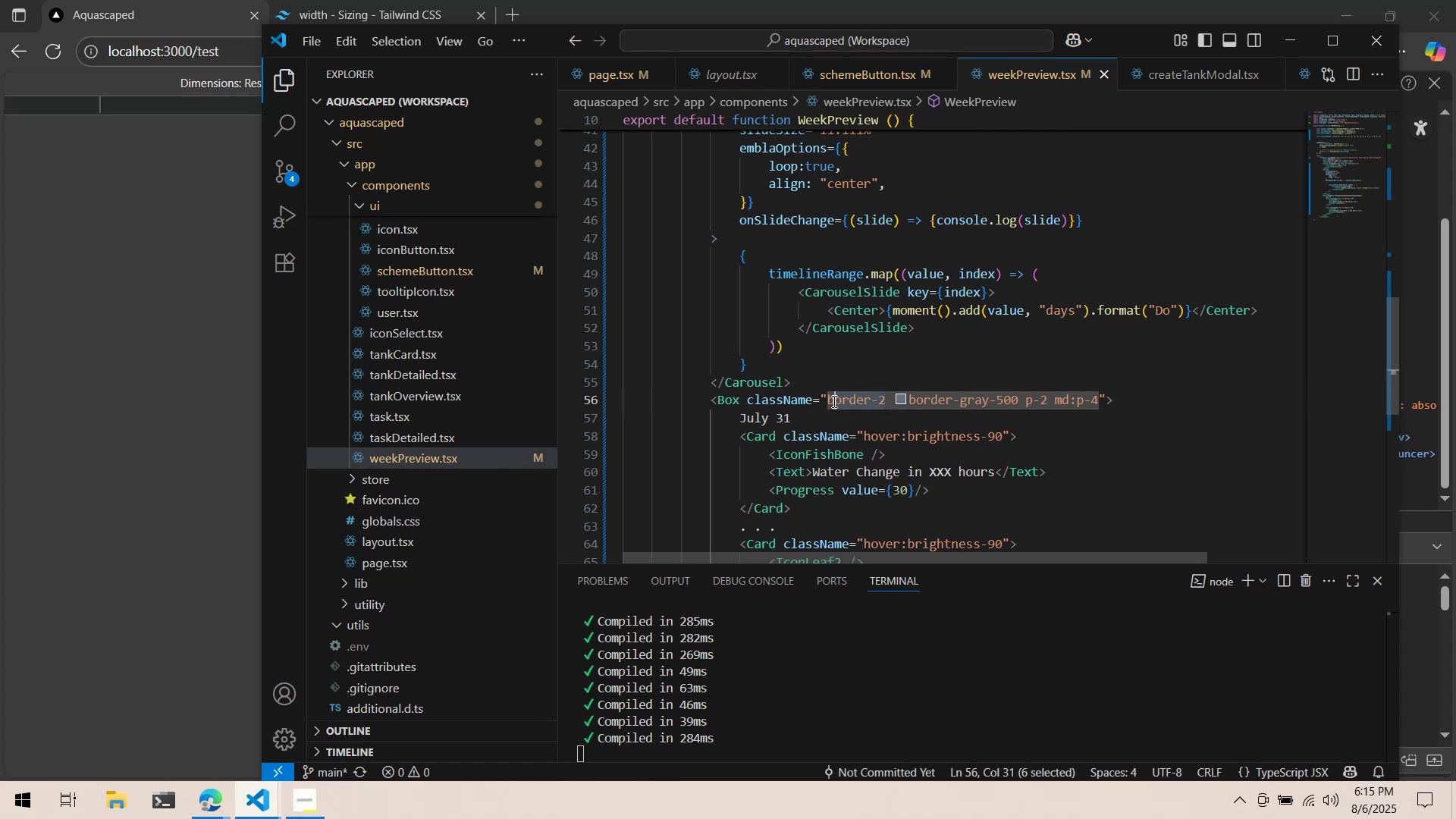 
key(Control+ControlLeft)
 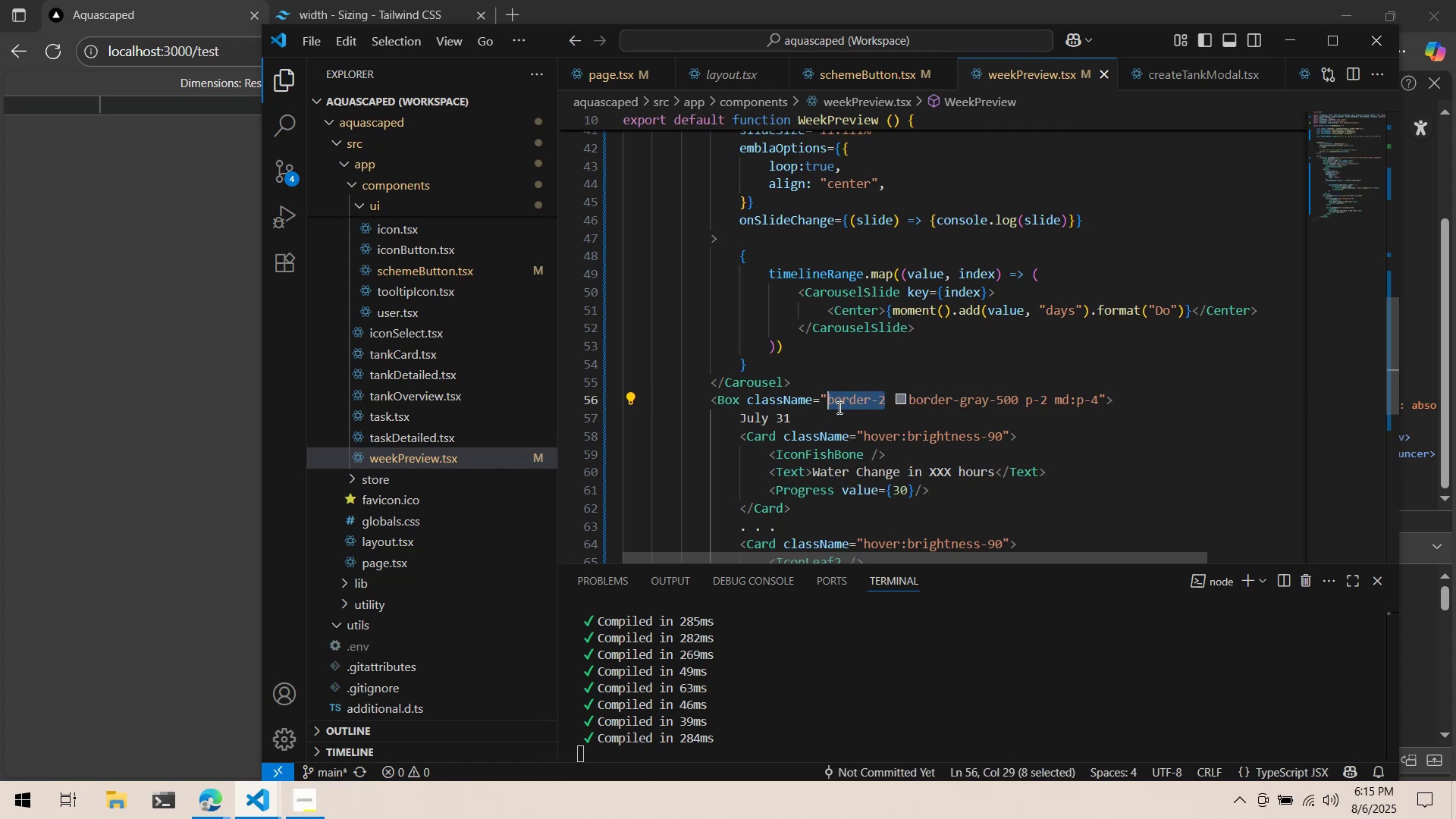 
key(Control+X)
 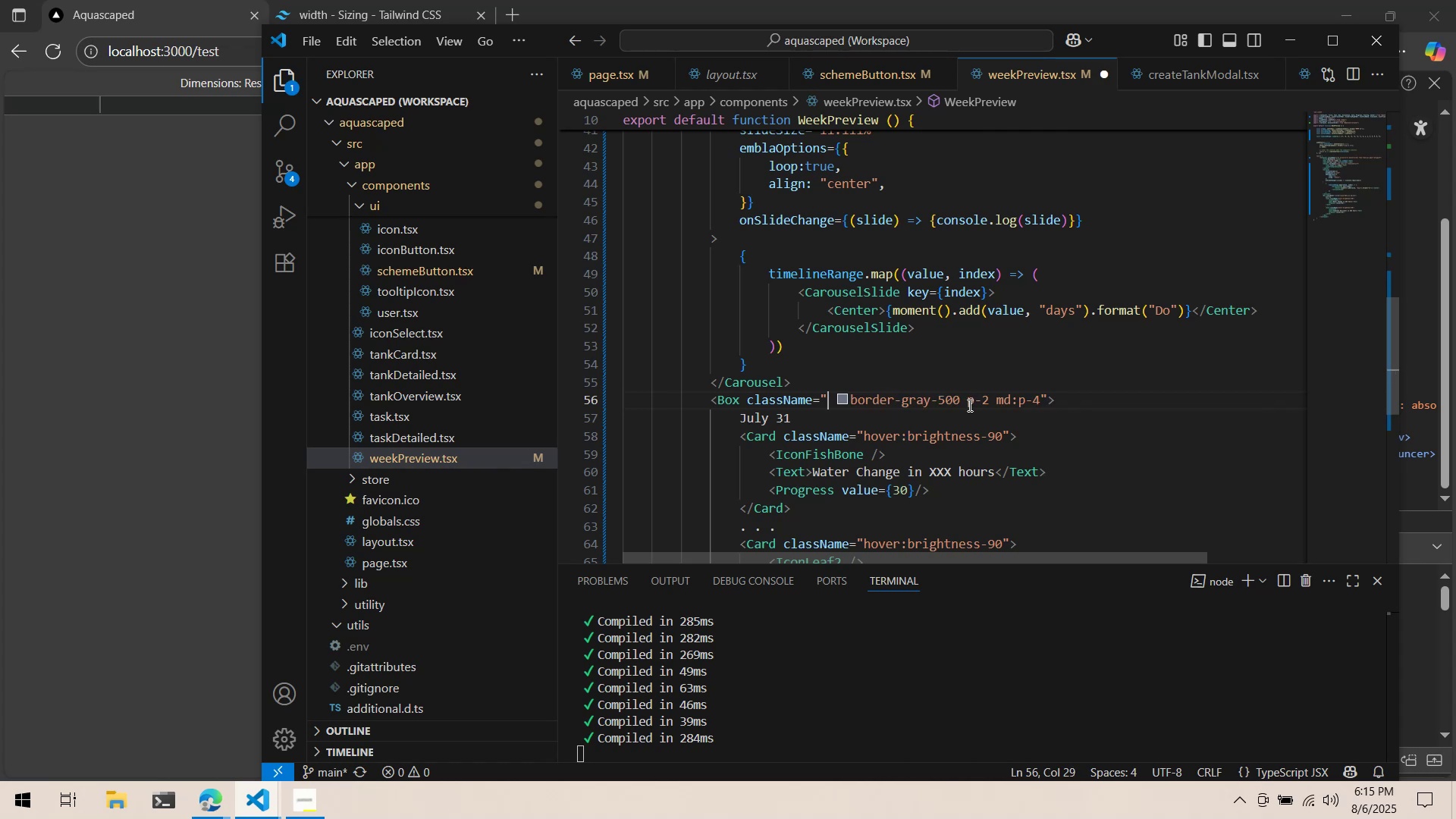 
key(Control+Z)
 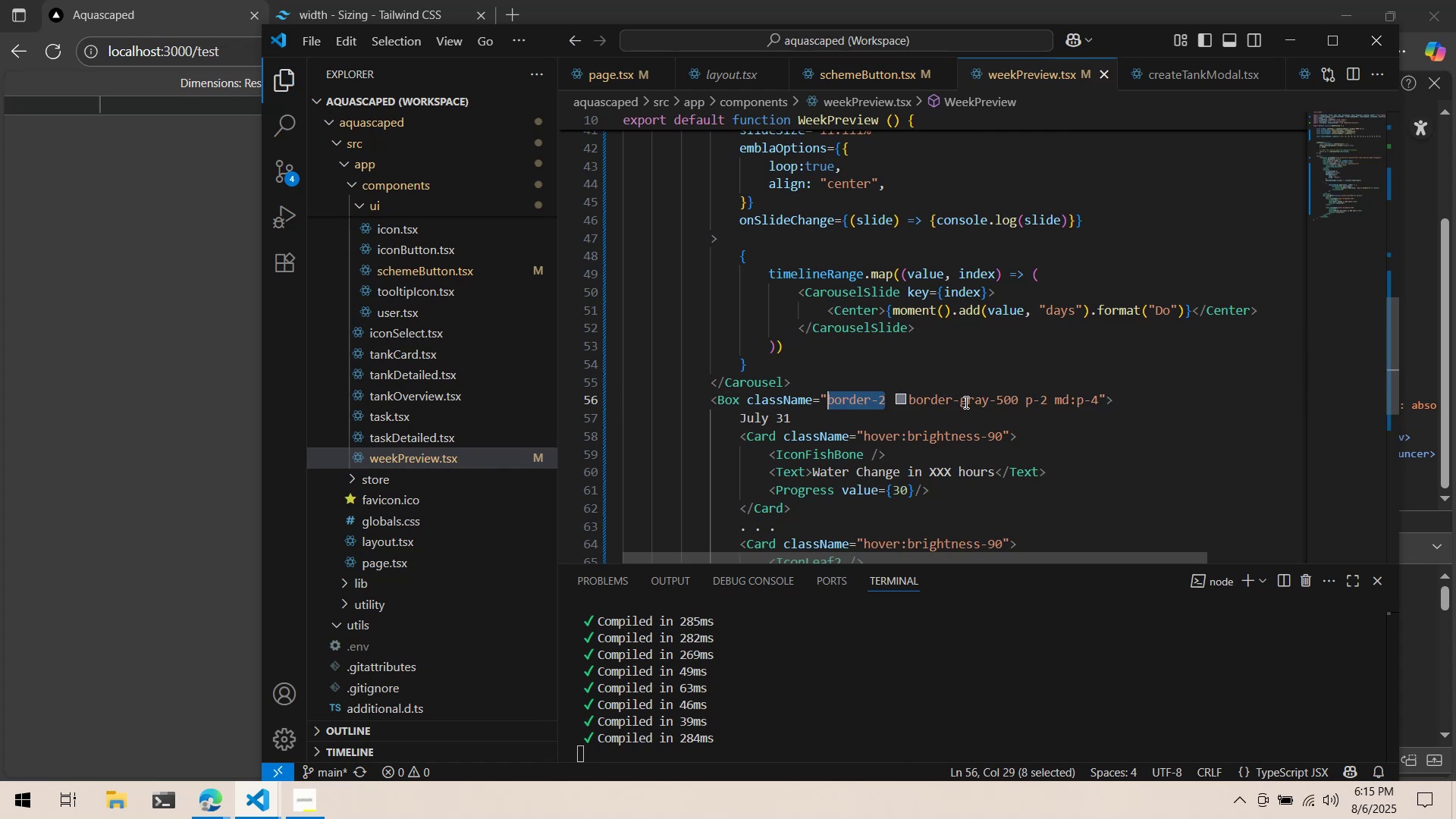 
hold_key(key=ControlLeft, duration=0.5)
 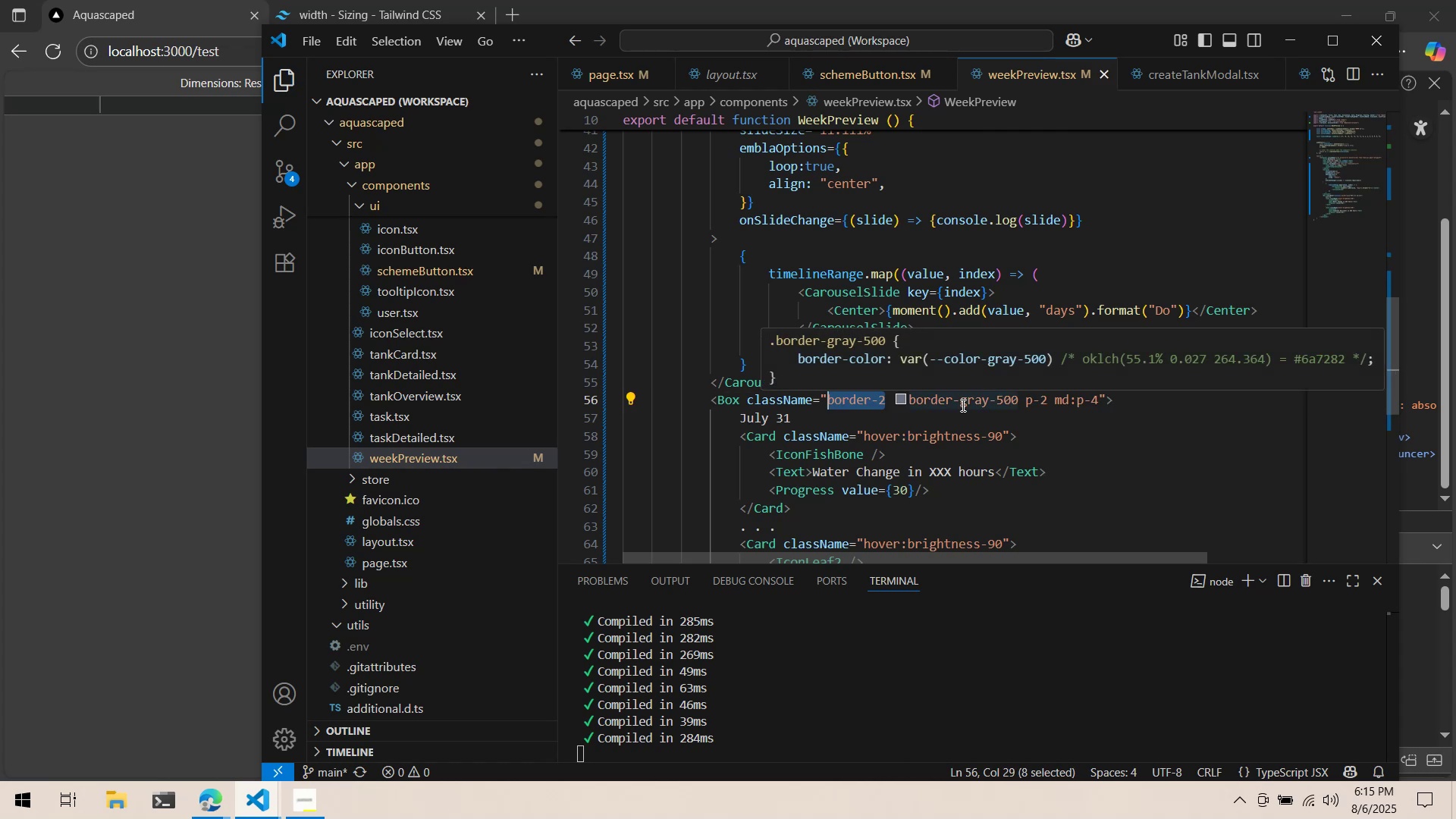 
key(Alt+AltLeft)
 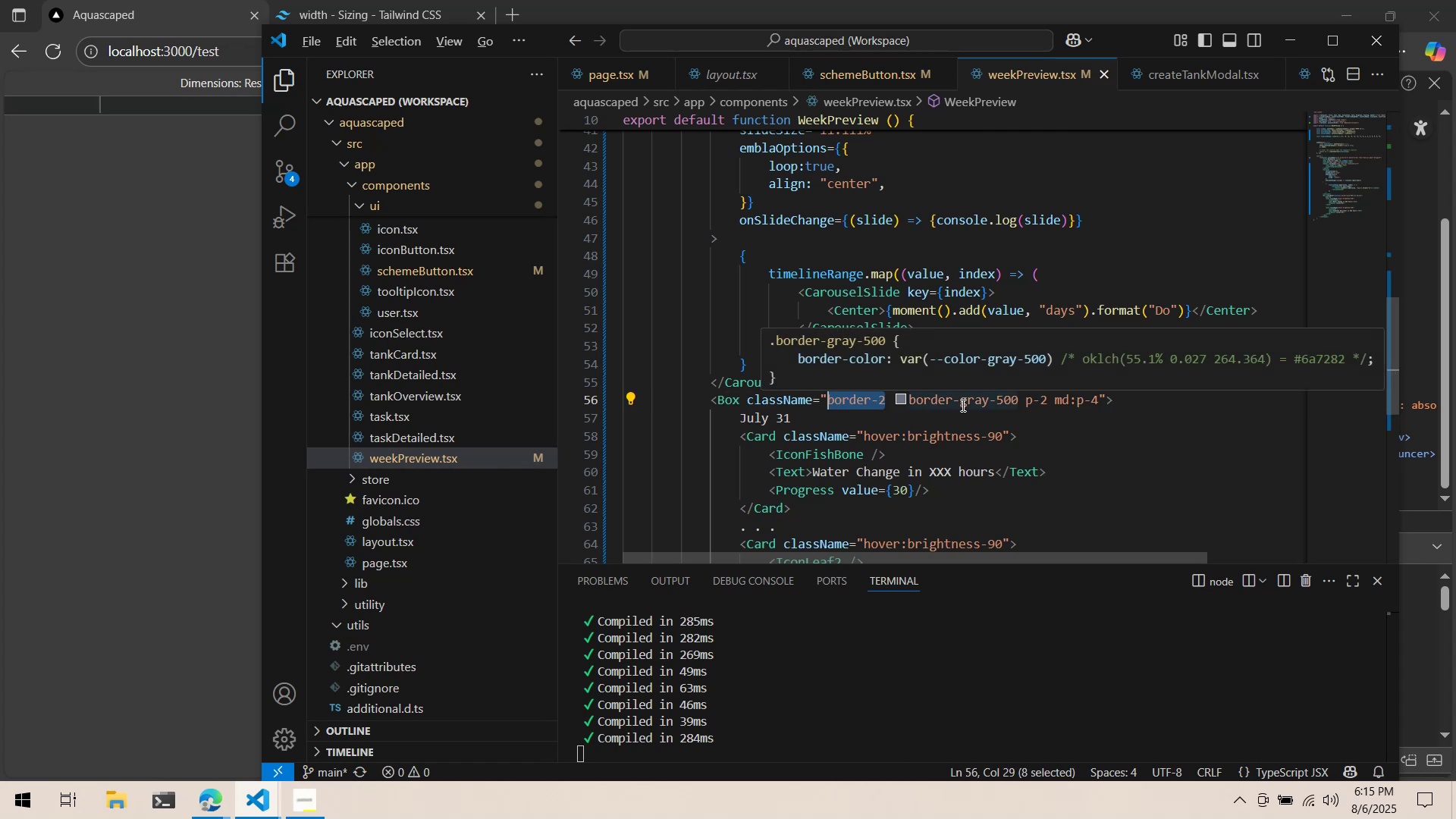 
key(Alt+Tab)
 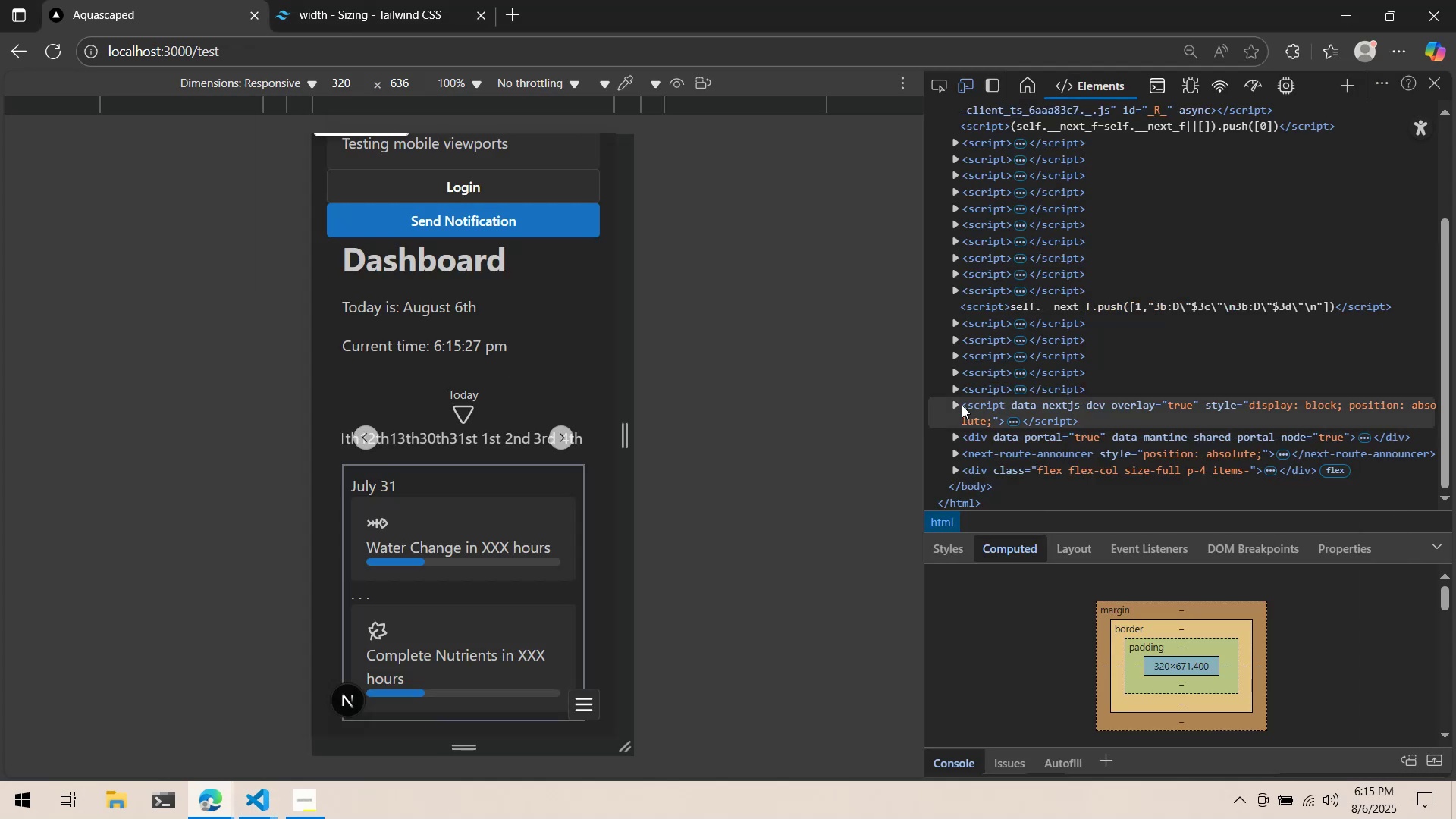 
key(Alt+AltLeft)
 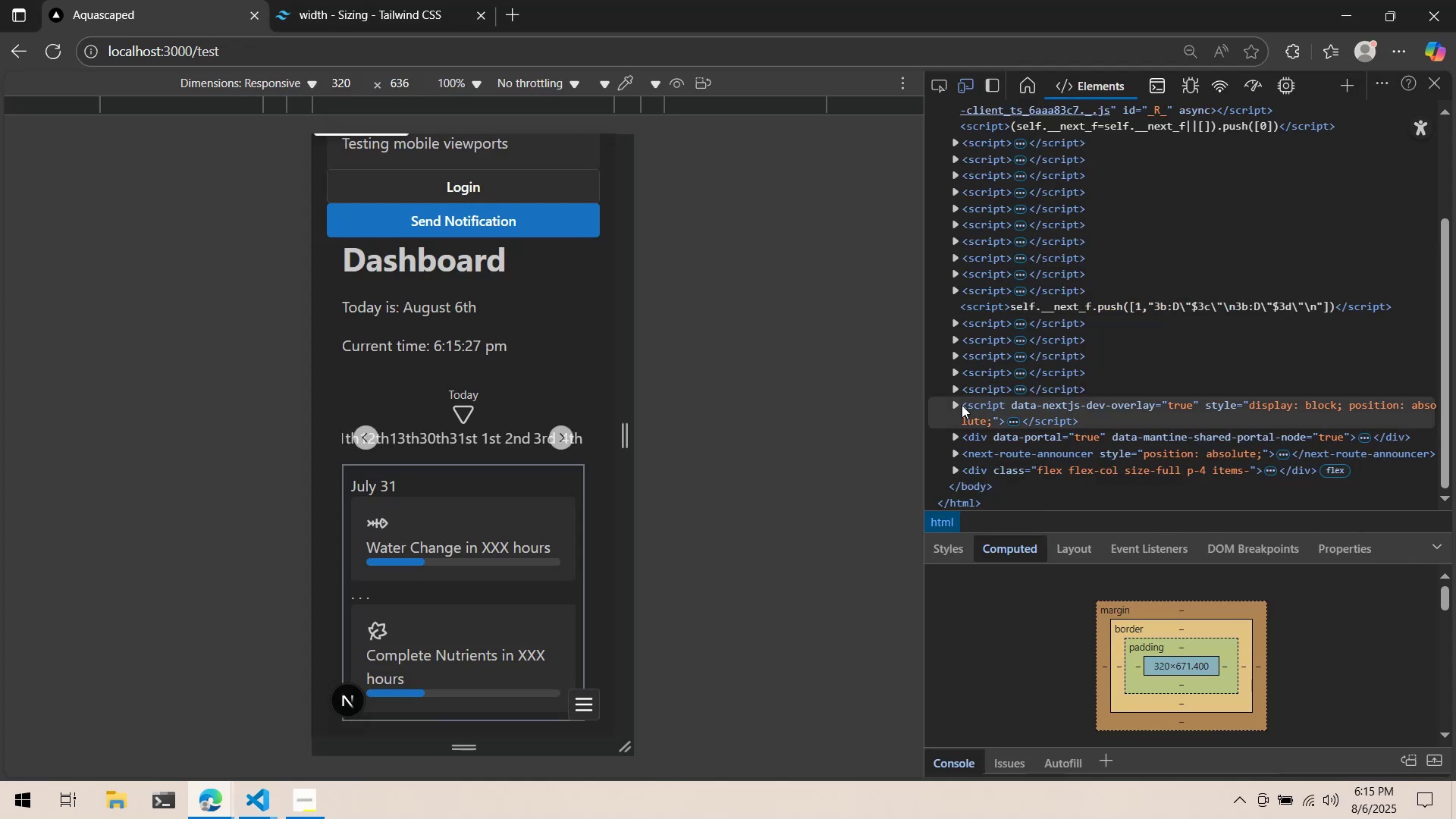 
key(Alt+Tab)
 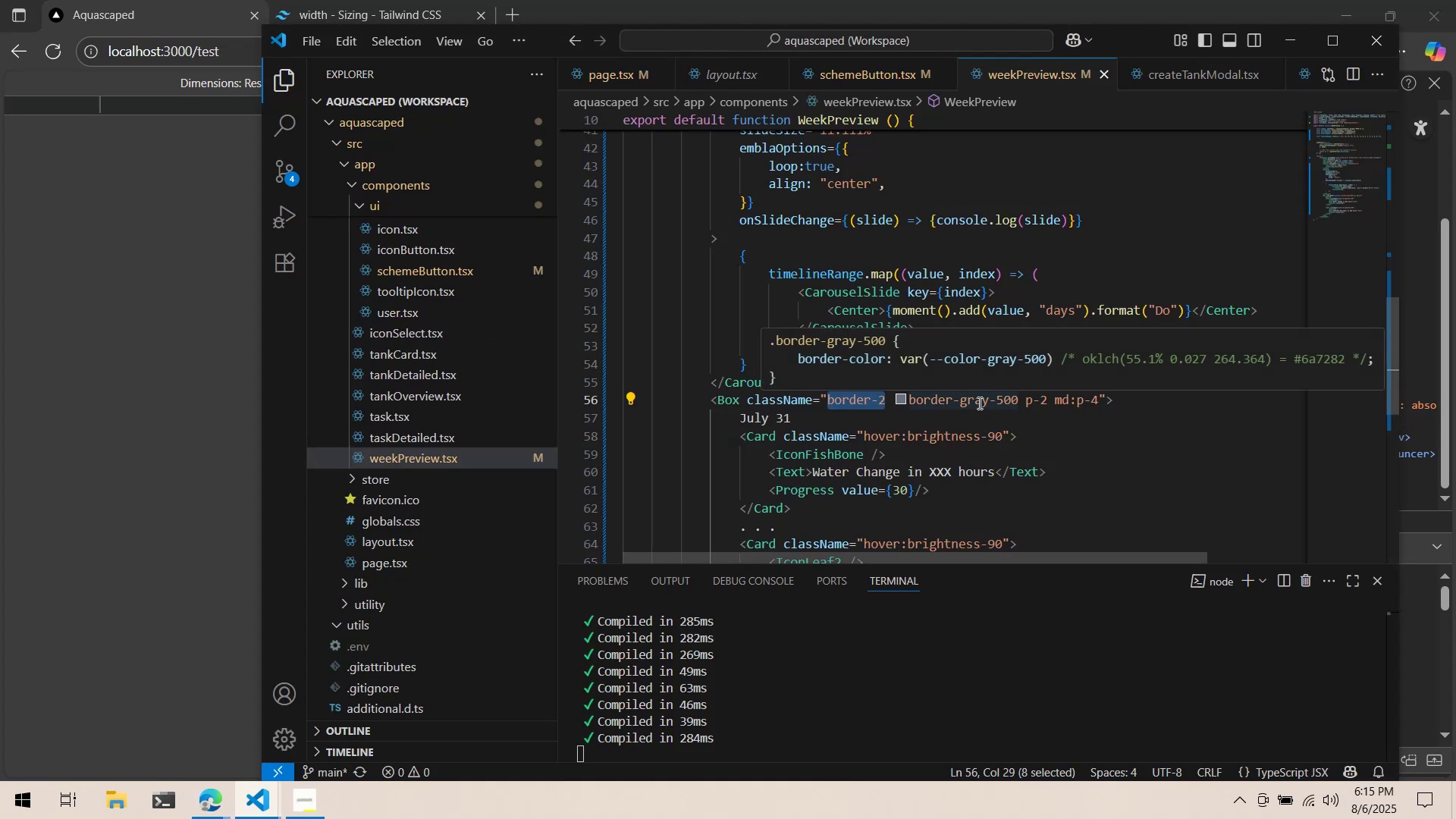 
double_click([1006, 402])
 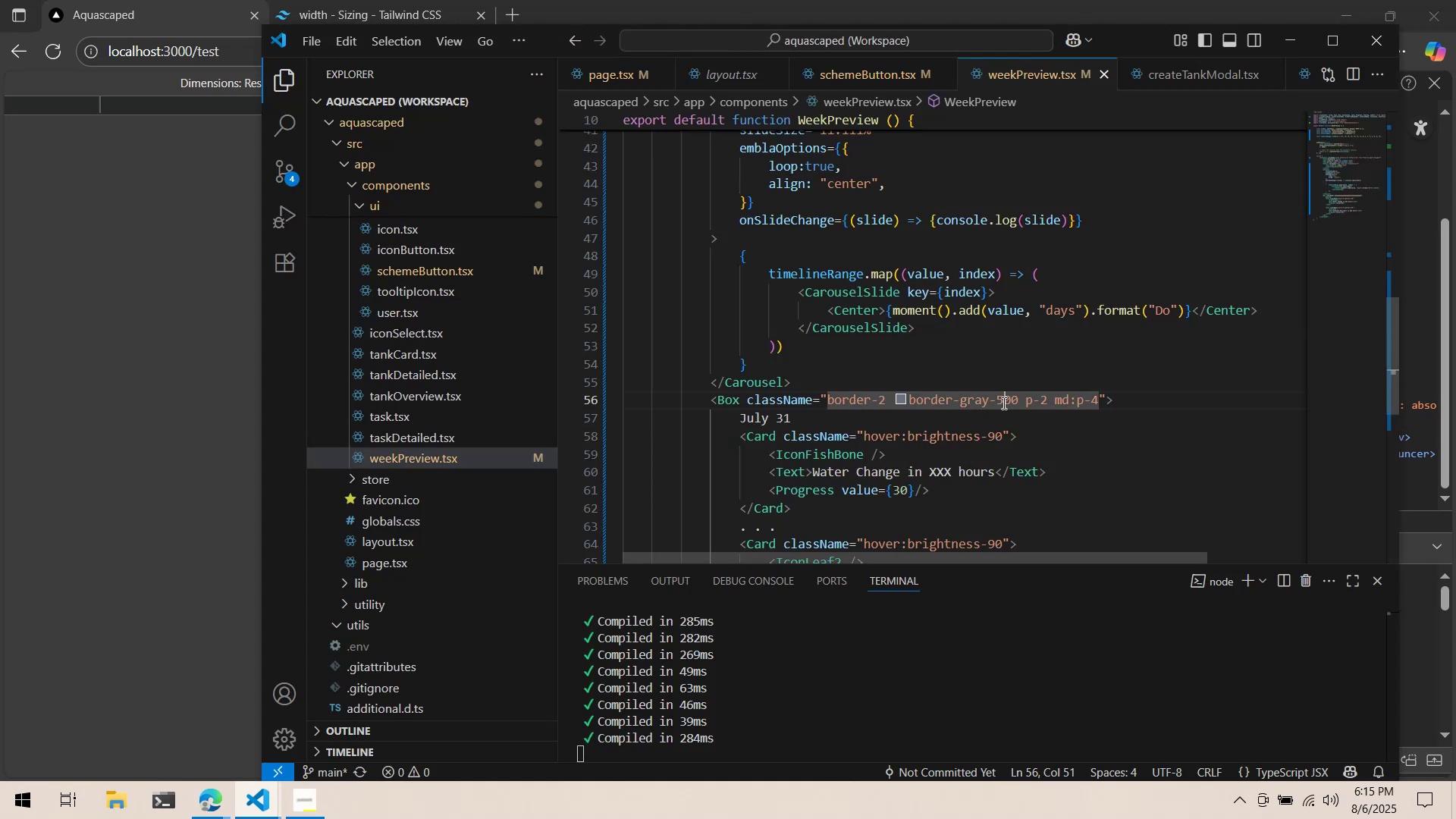 
key(Backspace)
 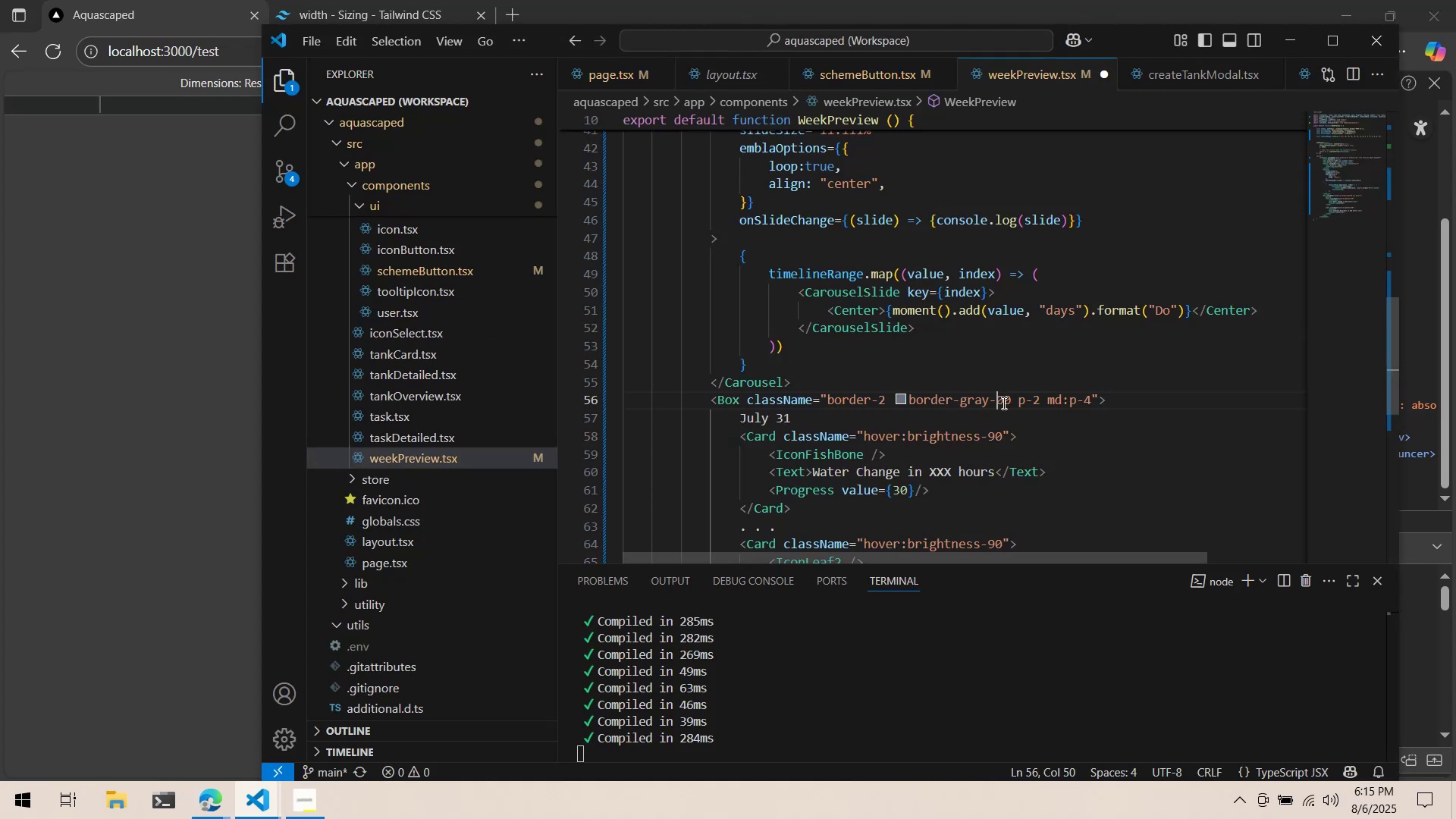 
key(7)
 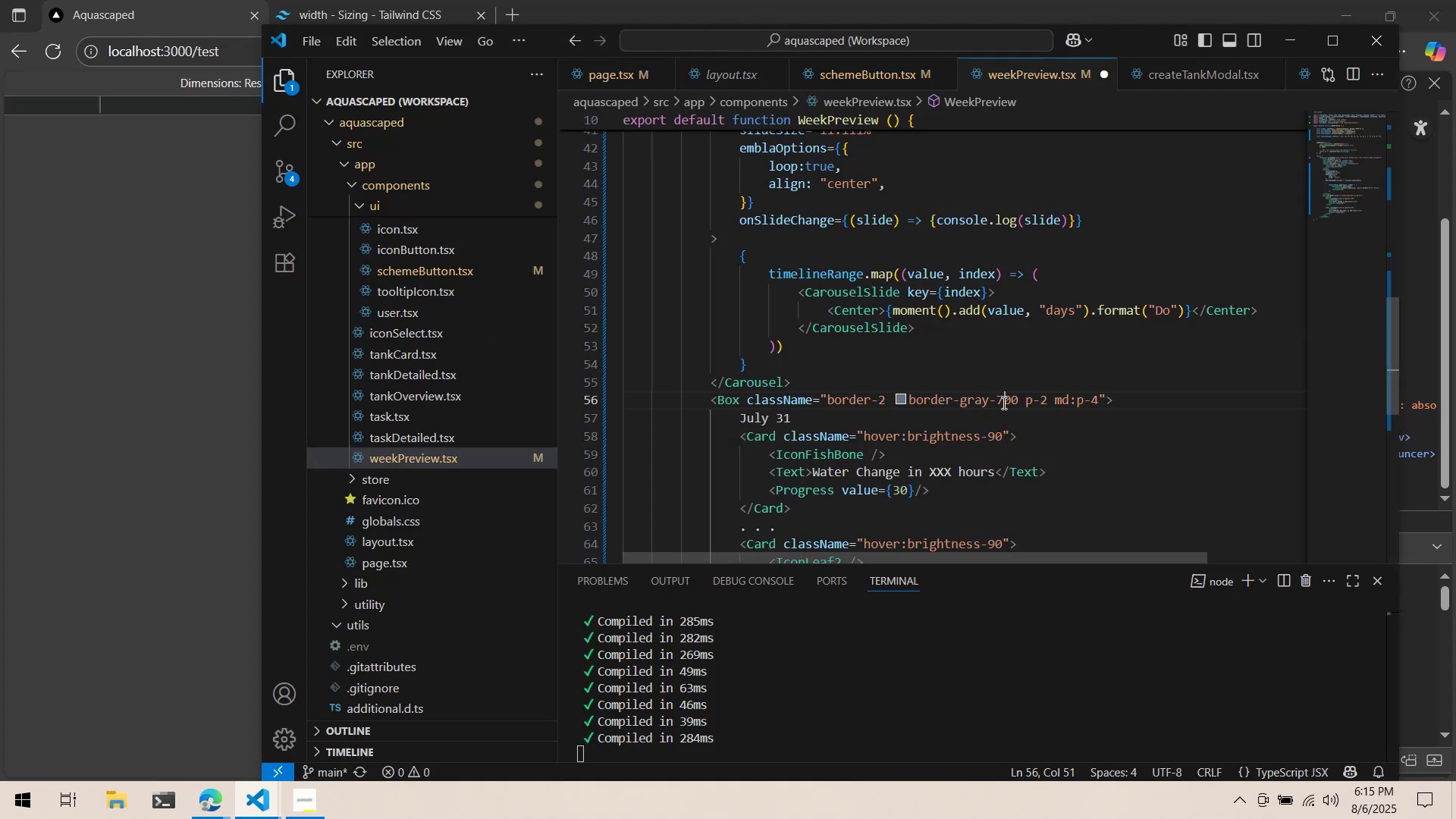 
key(Control+ControlLeft)
 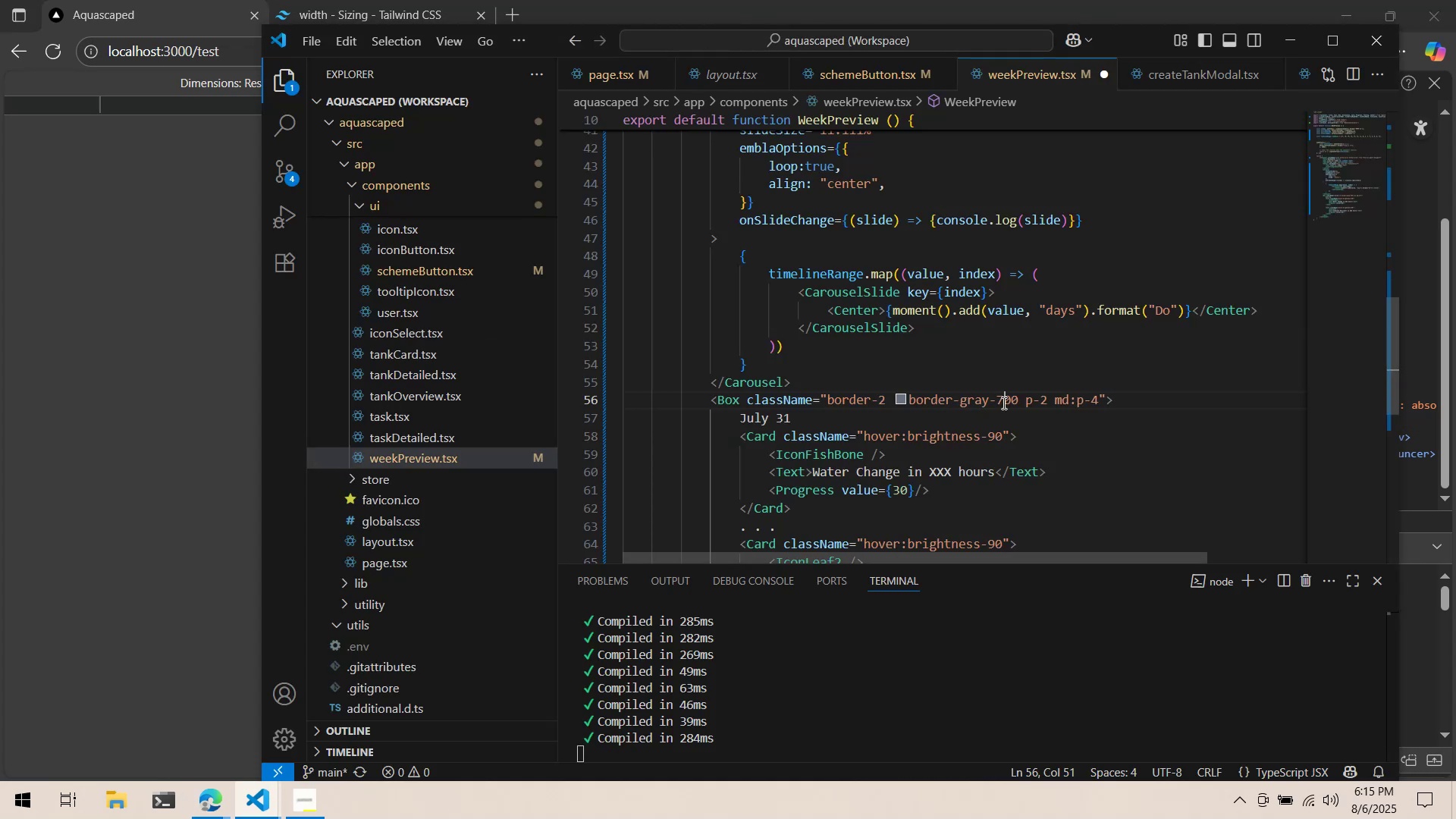 
key(Control+S)
 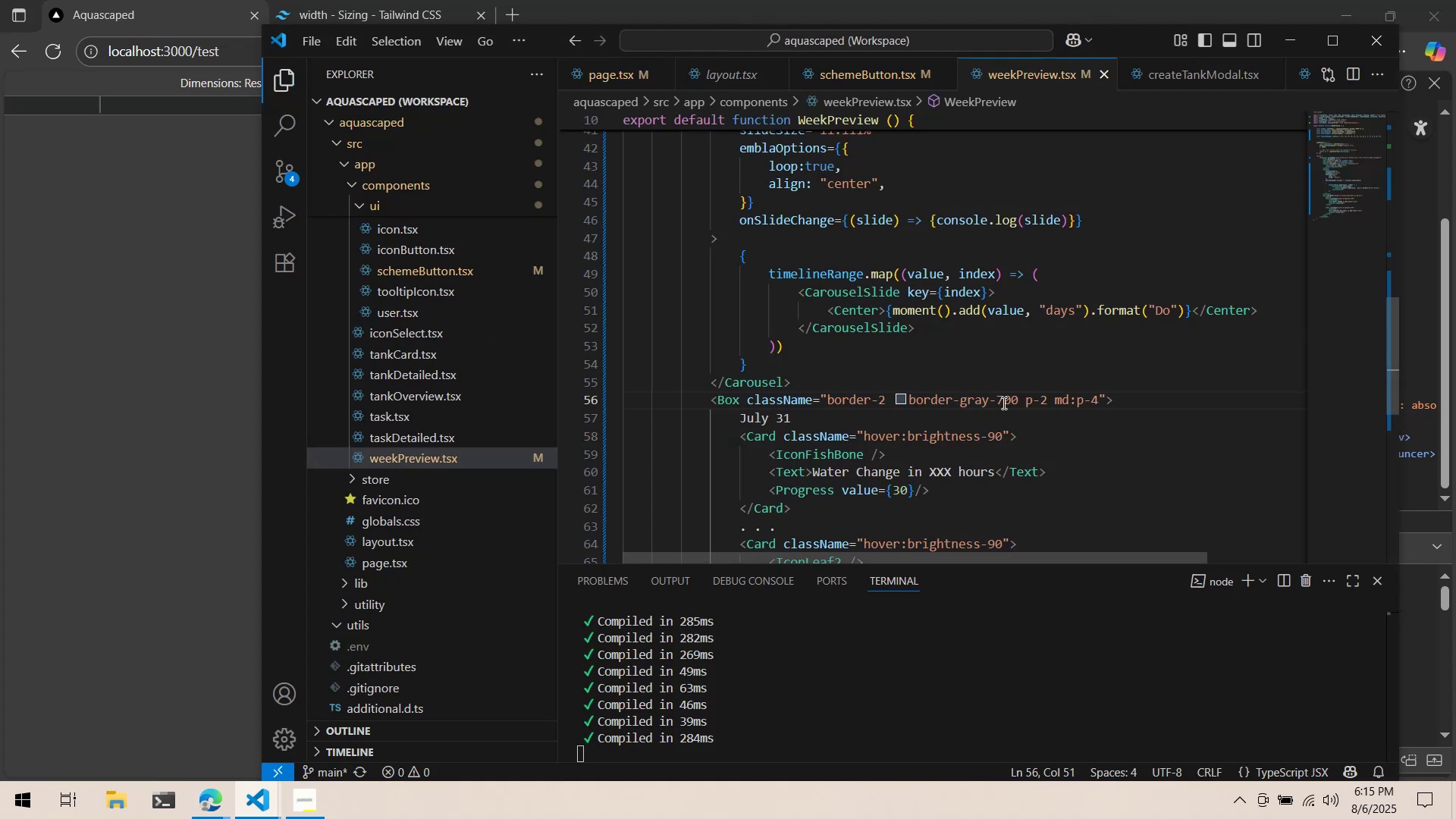 
key(Backspace)
 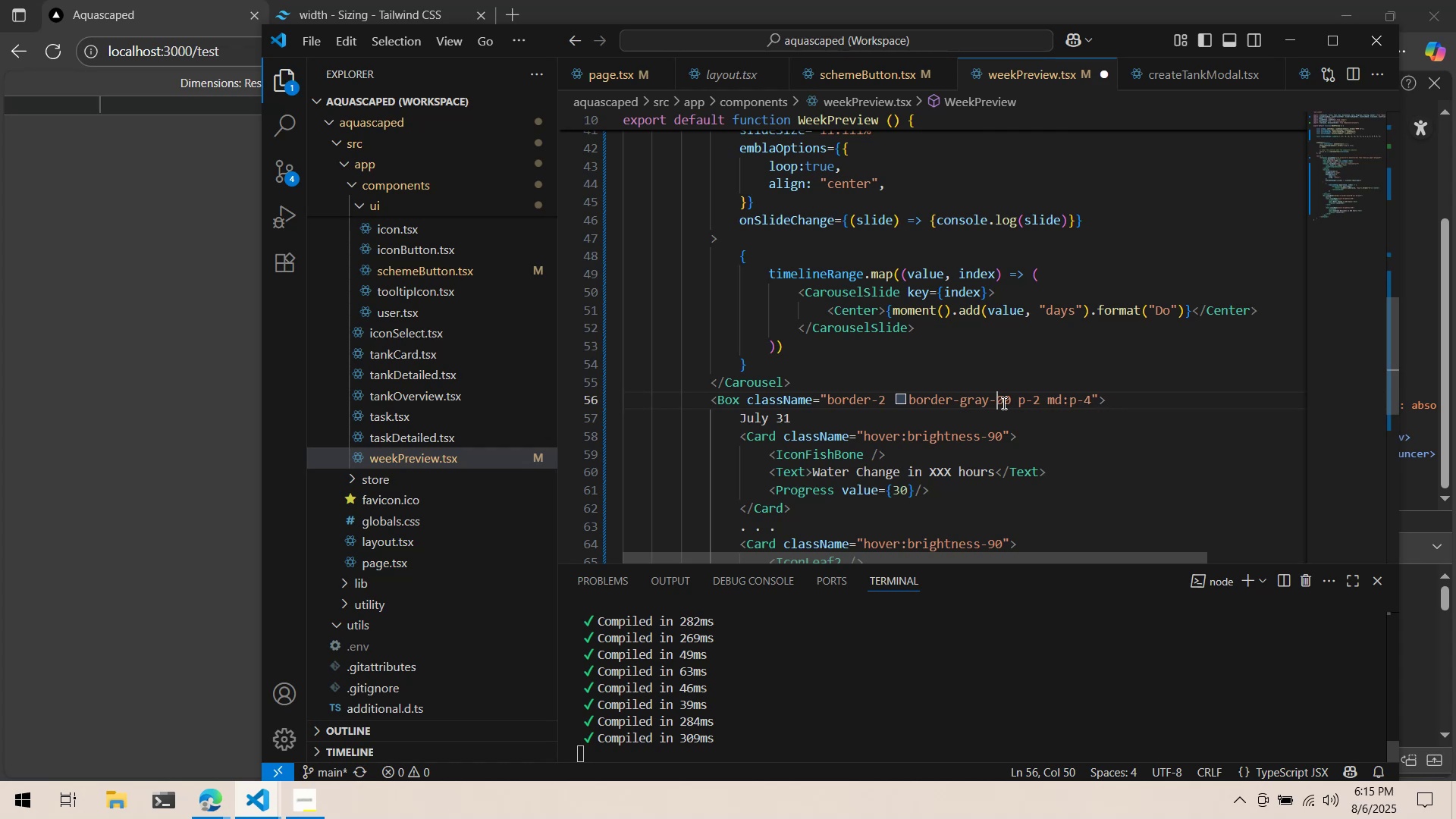 
key(8)
 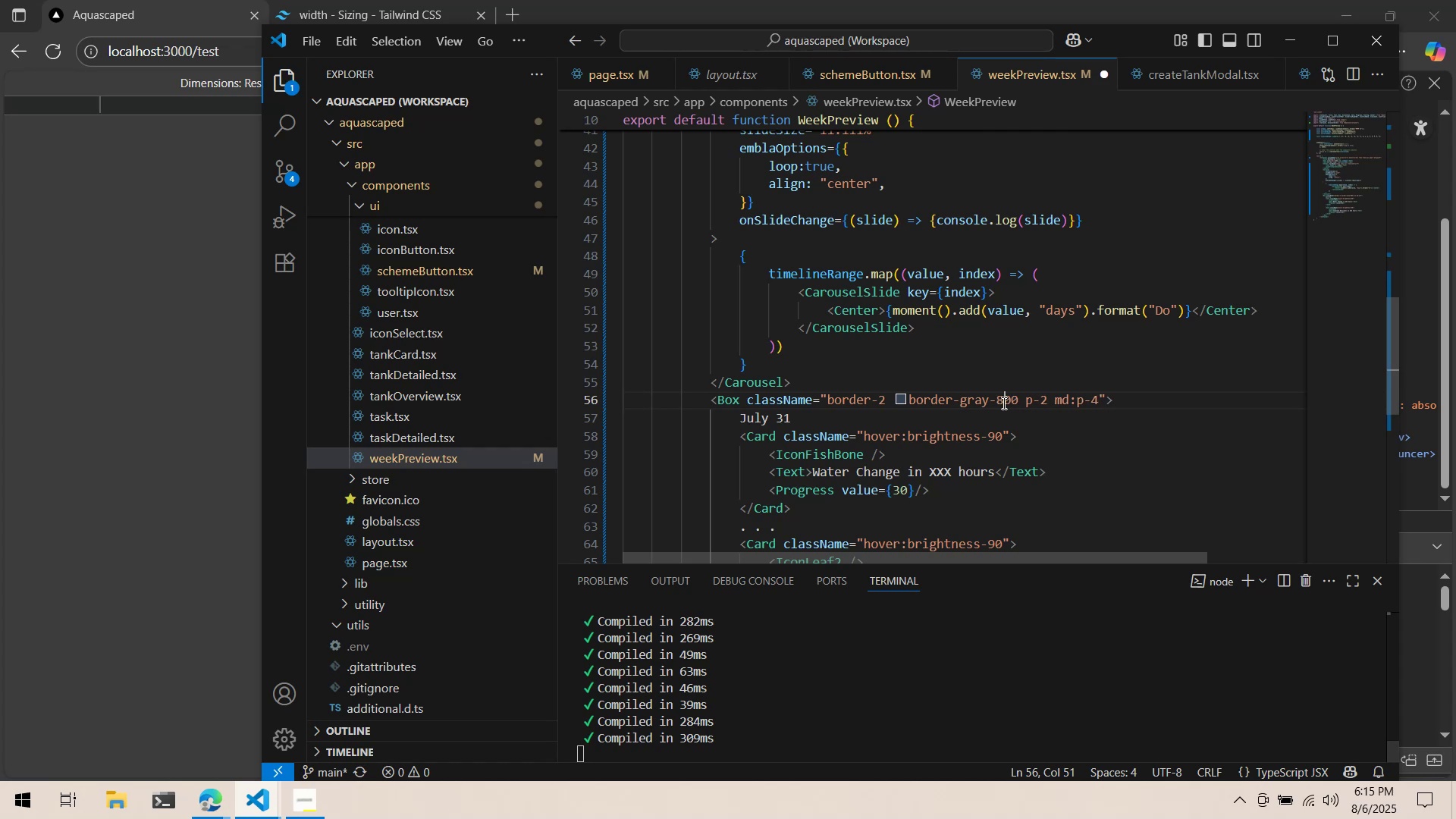 
key(Control+ControlLeft)
 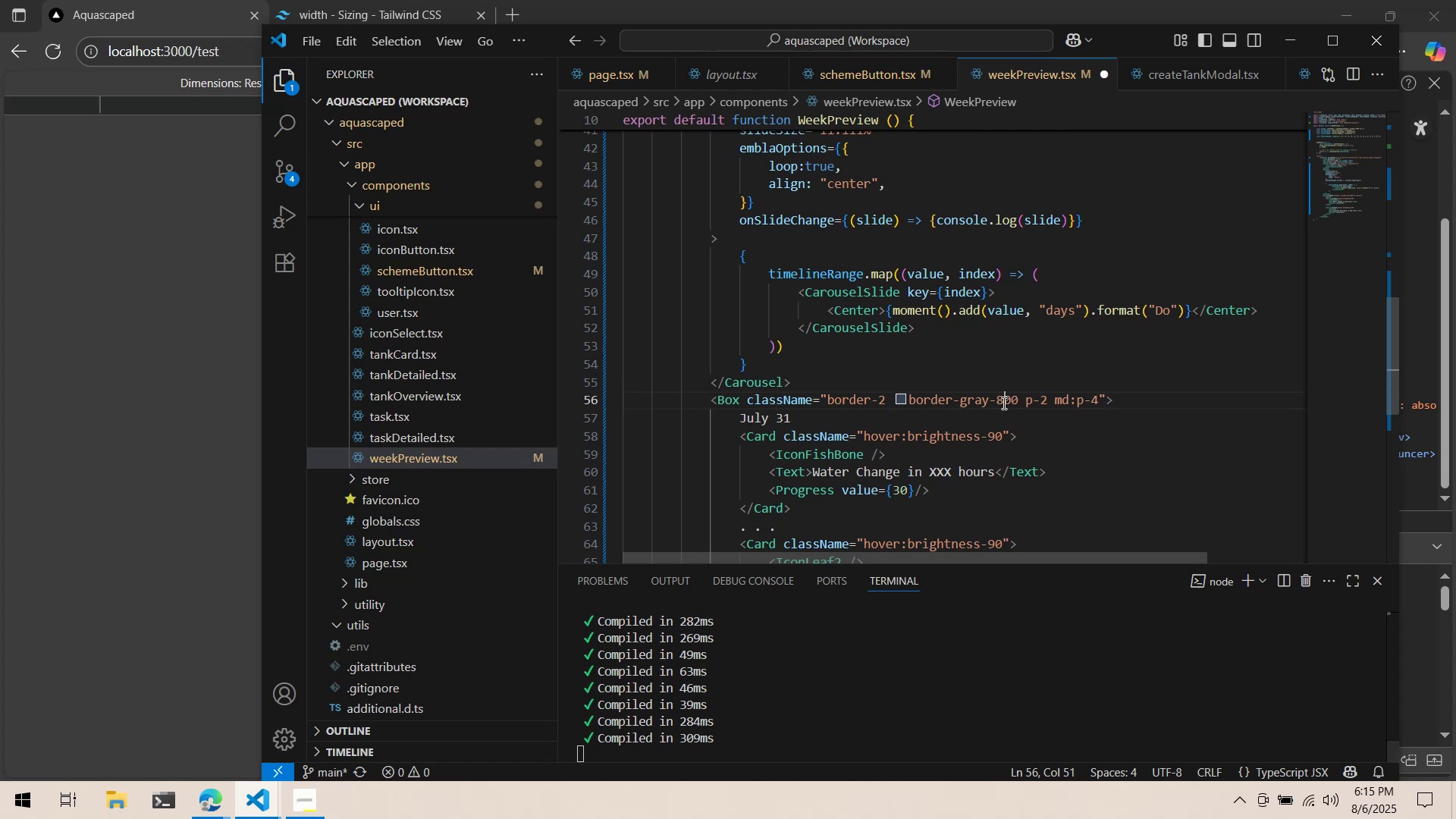 
key(Control+S)
 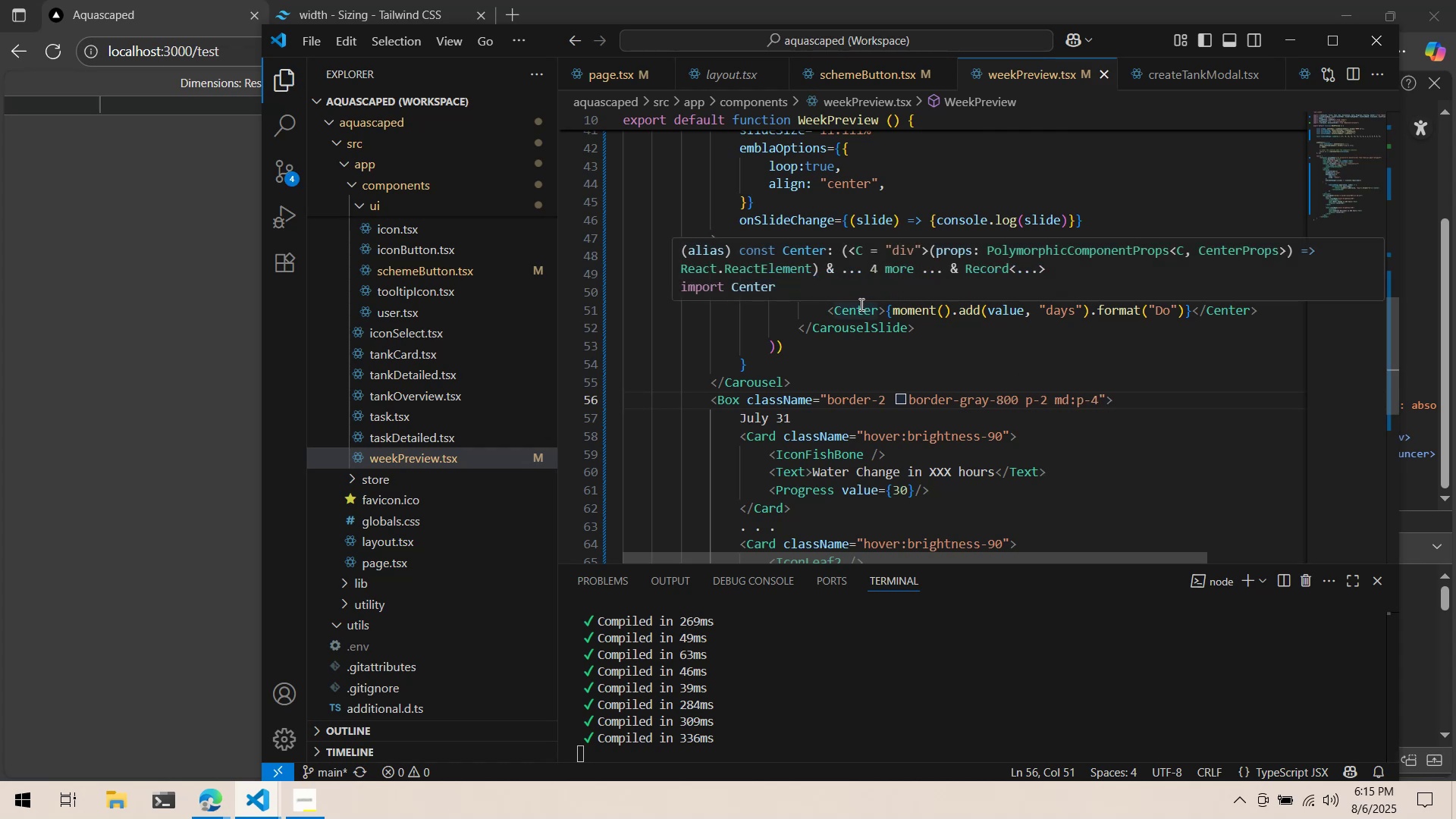 
key(Alt+AltLeft)
 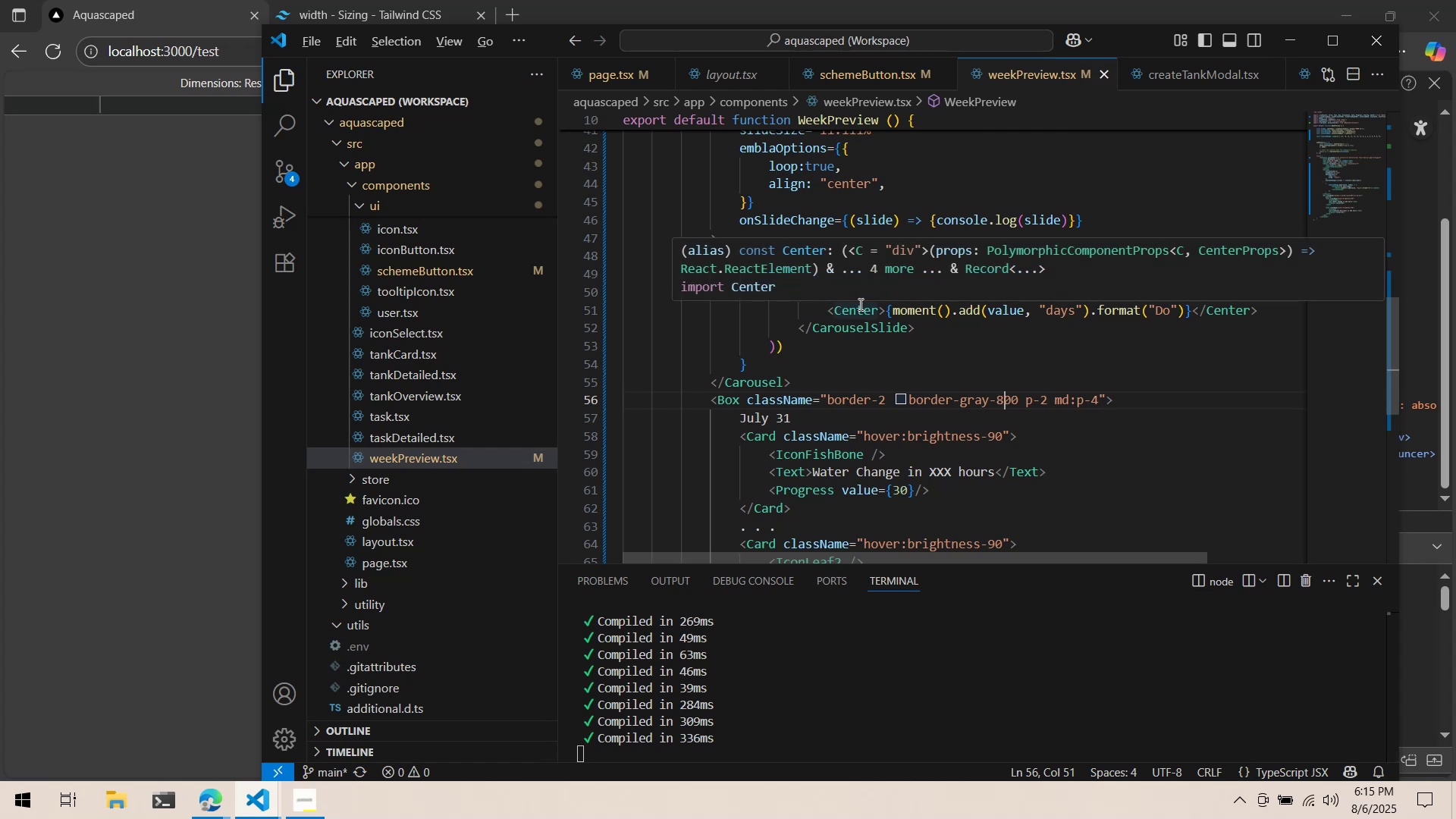 
key(Alt+Tab)
 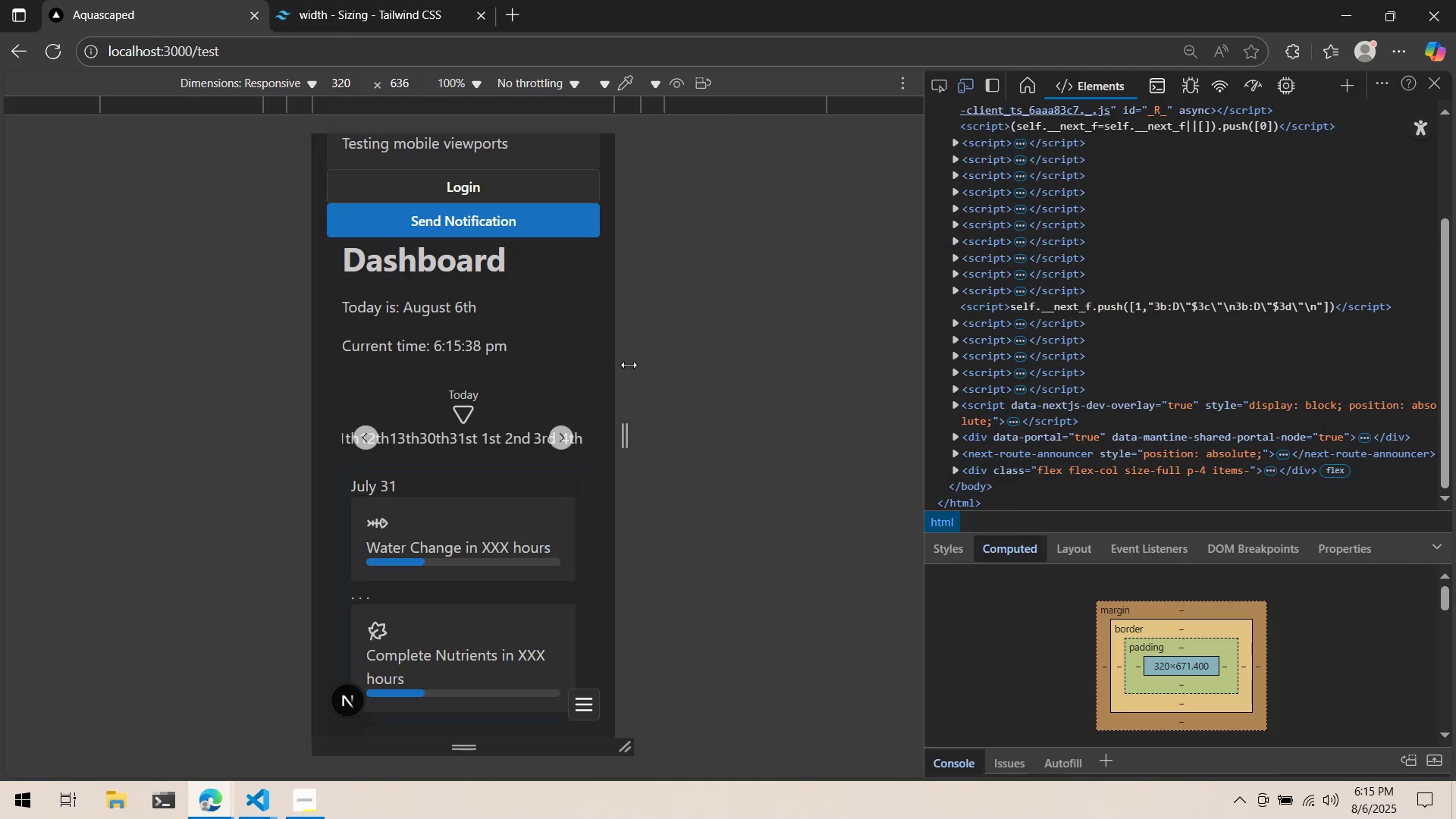 
key(Alt+AltLeft)
 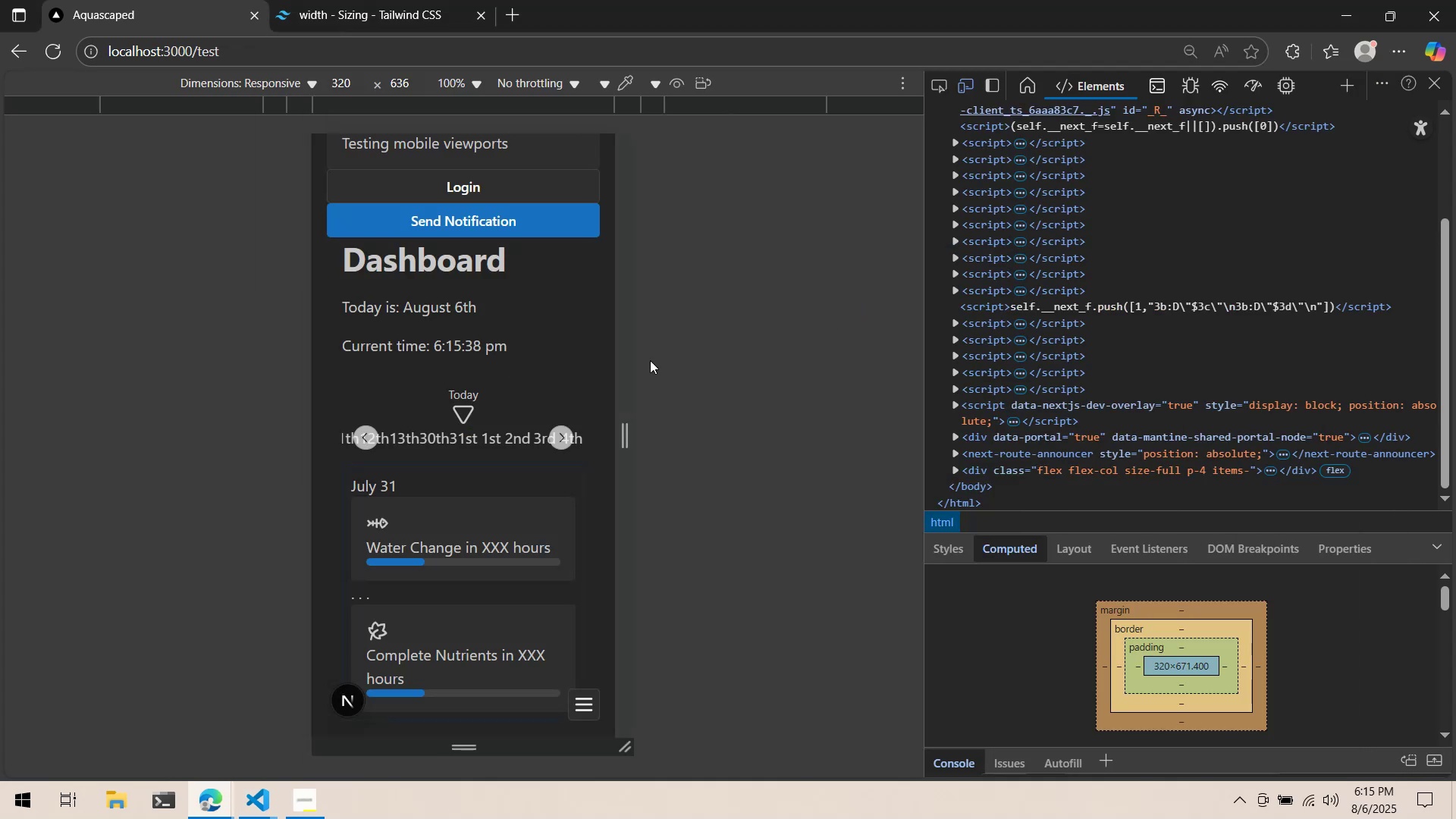 
key(Alt+Tab)
 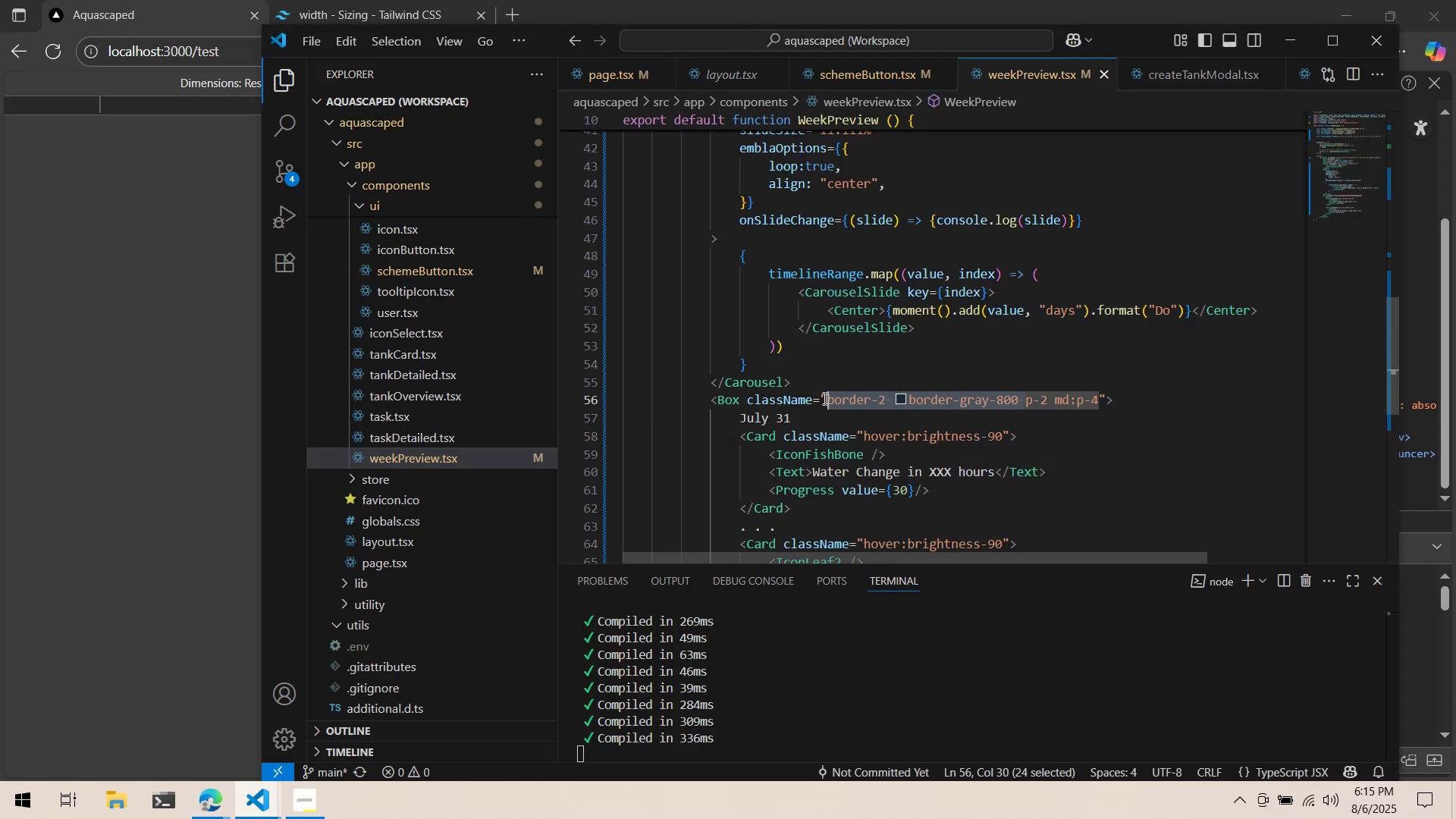 
key(Control+ControlLeft)
 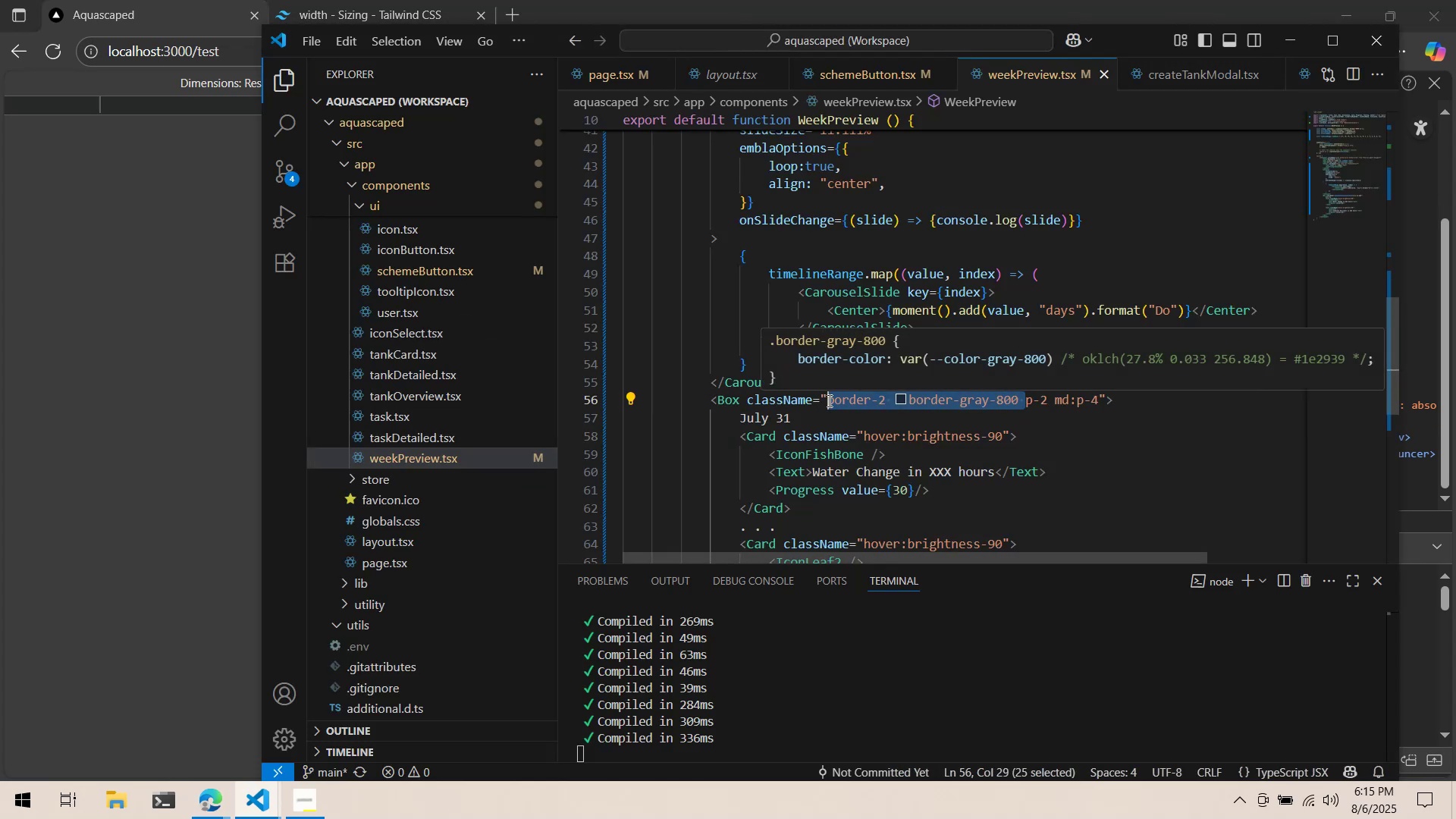 
key(Control+X)
 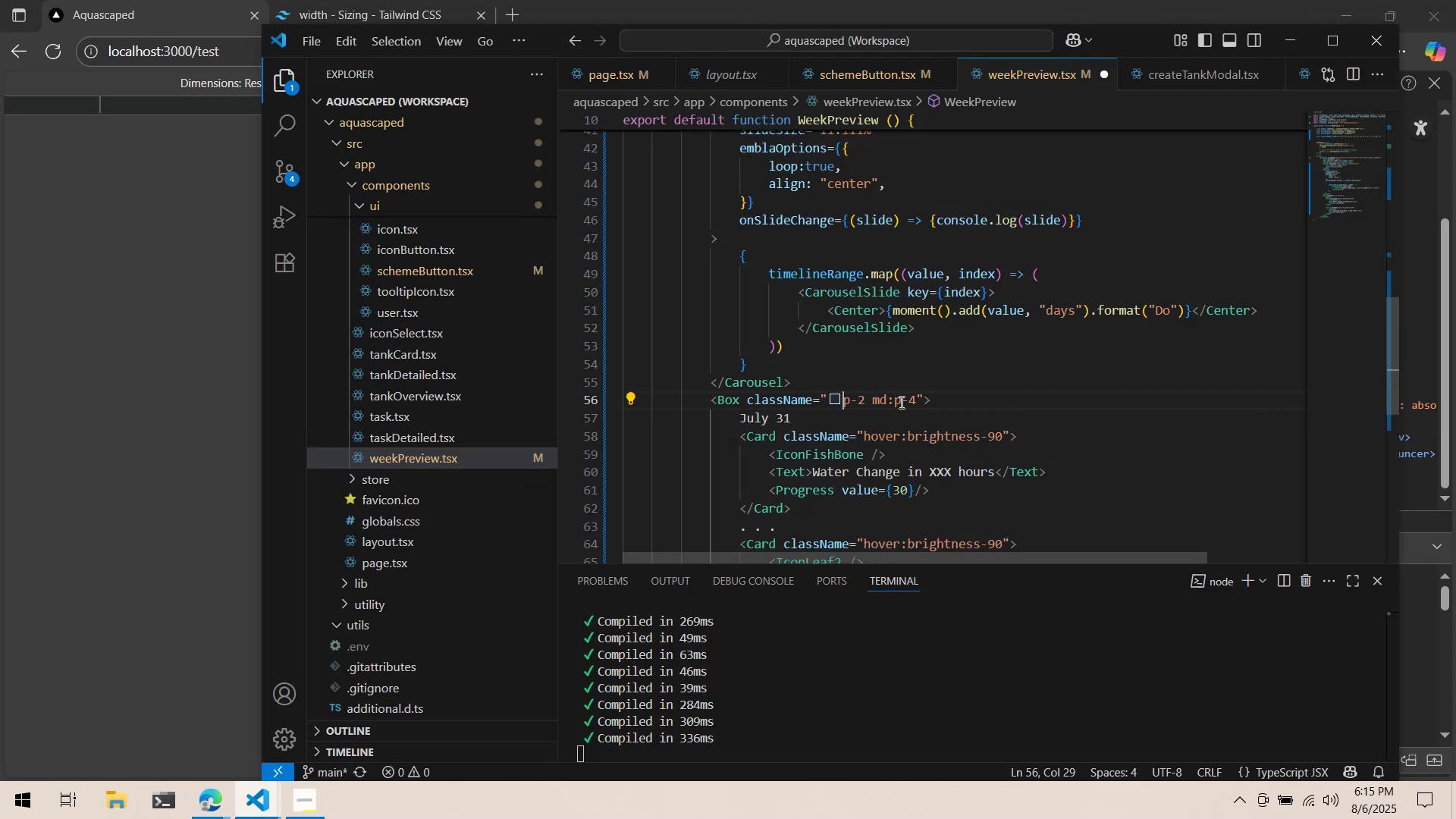 
key(Control+ControlLeft)
 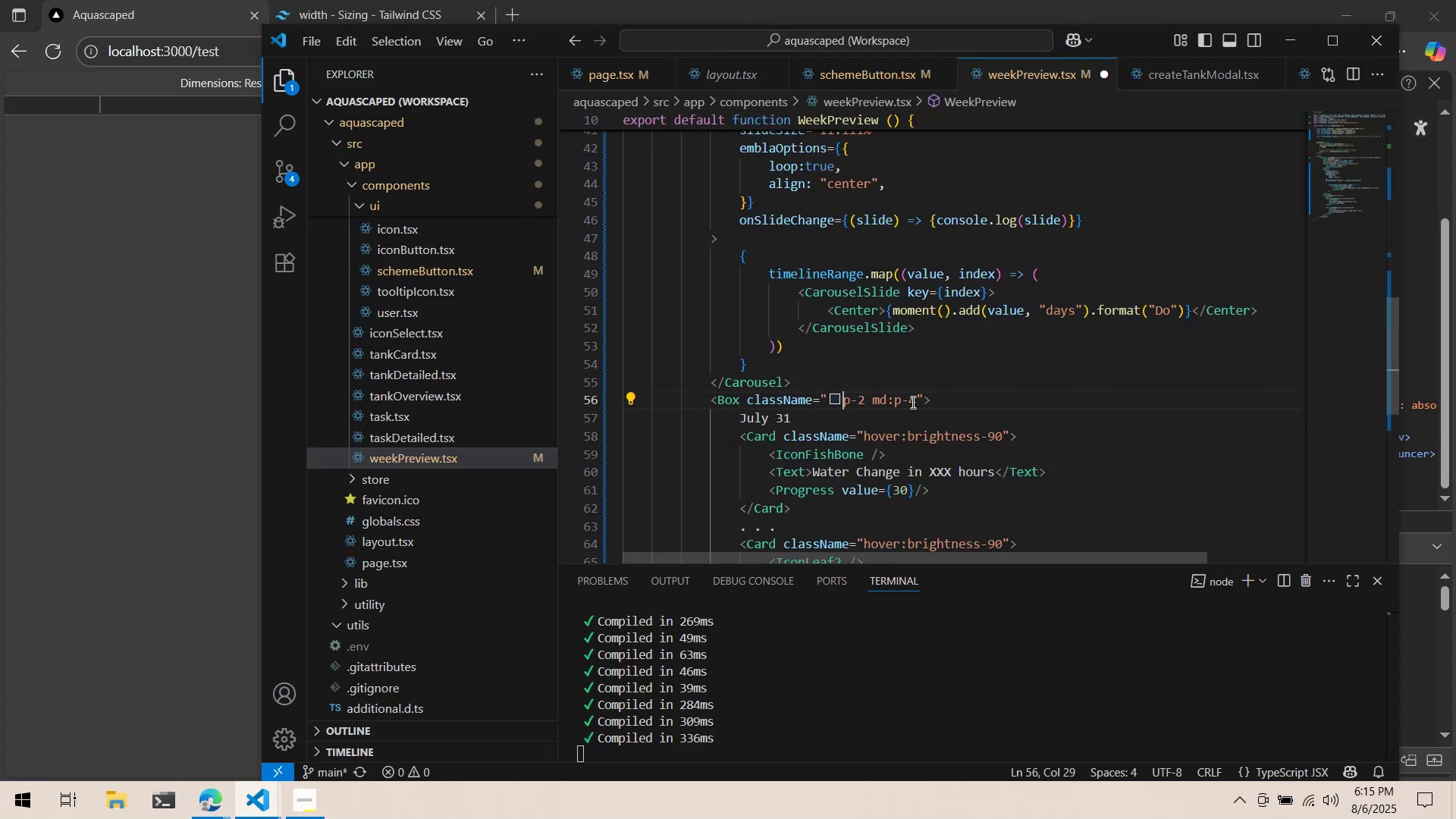 
key(Control+S)
 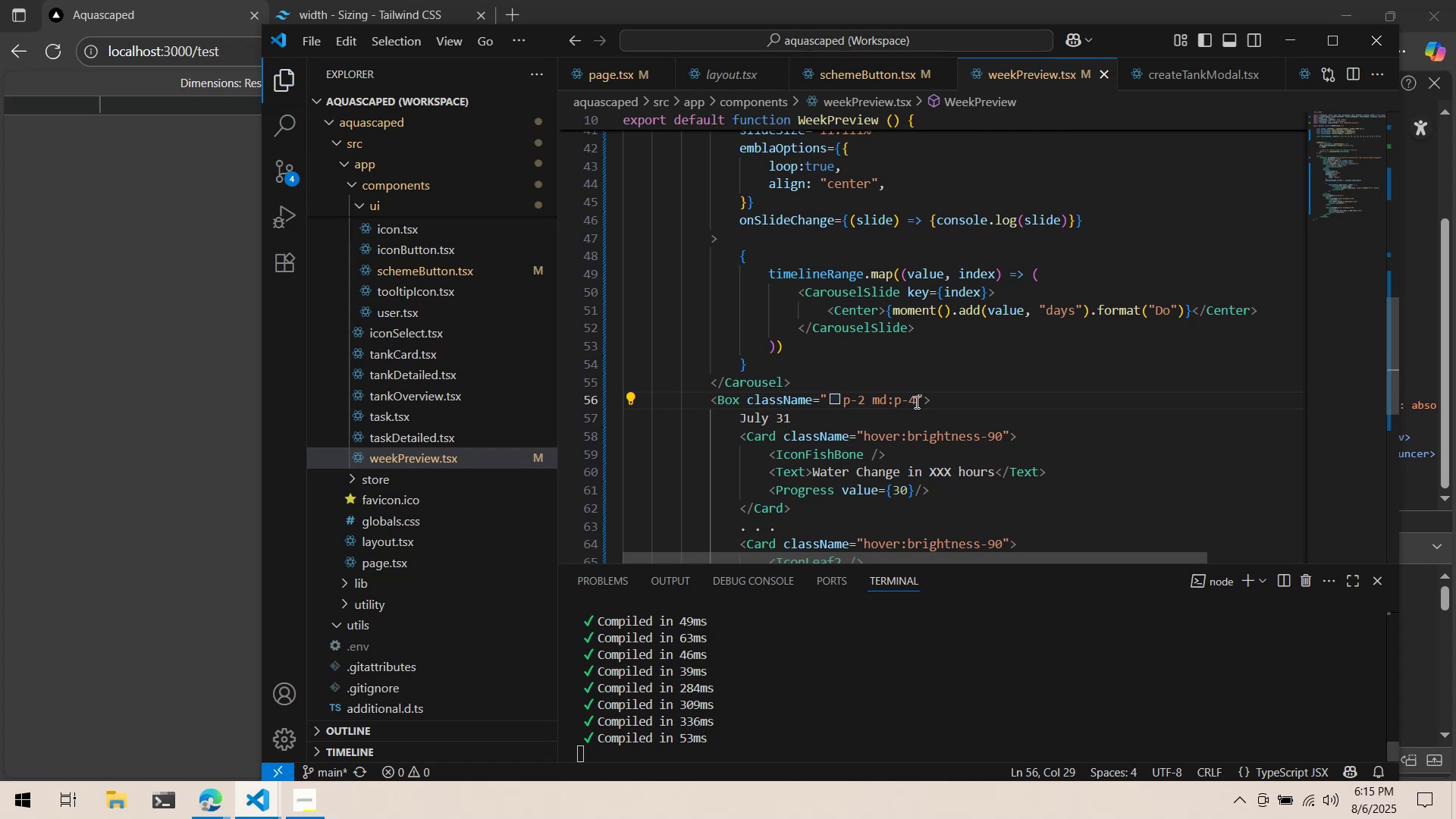 
key(Alt+AltLeft)
 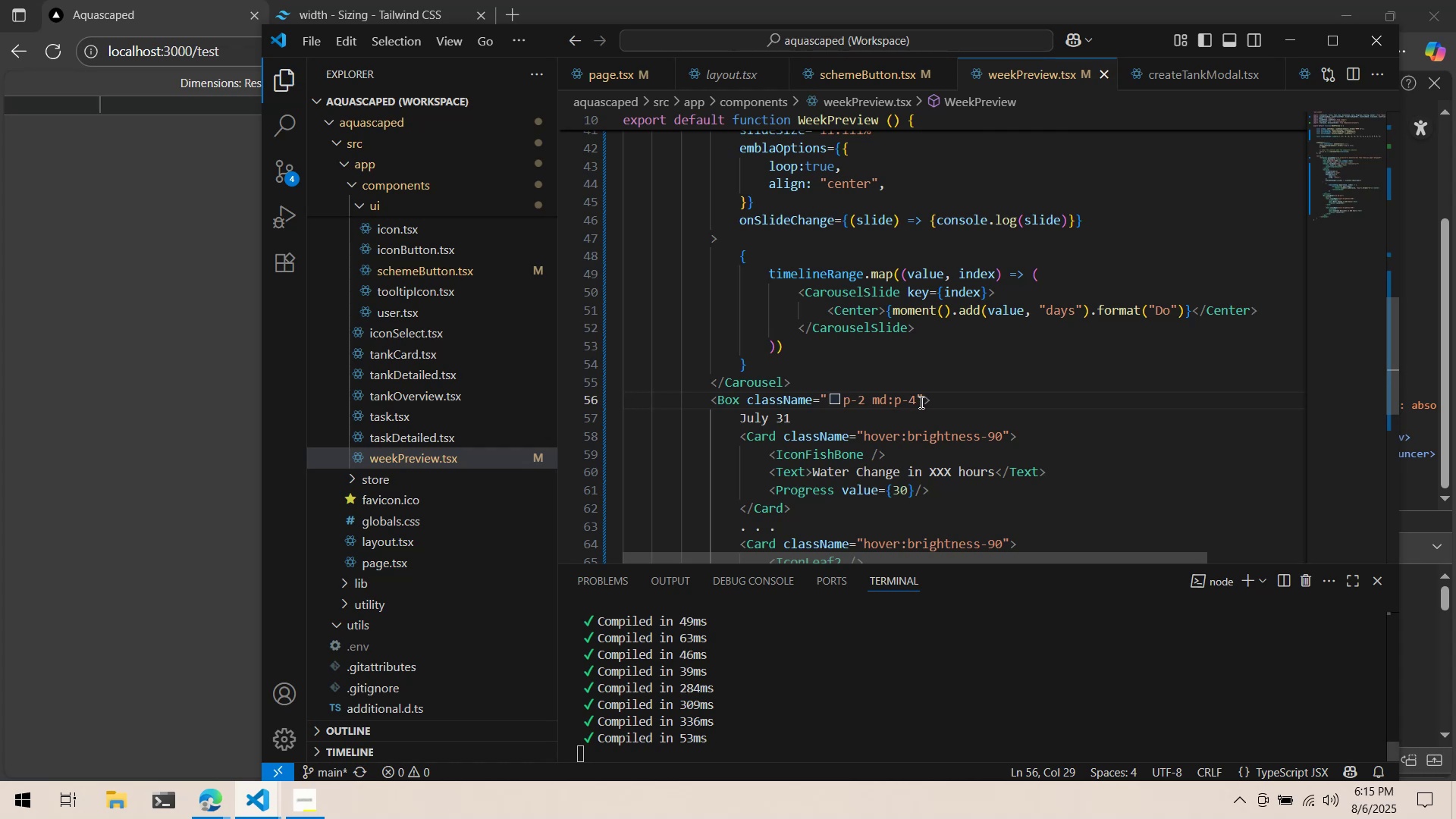 
key(Alt+Tab)
 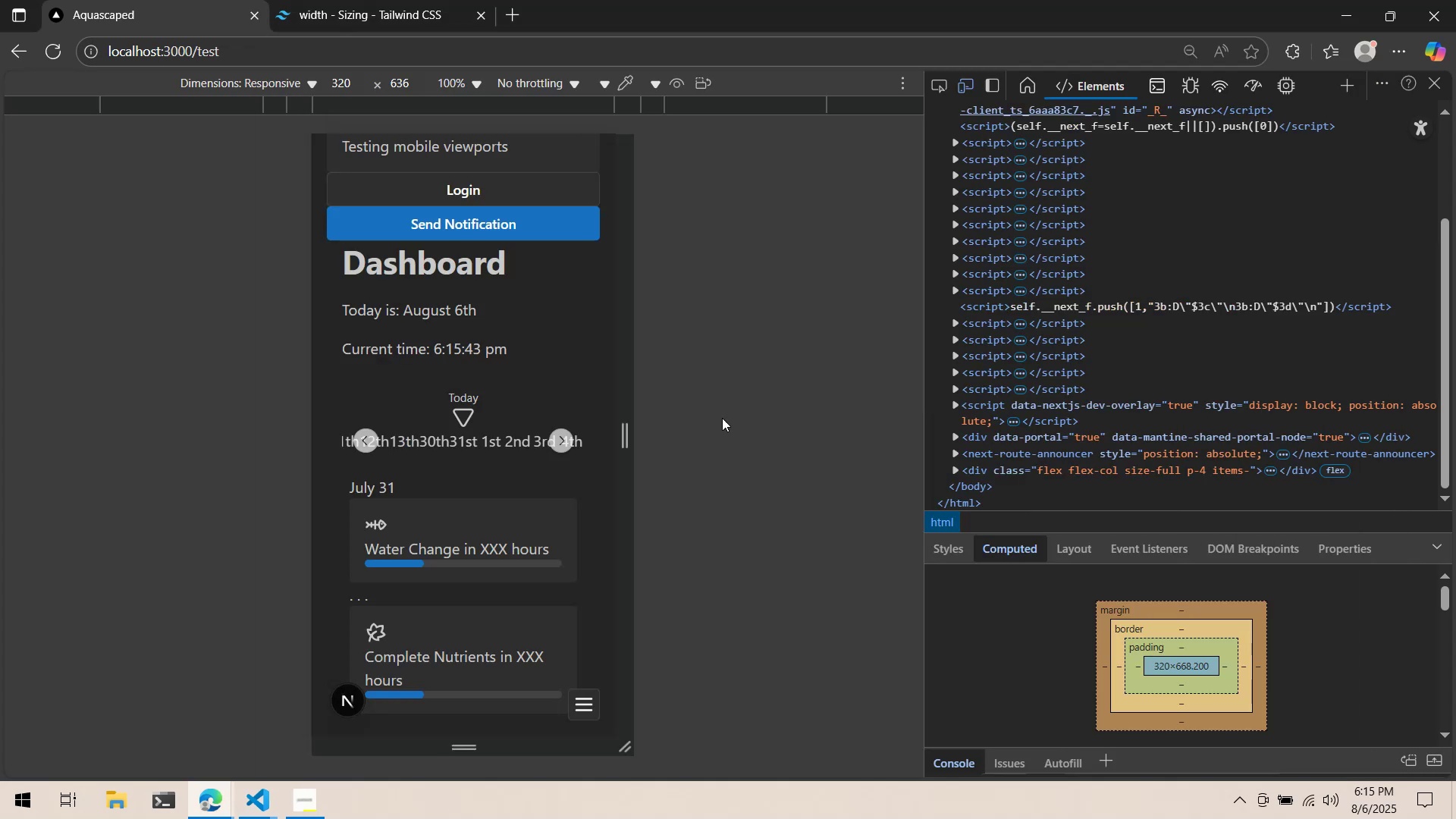 
scroll: coordinate [611, 425], scroll_direction: down, amount: 3.0
 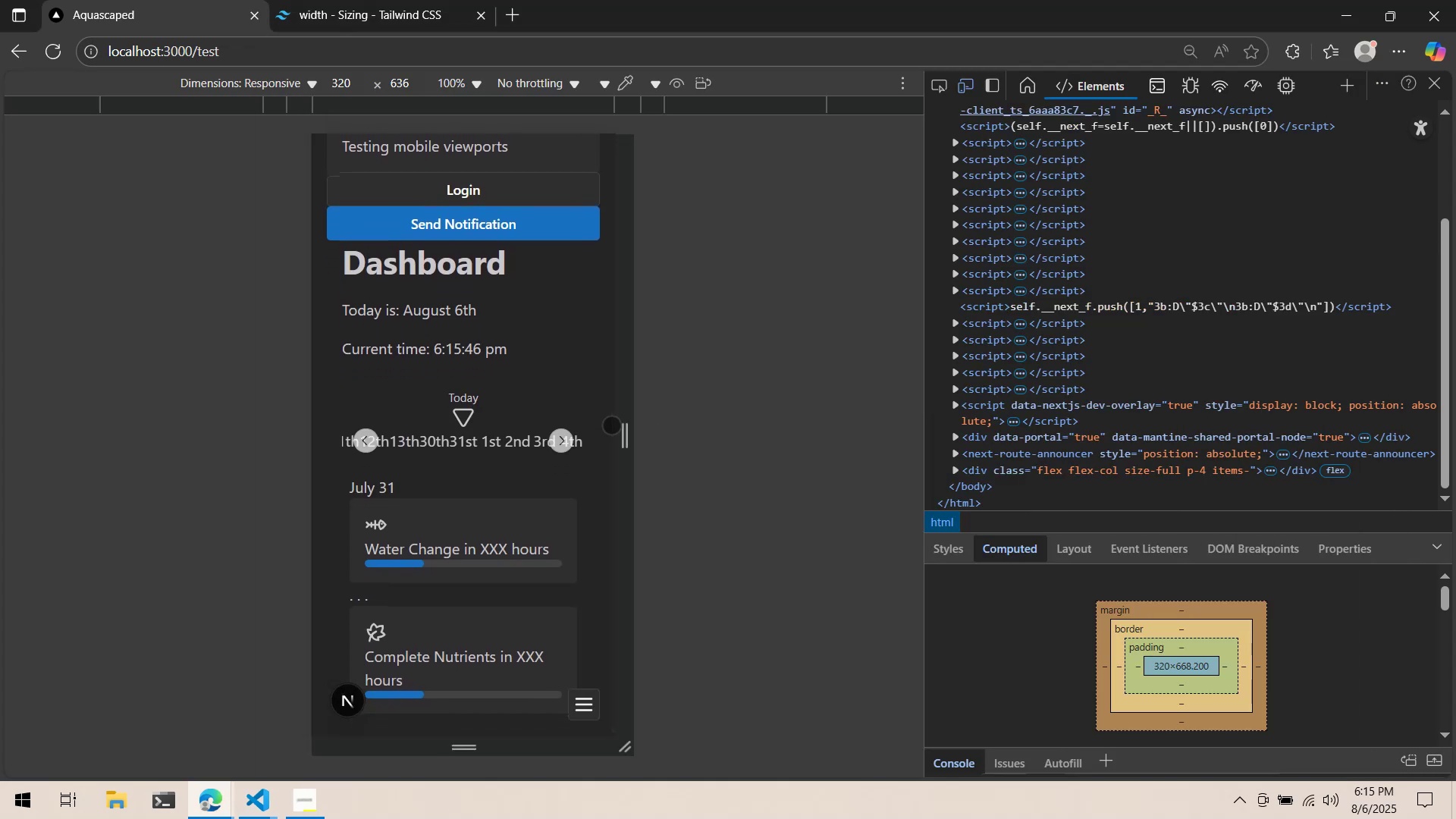 
scroll: coordinate [611, 425], scroll_direction: up, amount: 1.0
 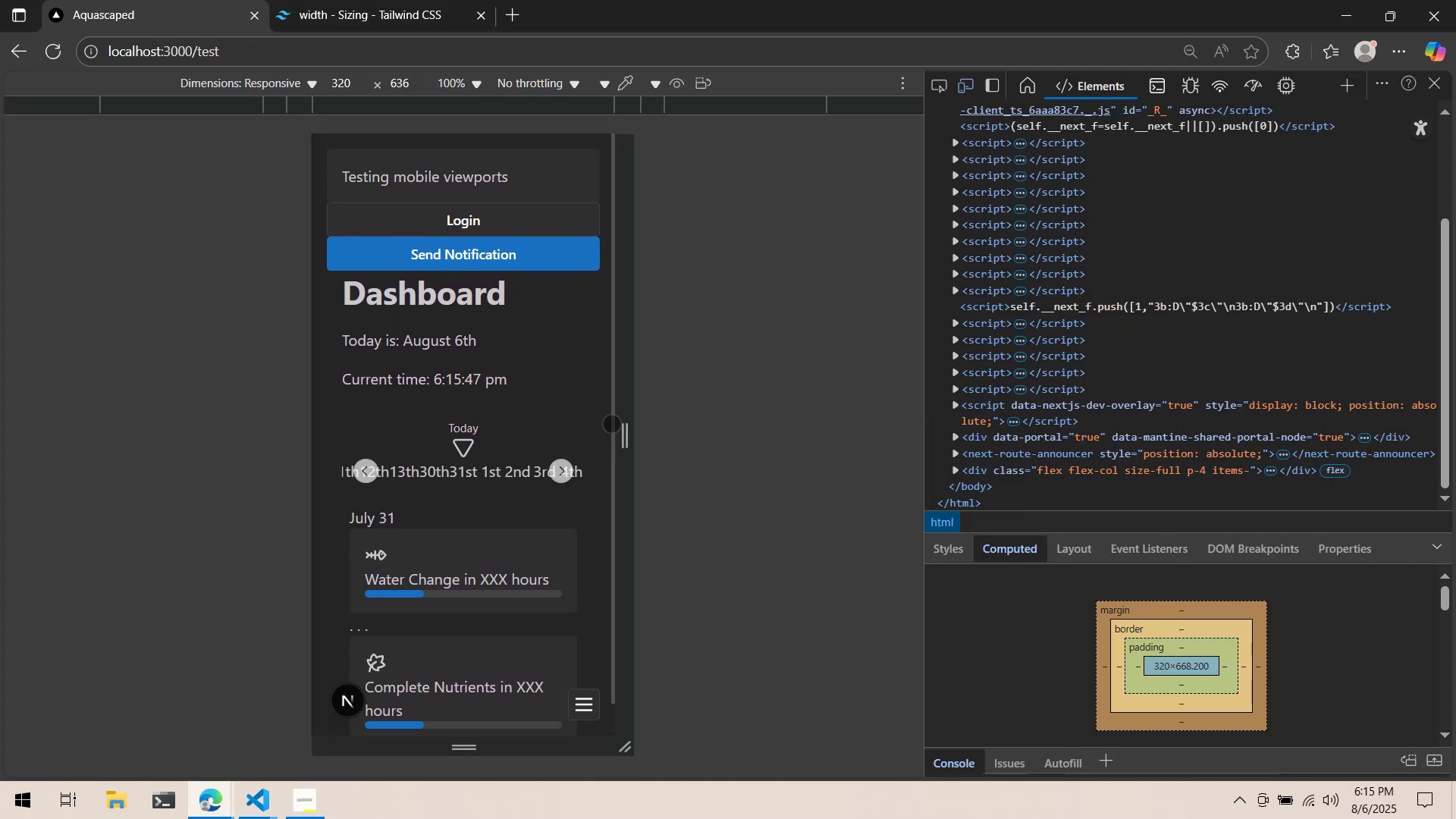 
hold_key(key=AltLeft, duration=1.51)
 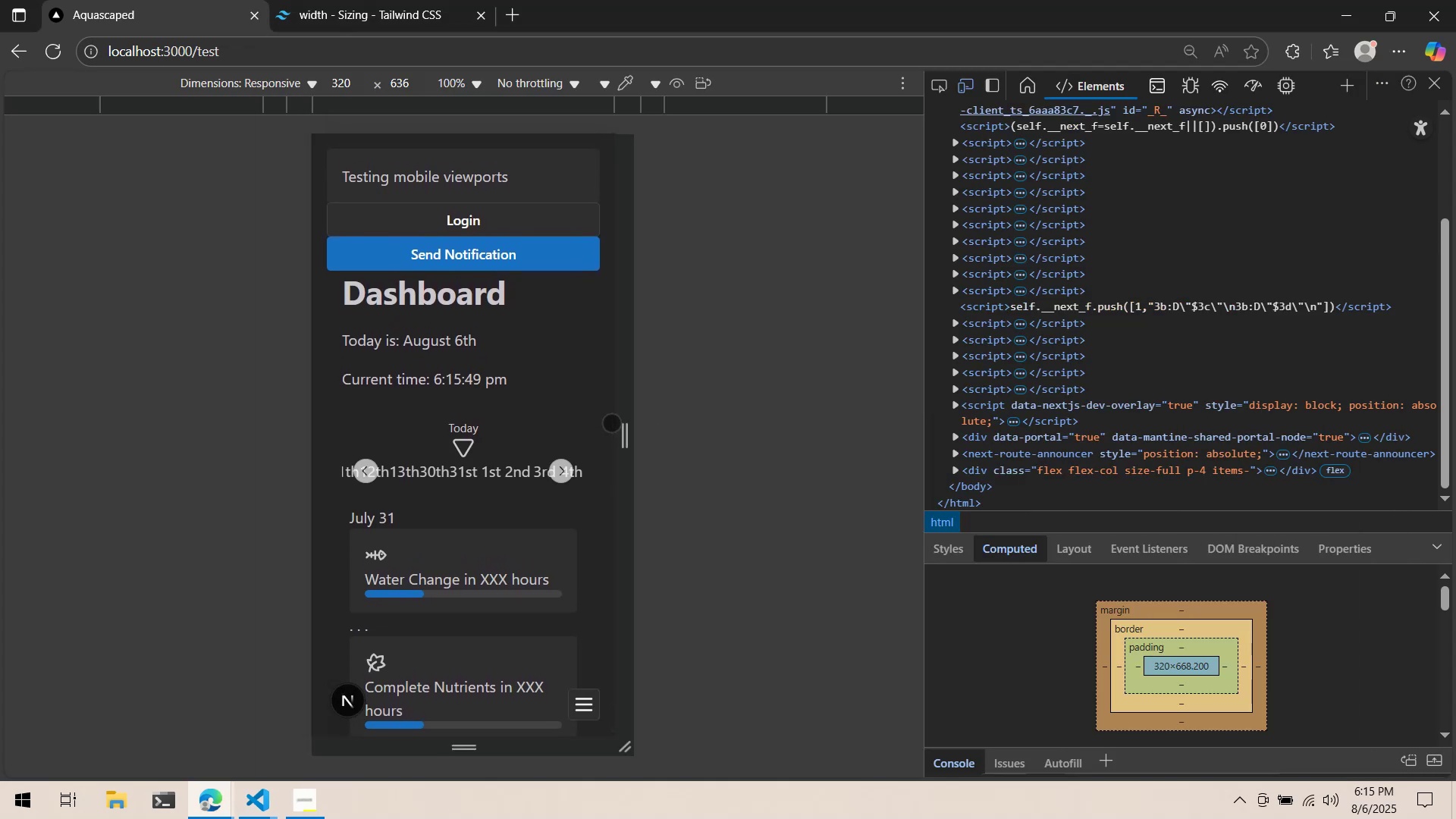 
key(Alt+Tab)
 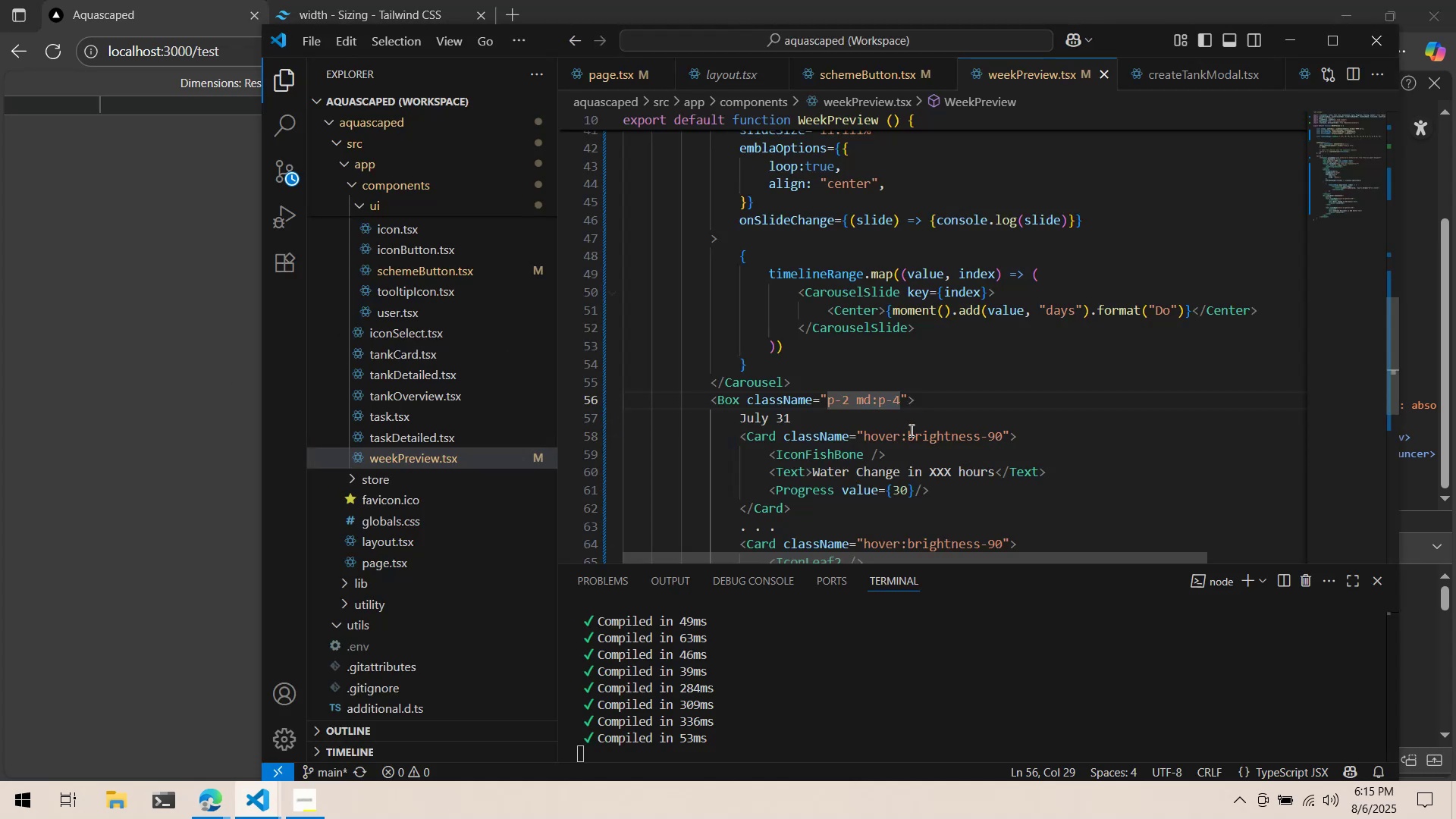 
scroll: coordinate [910, 430], scroll_direction: down, amount: 2.0
 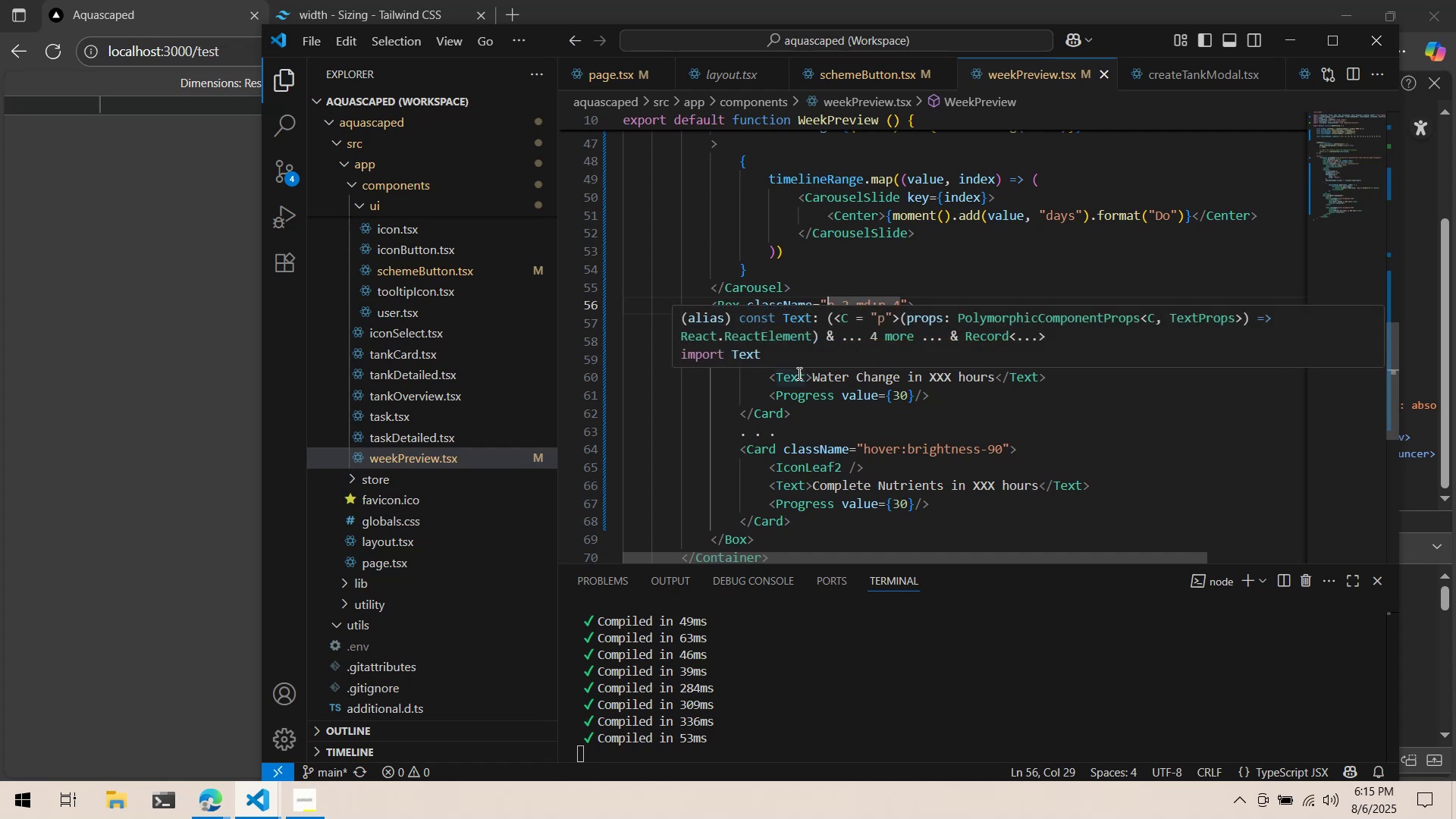 
key(Alt+AltLeft)
 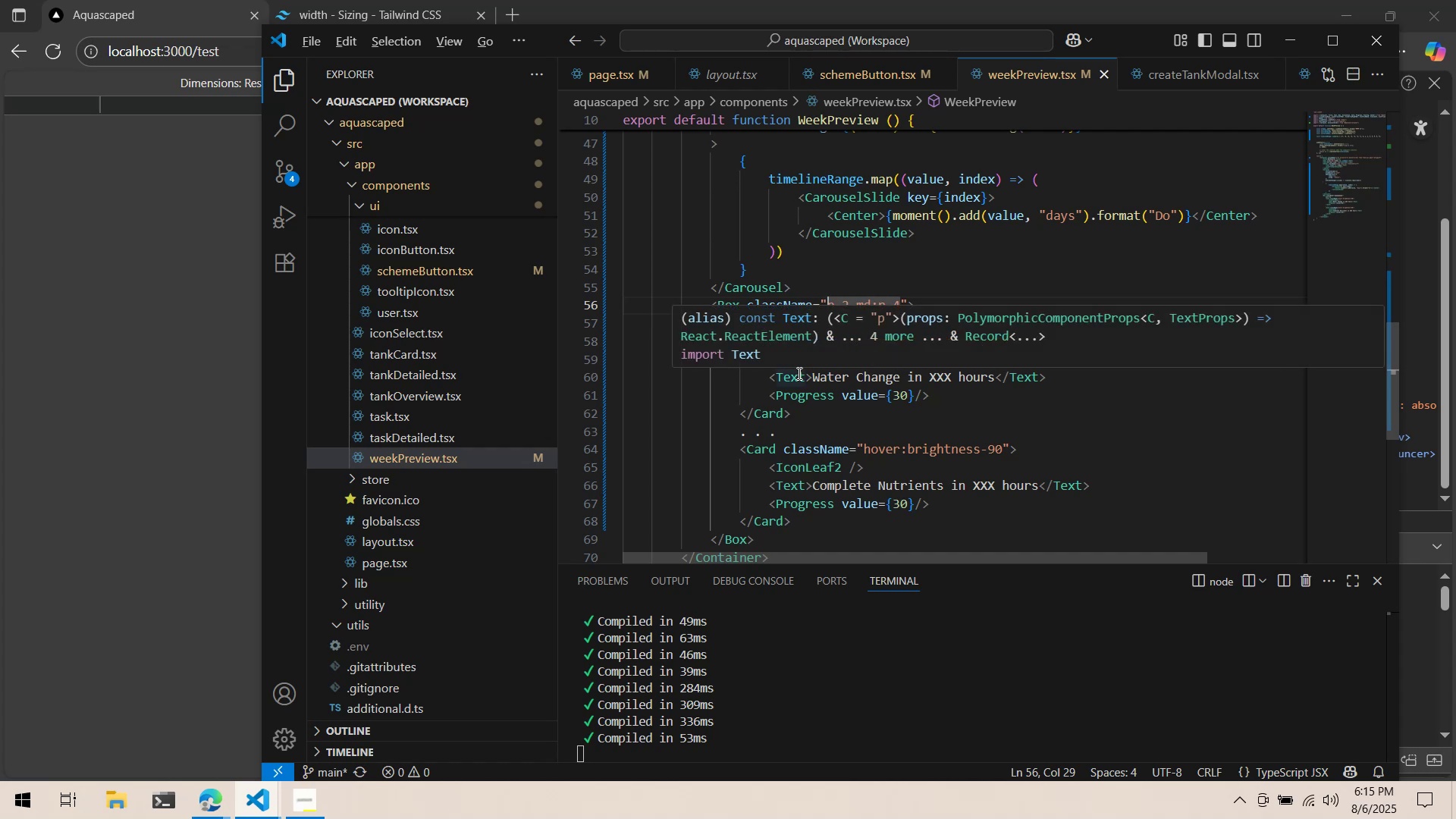 
key(Alt+Tab)
 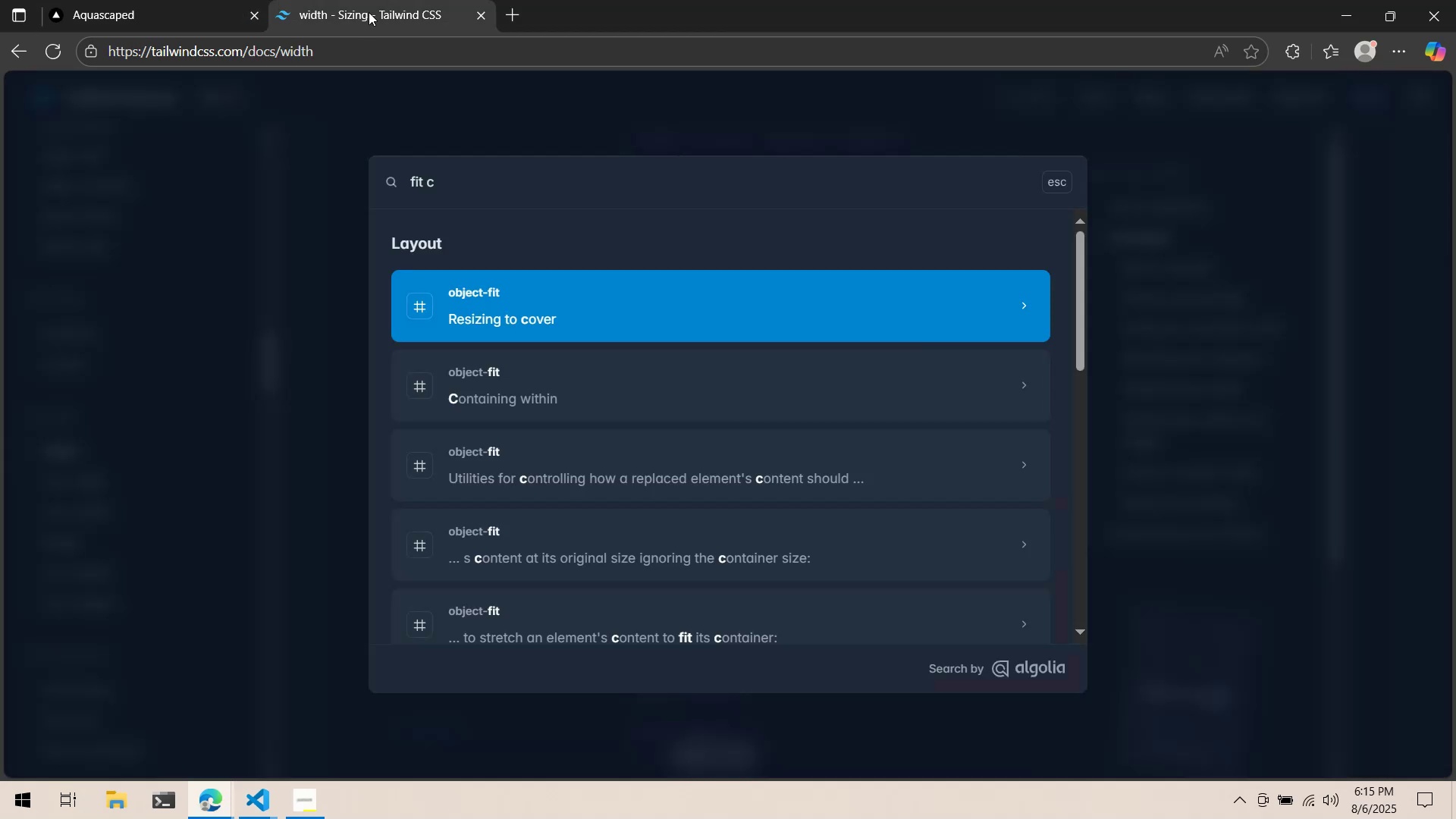 
double_click([513, 11])
 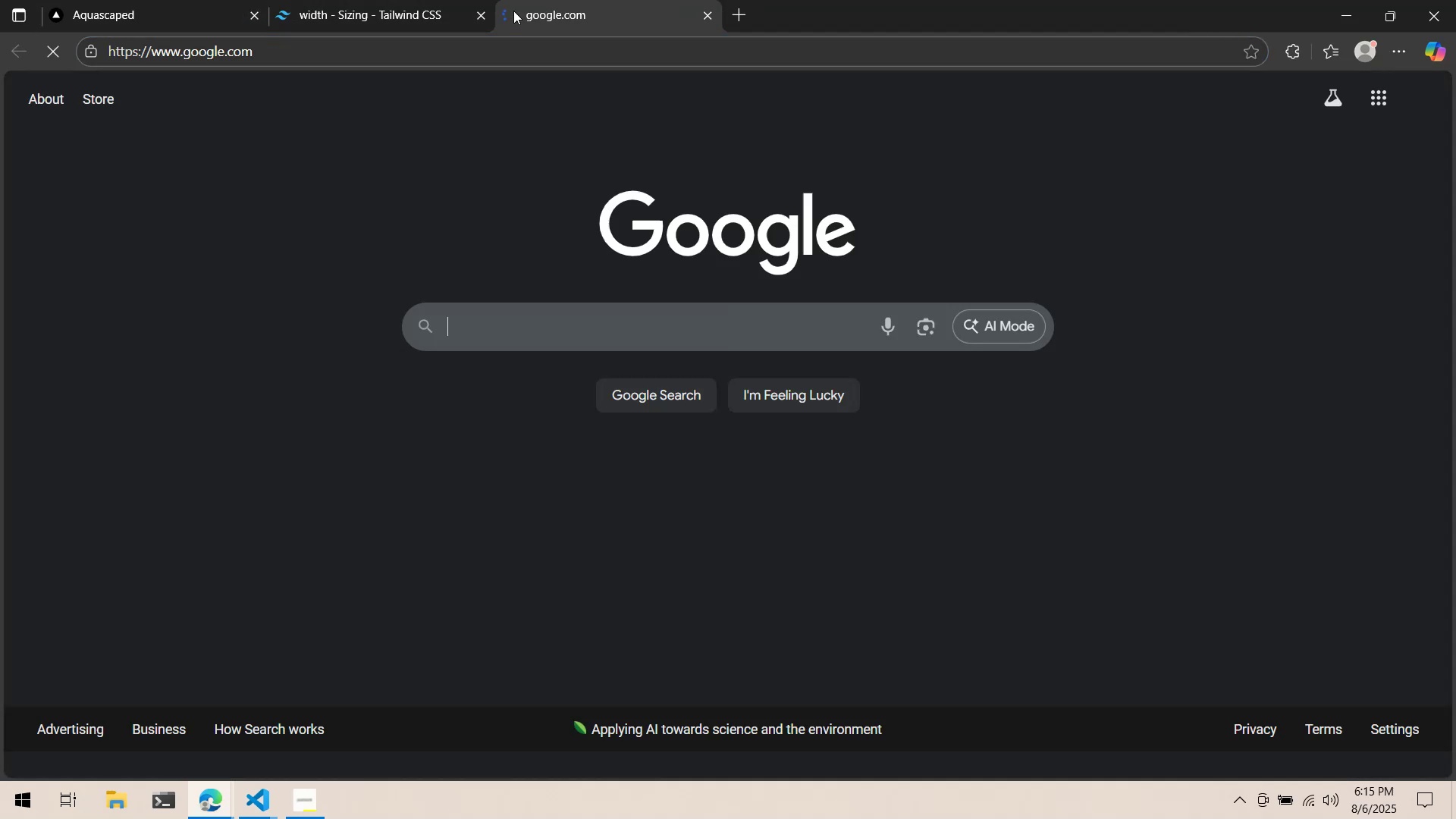 
type(t)
key(Backspace)
key(Backspace)
type(mantine text b)
key(Backspace)
type(media breakpoijt)
key(Backspace)
key(Backspace)
type(nts)
 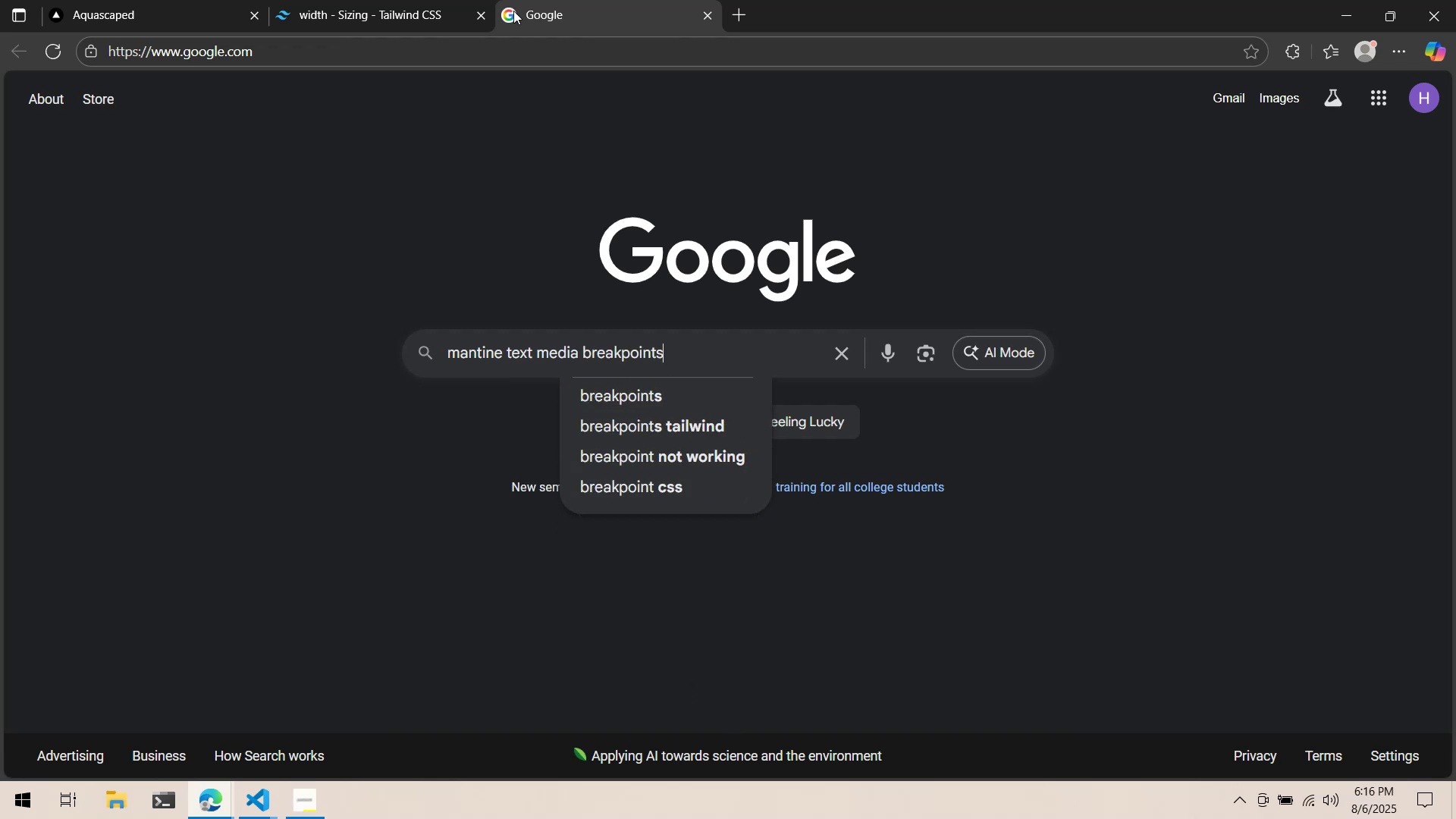 
key(Enter)
 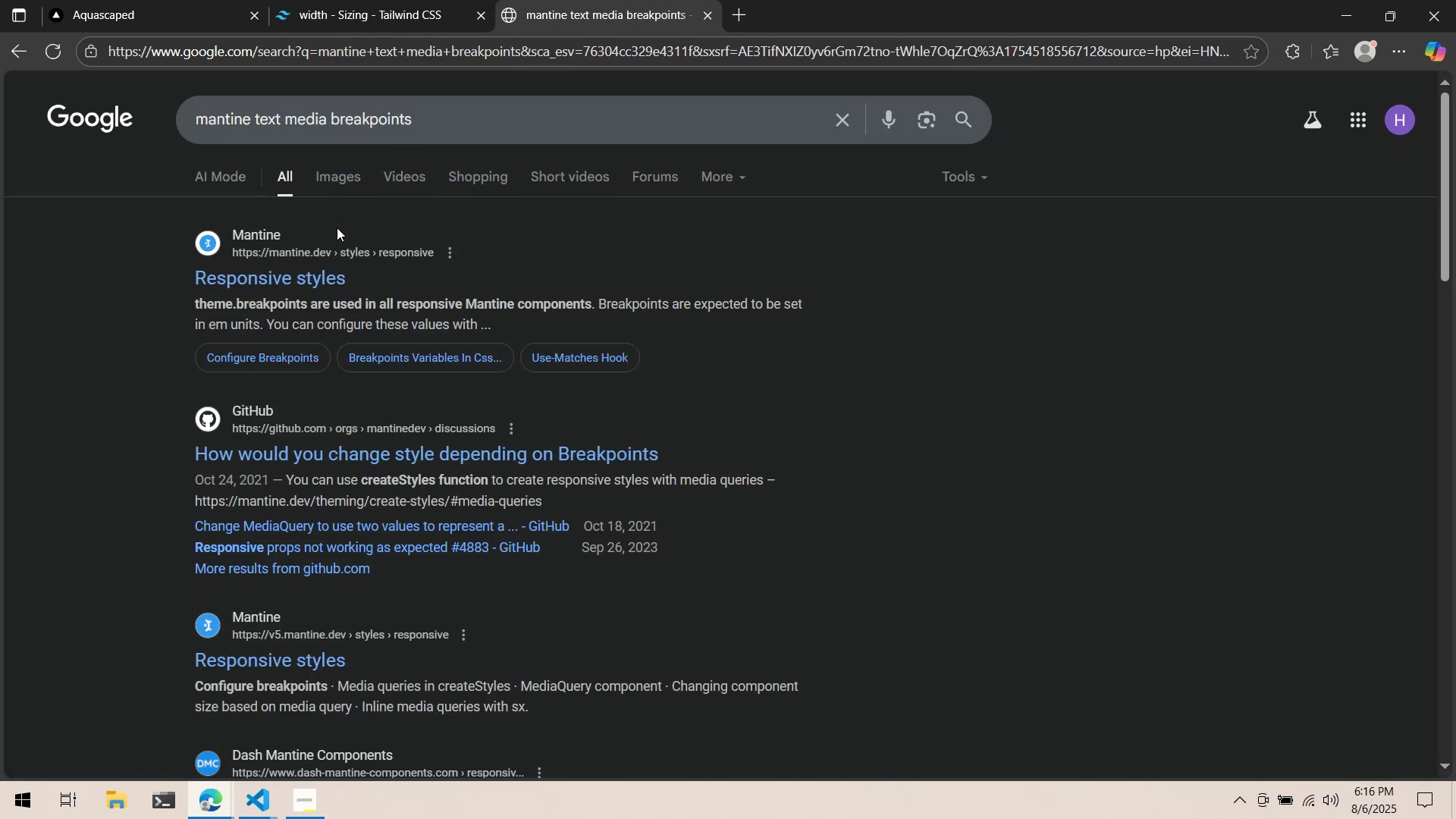 
left_click([324, 265])
 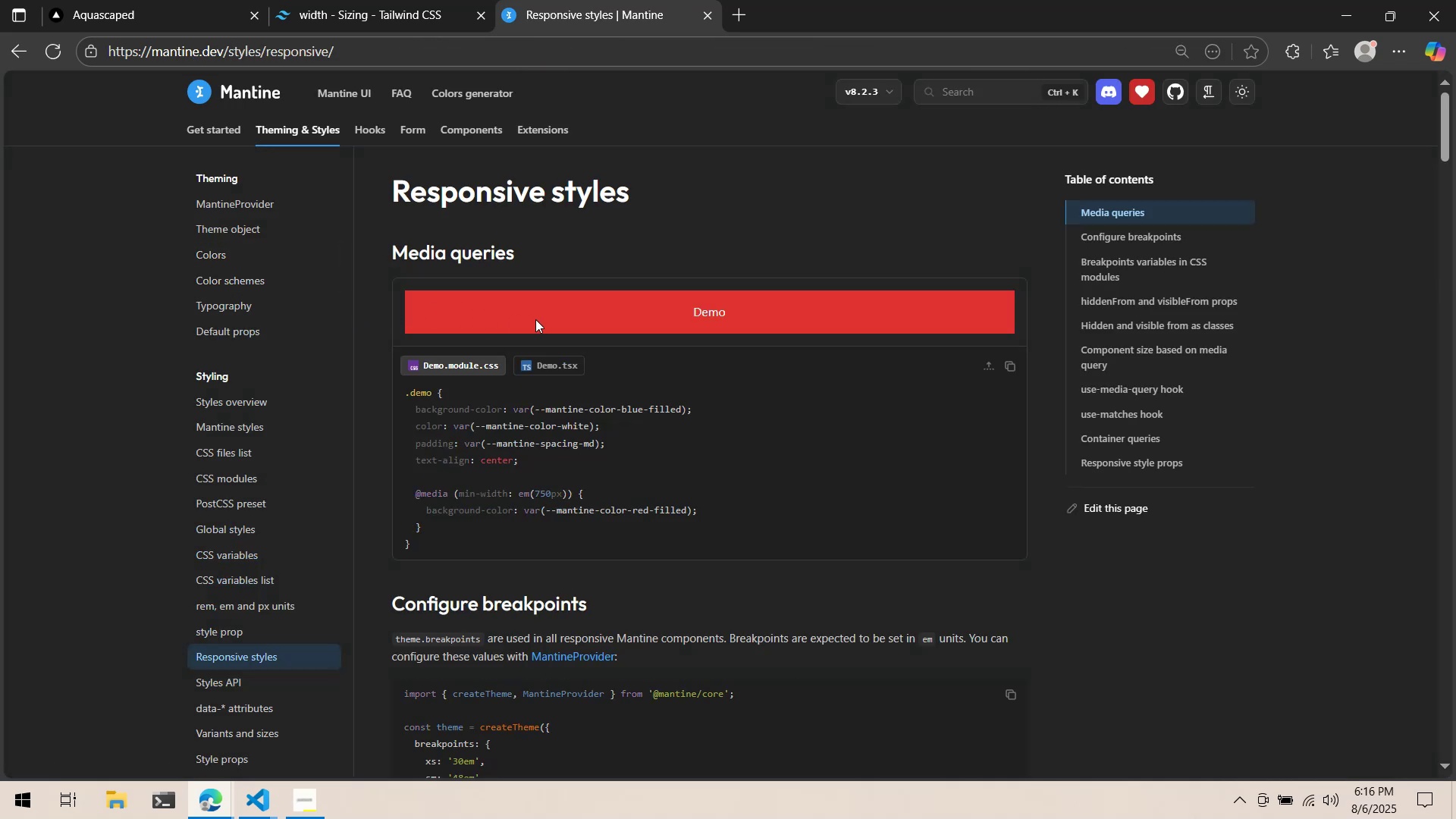 
left_click([535, 318])
 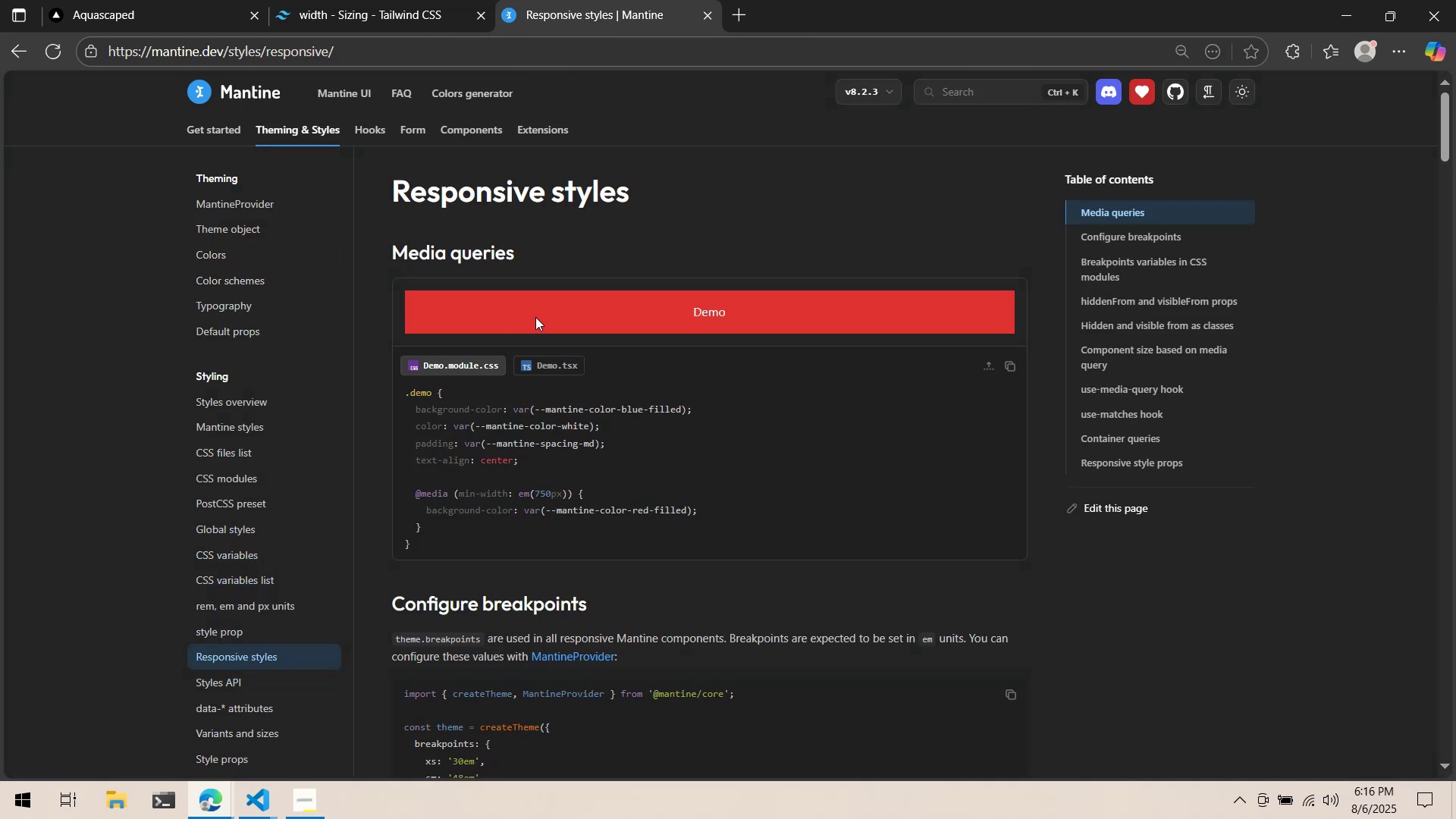 
scroll: coordinate [535, 317], scroll_direction: down, amount: 9.0
 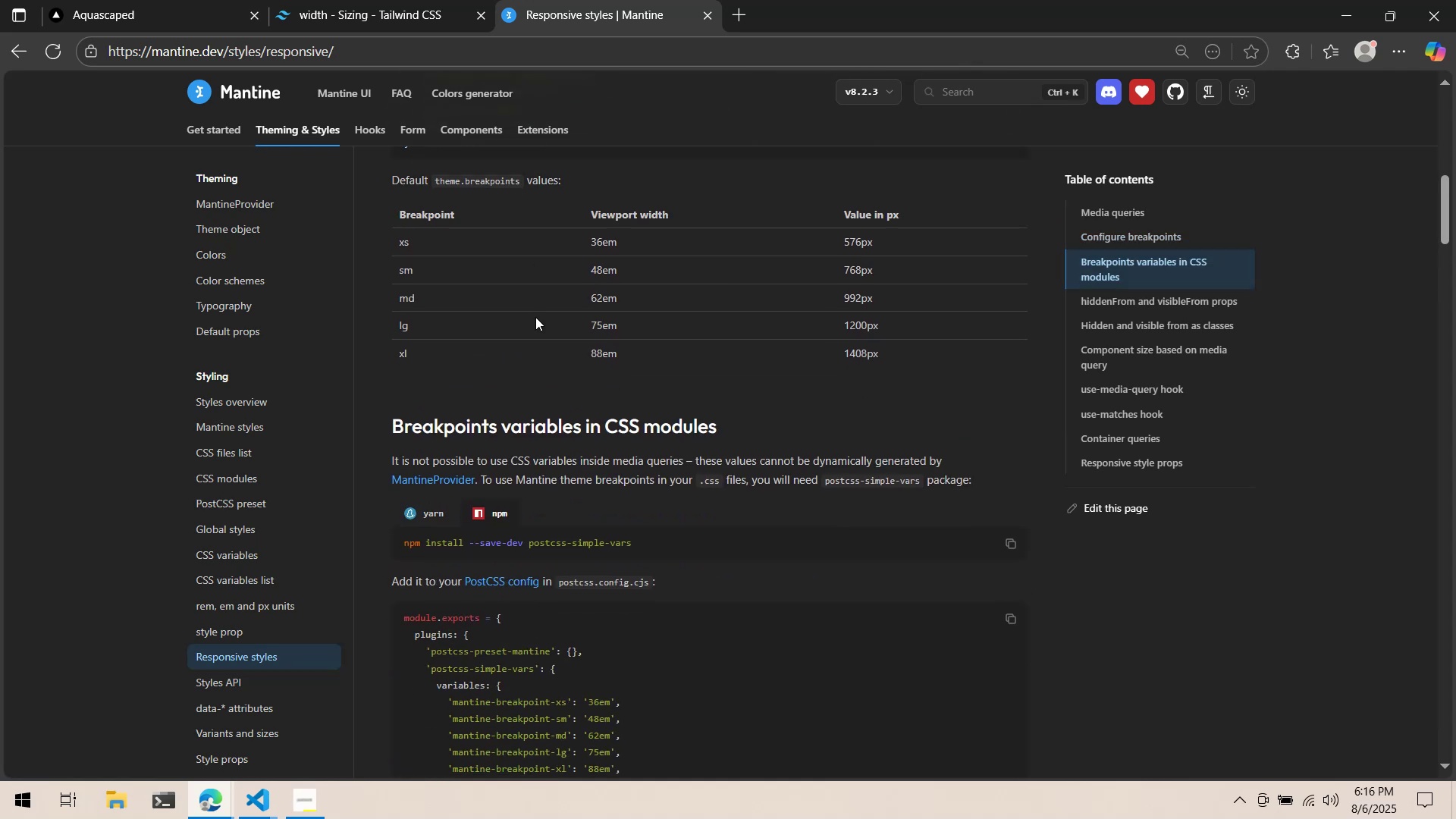 
scroll: coordinate [537, 317], scroll_direction: up, amount: 7.0
 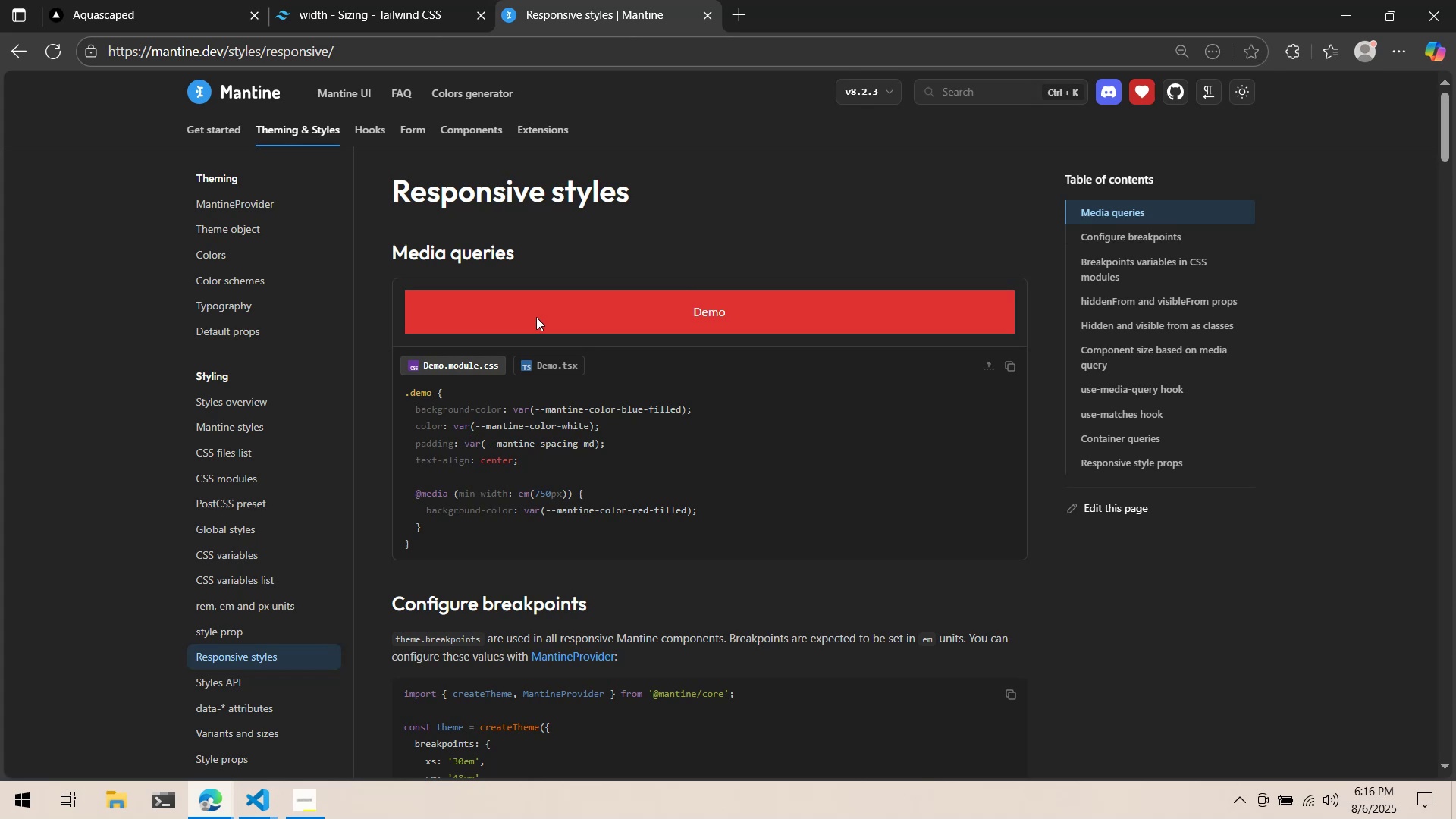 
wait(12.98)
 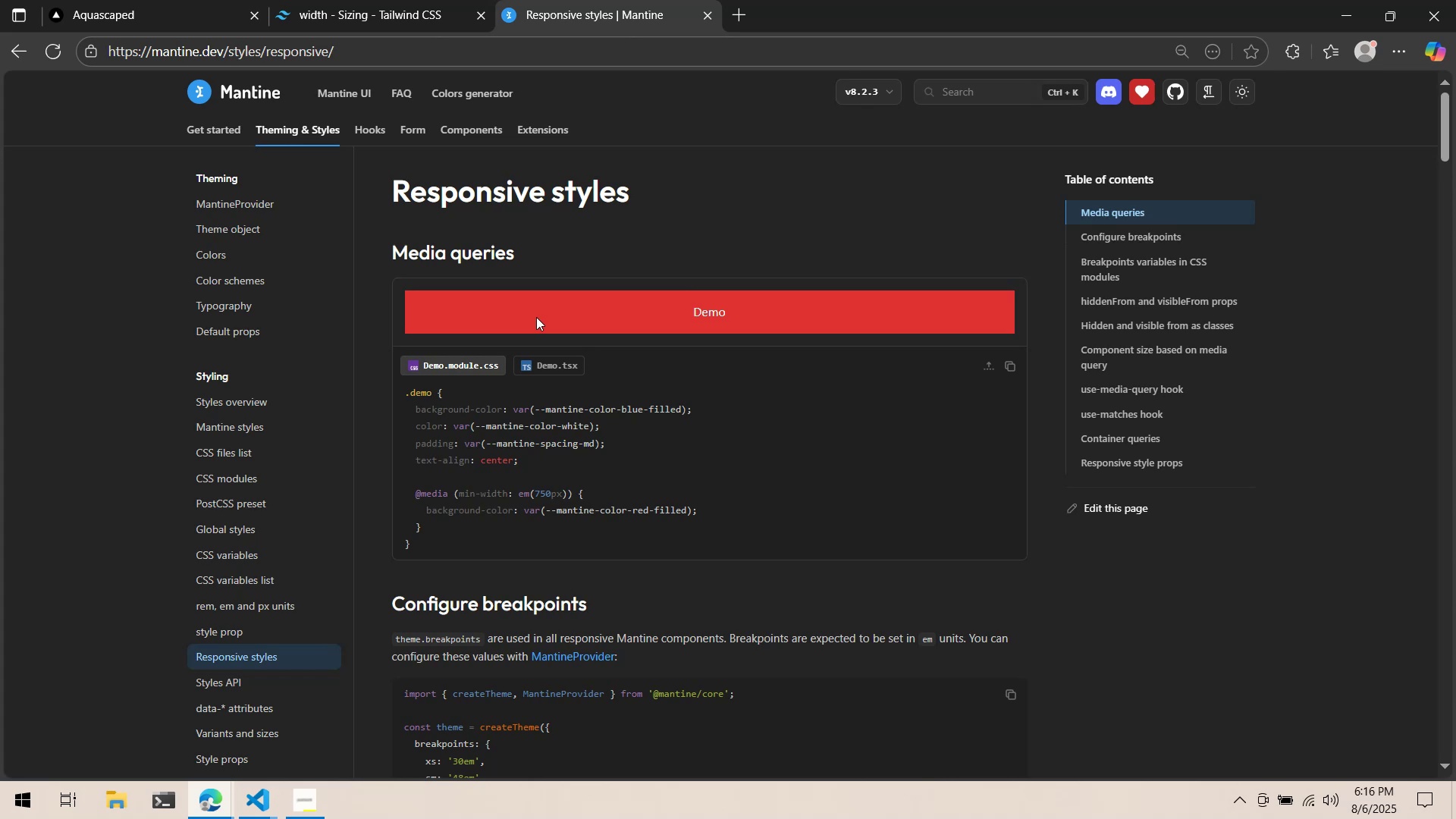 
scroll: coordinate [531, 253], scroll_direction: down, amount: 17.0
 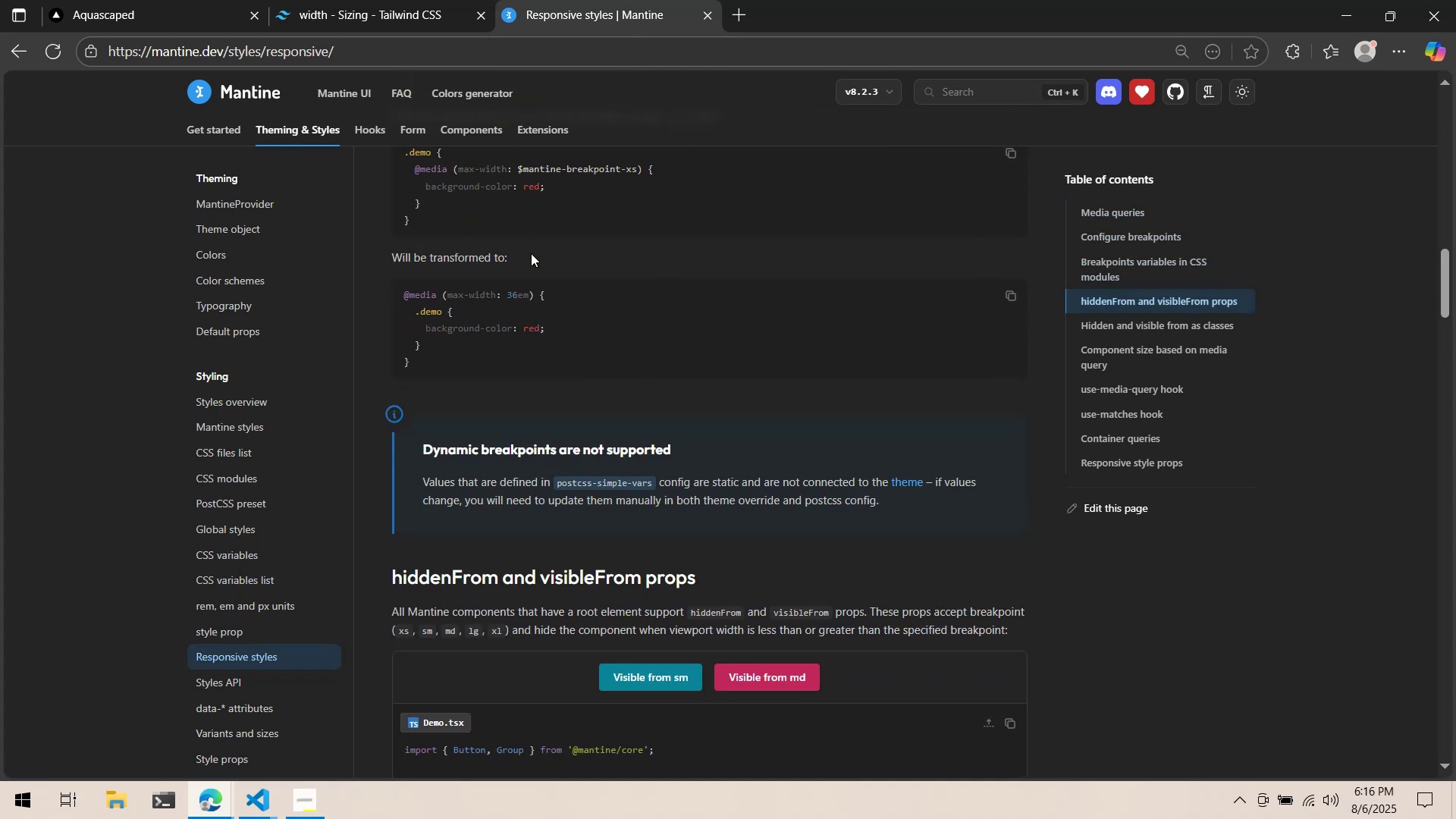 
scroll: coordinate [529, 256], scroll_direction: down, amount: 7.0
 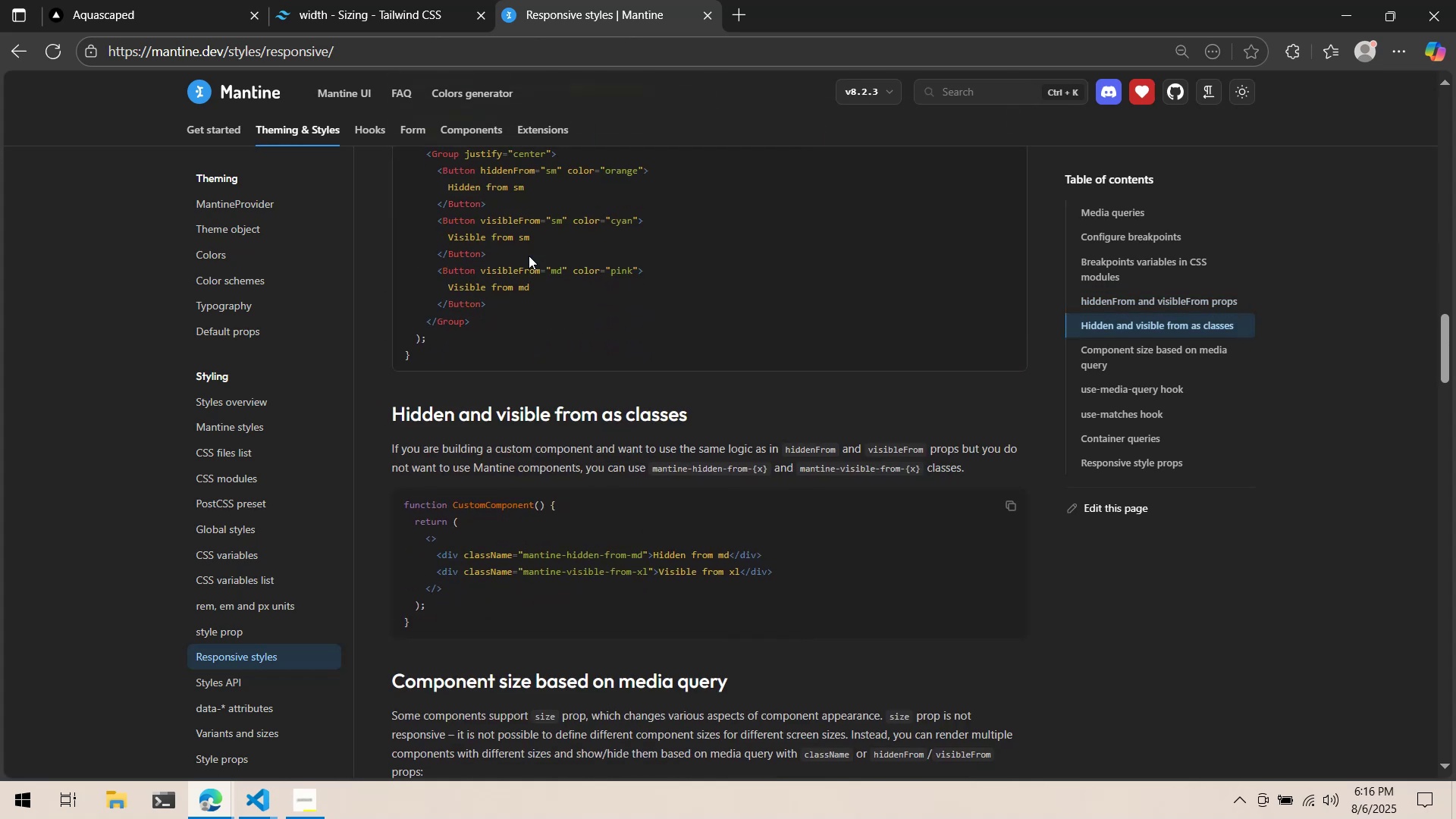 
scroll: coordinate [529, 256], scroll_direction: up, amount: 2.0
 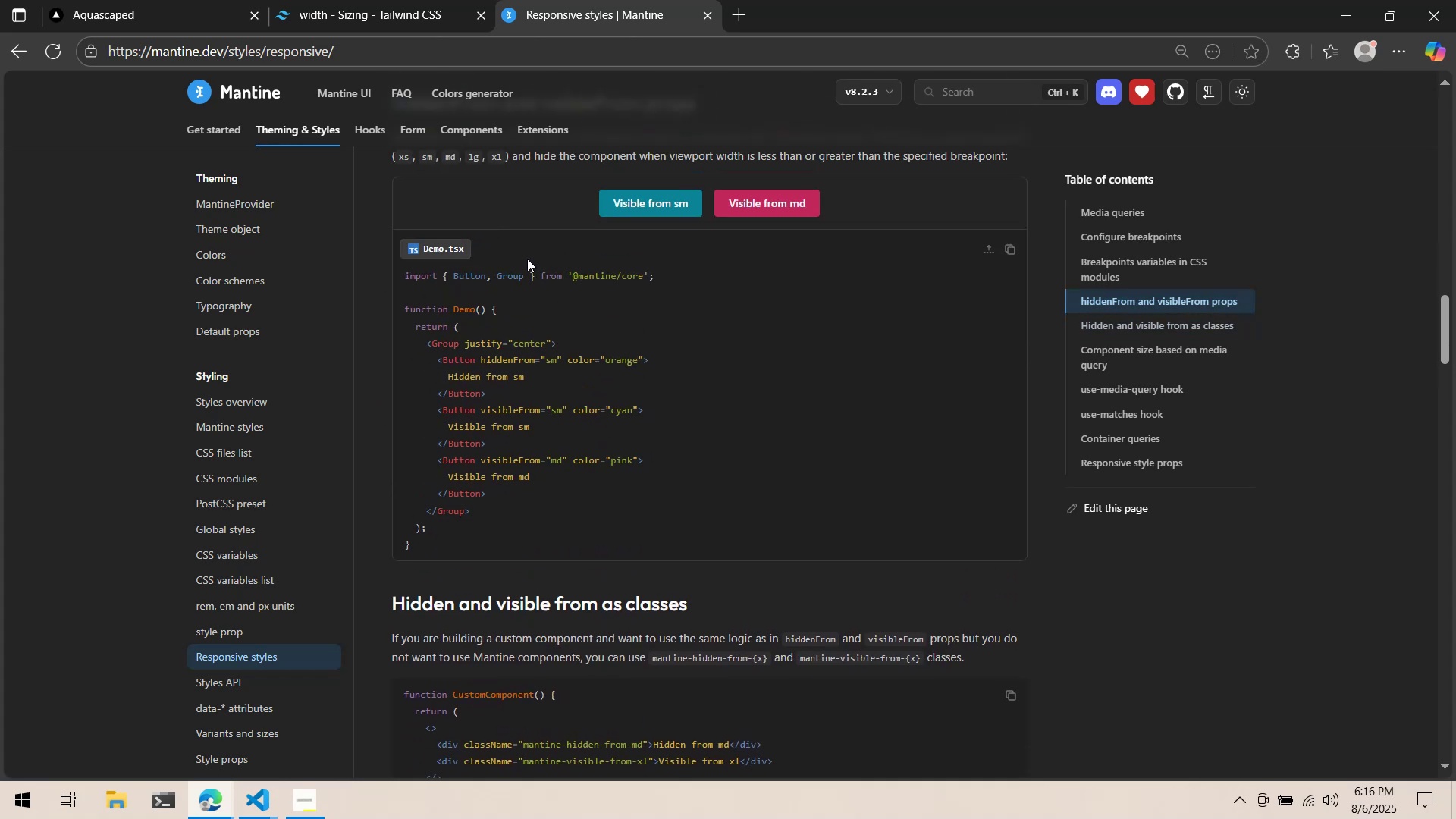 
scroll: coordinate [884, 524], scroll_direction: down, amount: 11.0
 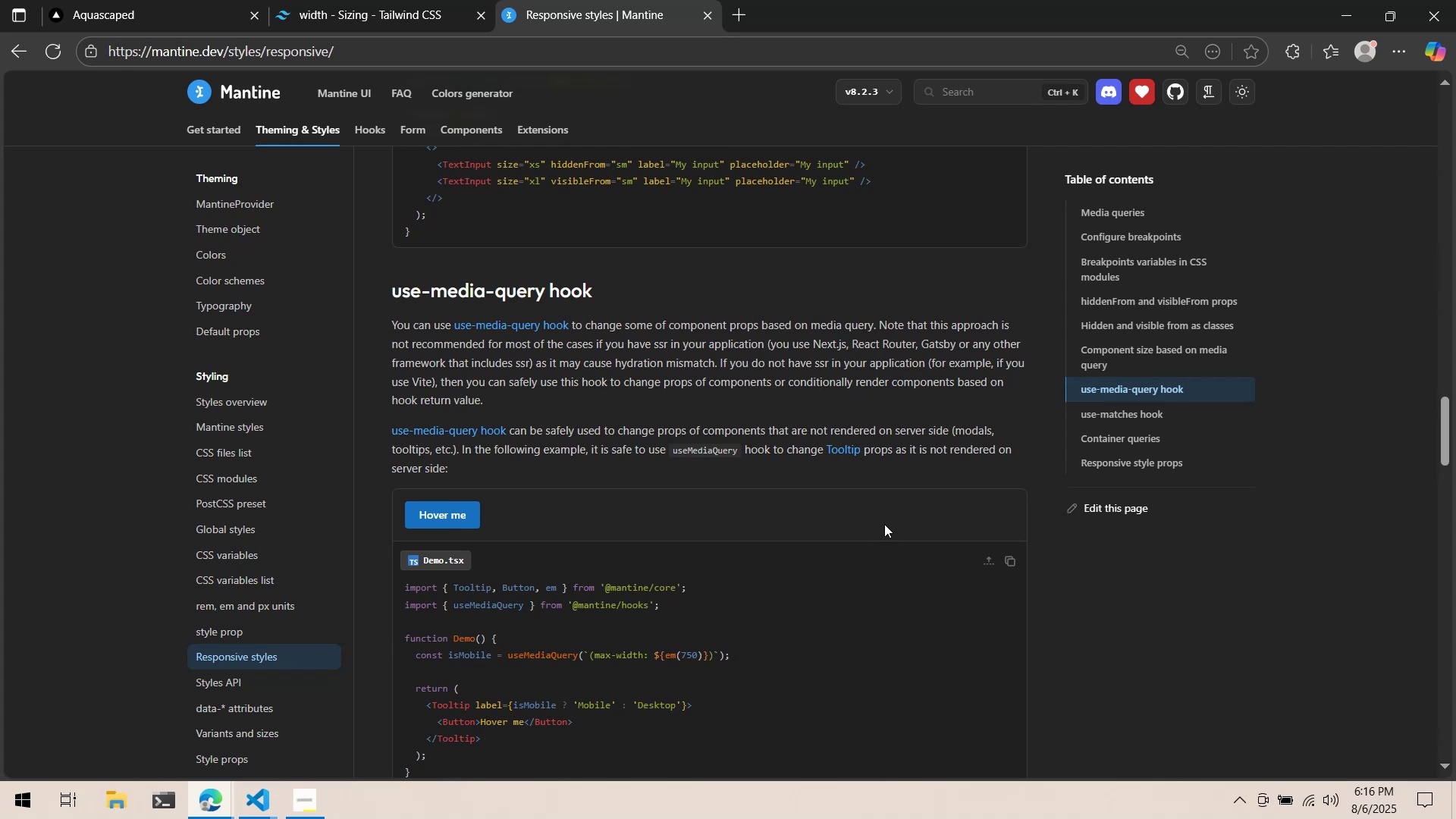 
scroll: coordinate [885, 524], scroll_direction: none, amount: 0.0
 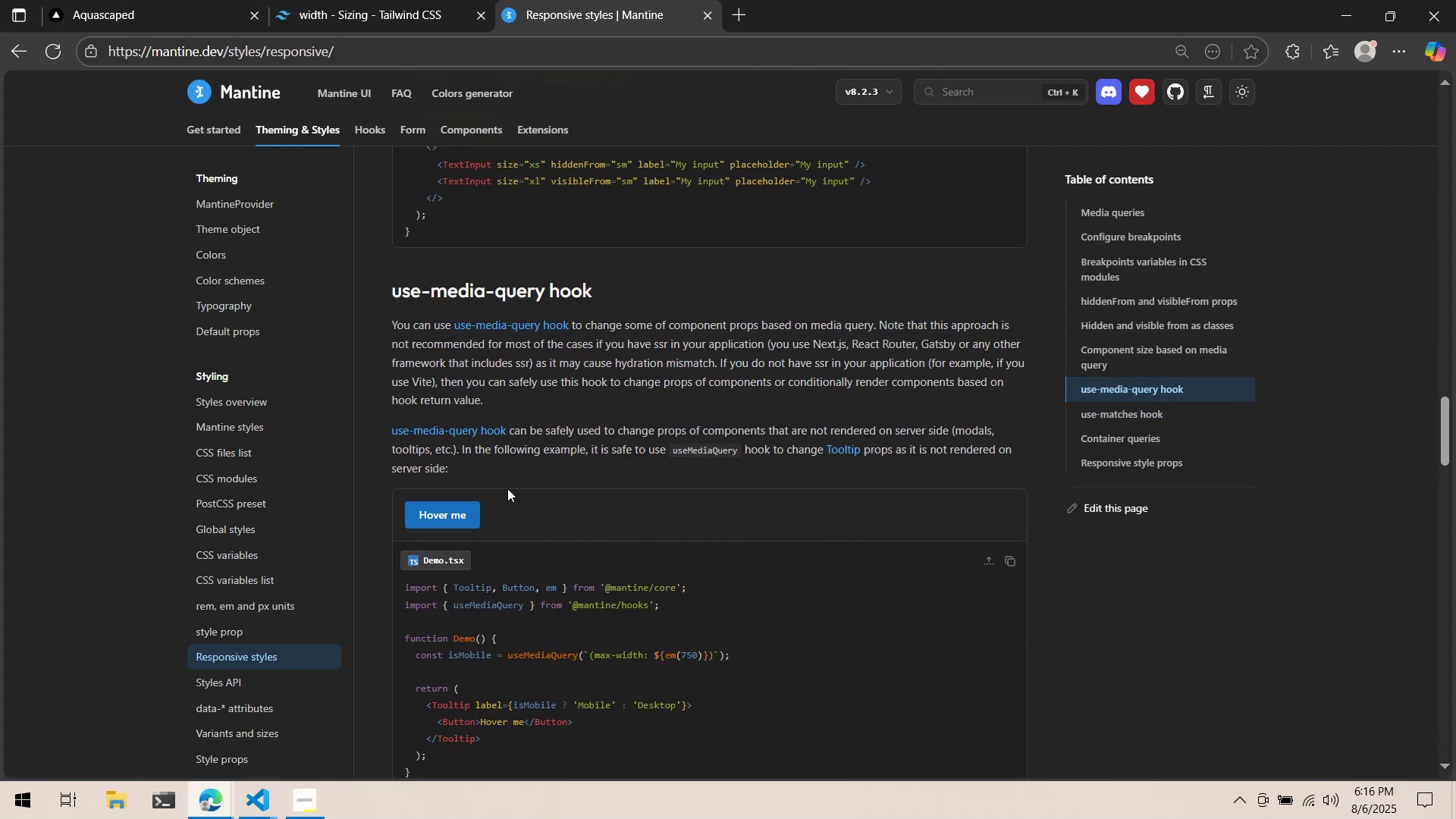 
wait(5.66)
 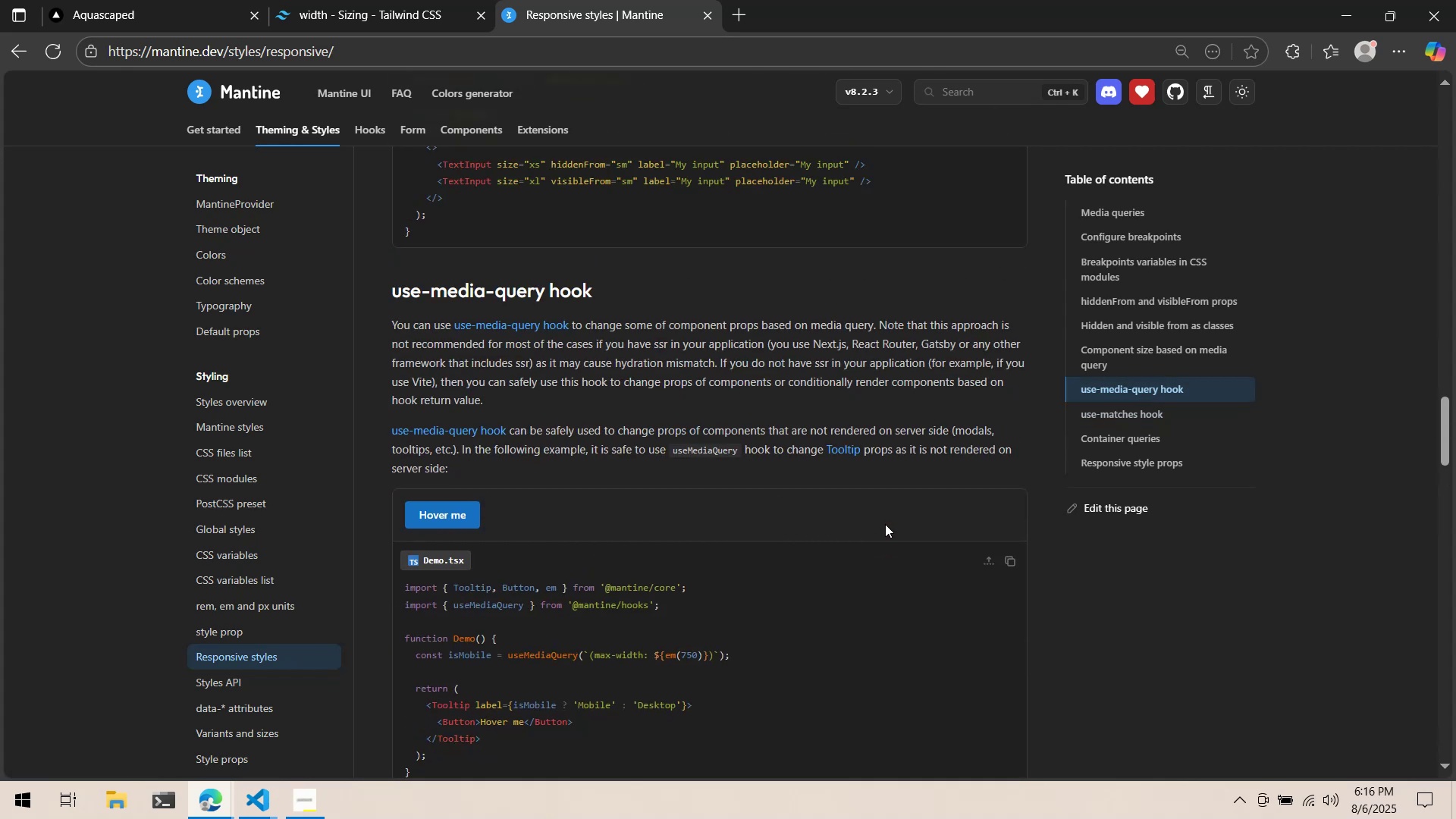 
scroll: coordinate [507, 488], scroll_direction: down, amount: 6.0
 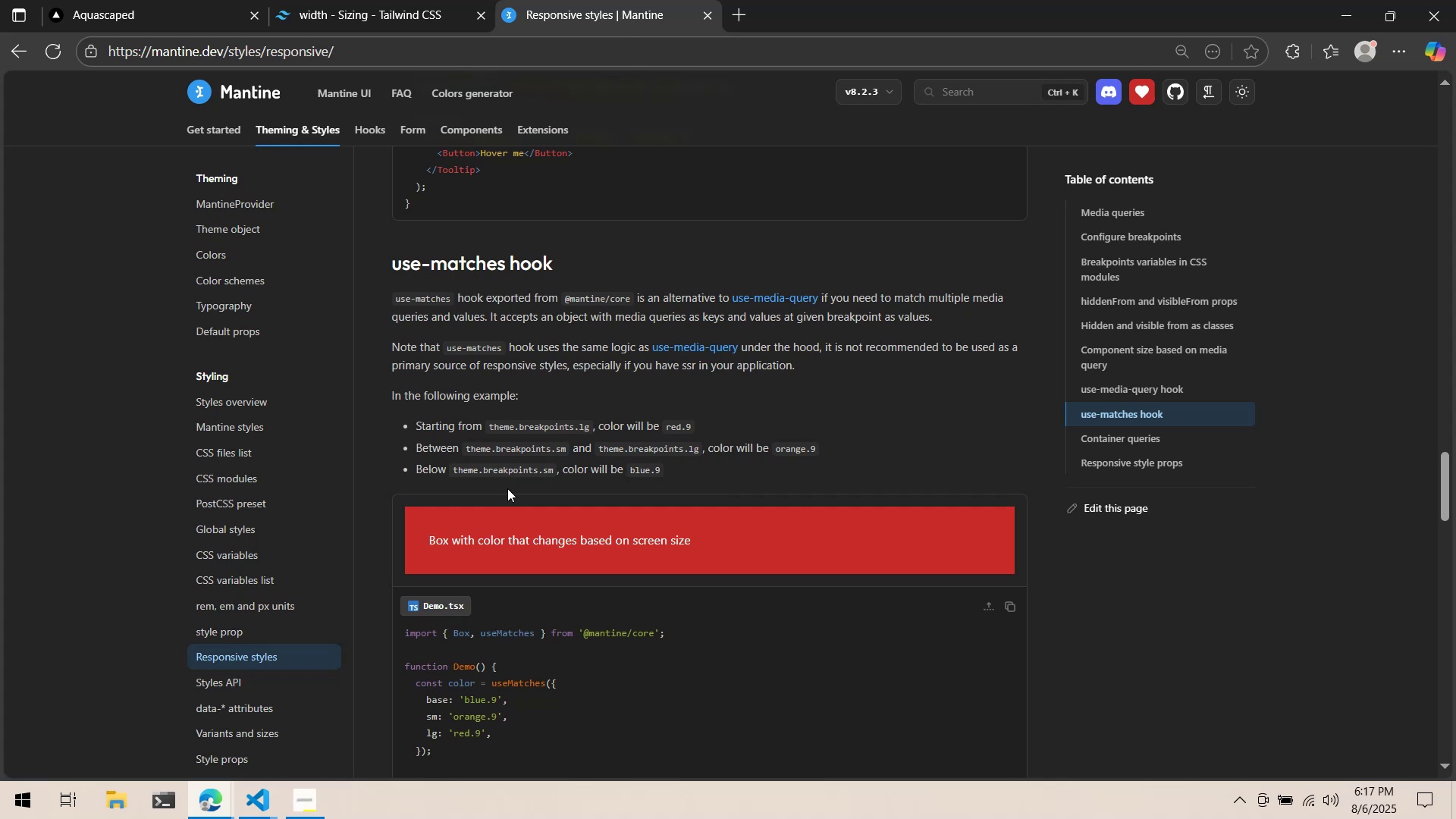 
wait(11.21)
 